 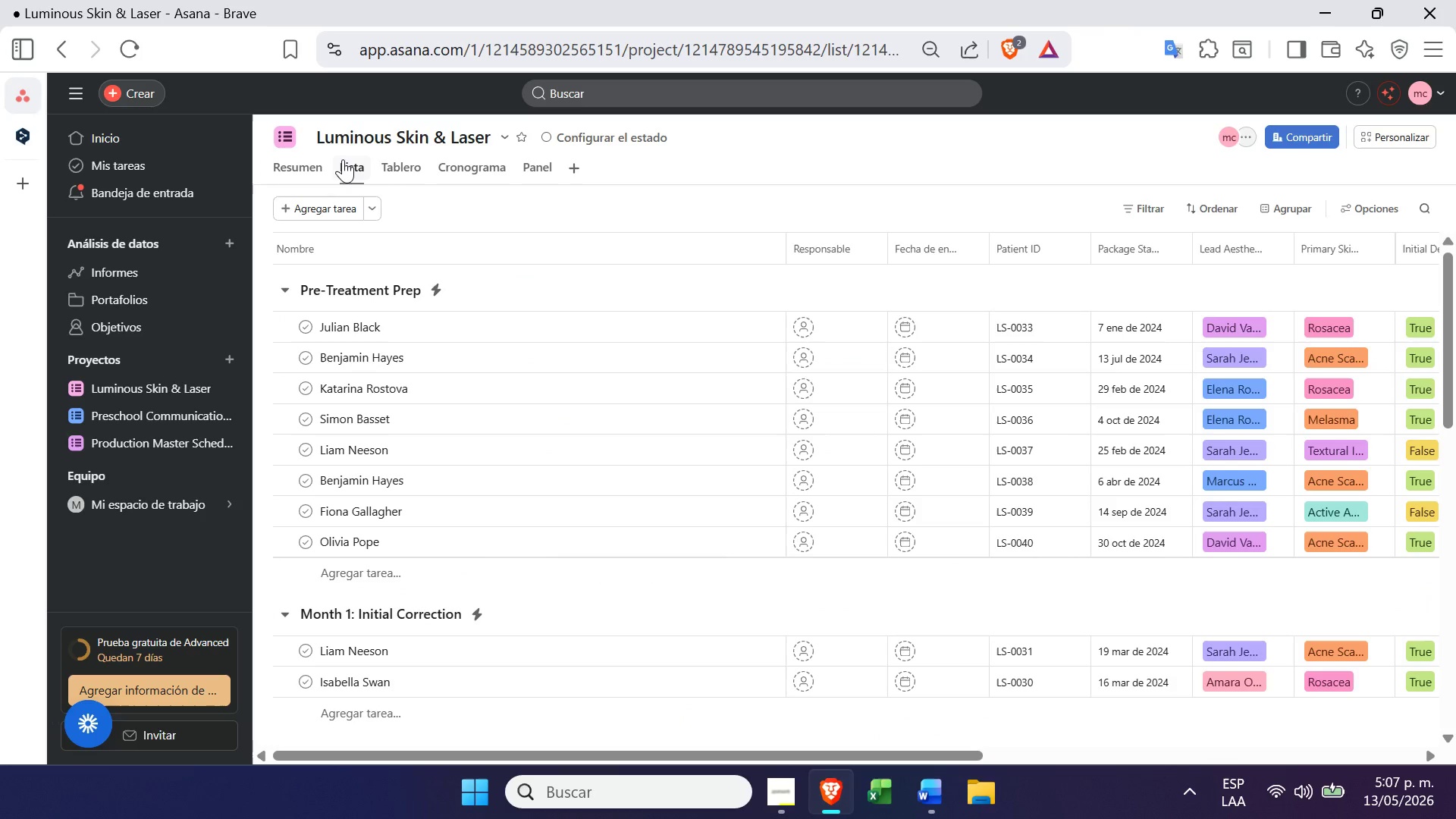 
left_click([905, 334])
 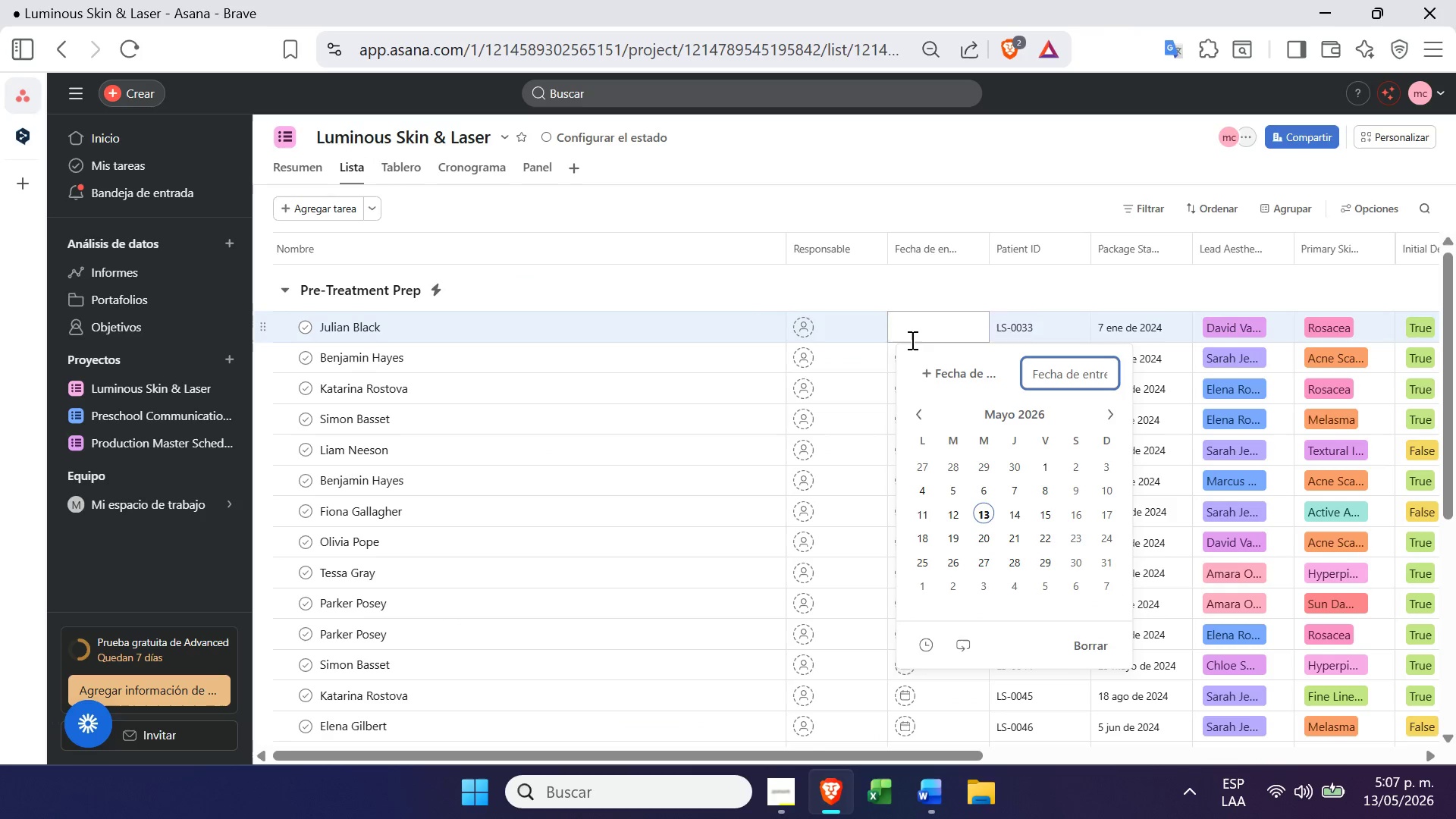 
left_click([949, 359])
 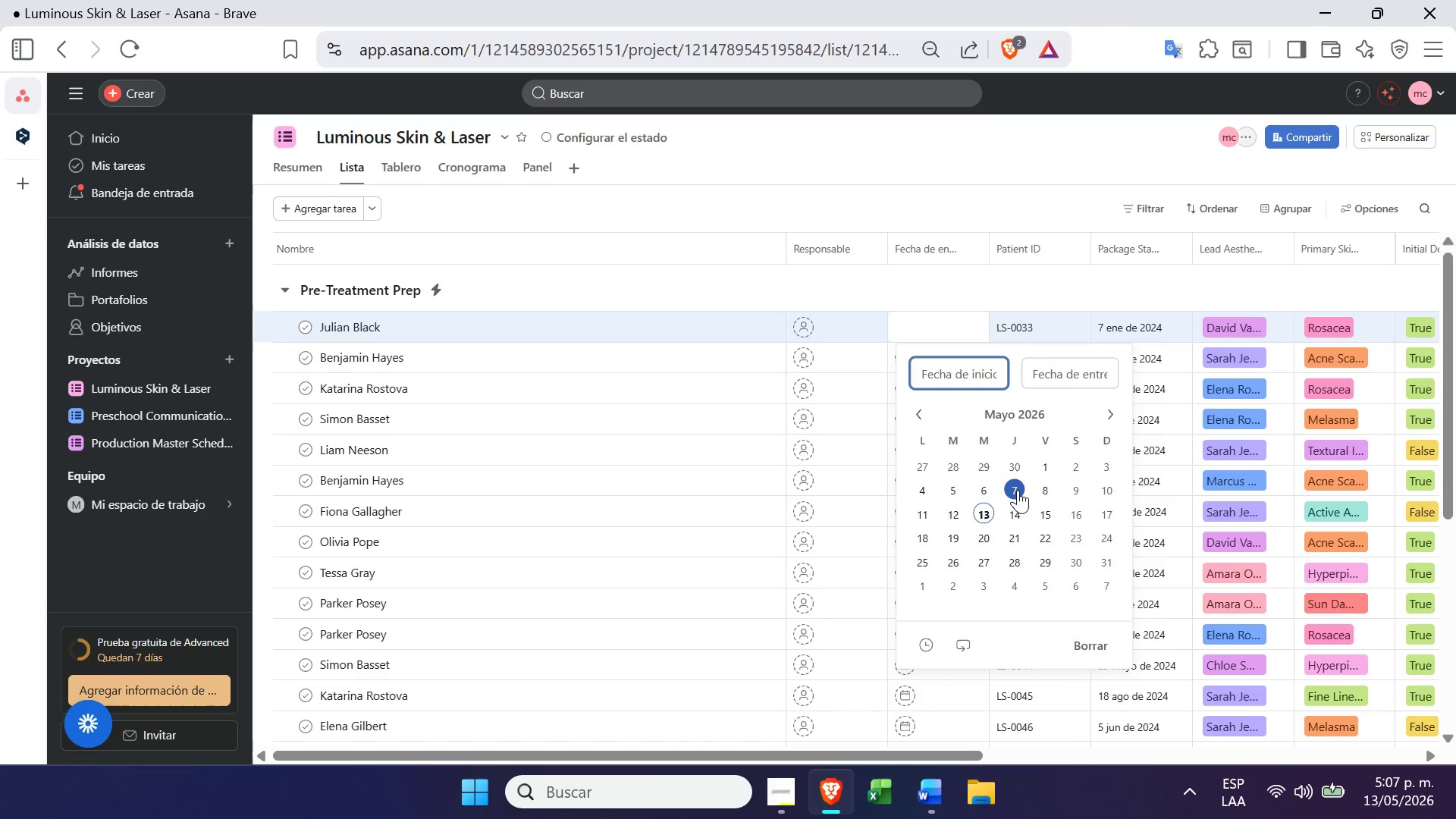 
left_click([985, 512])
 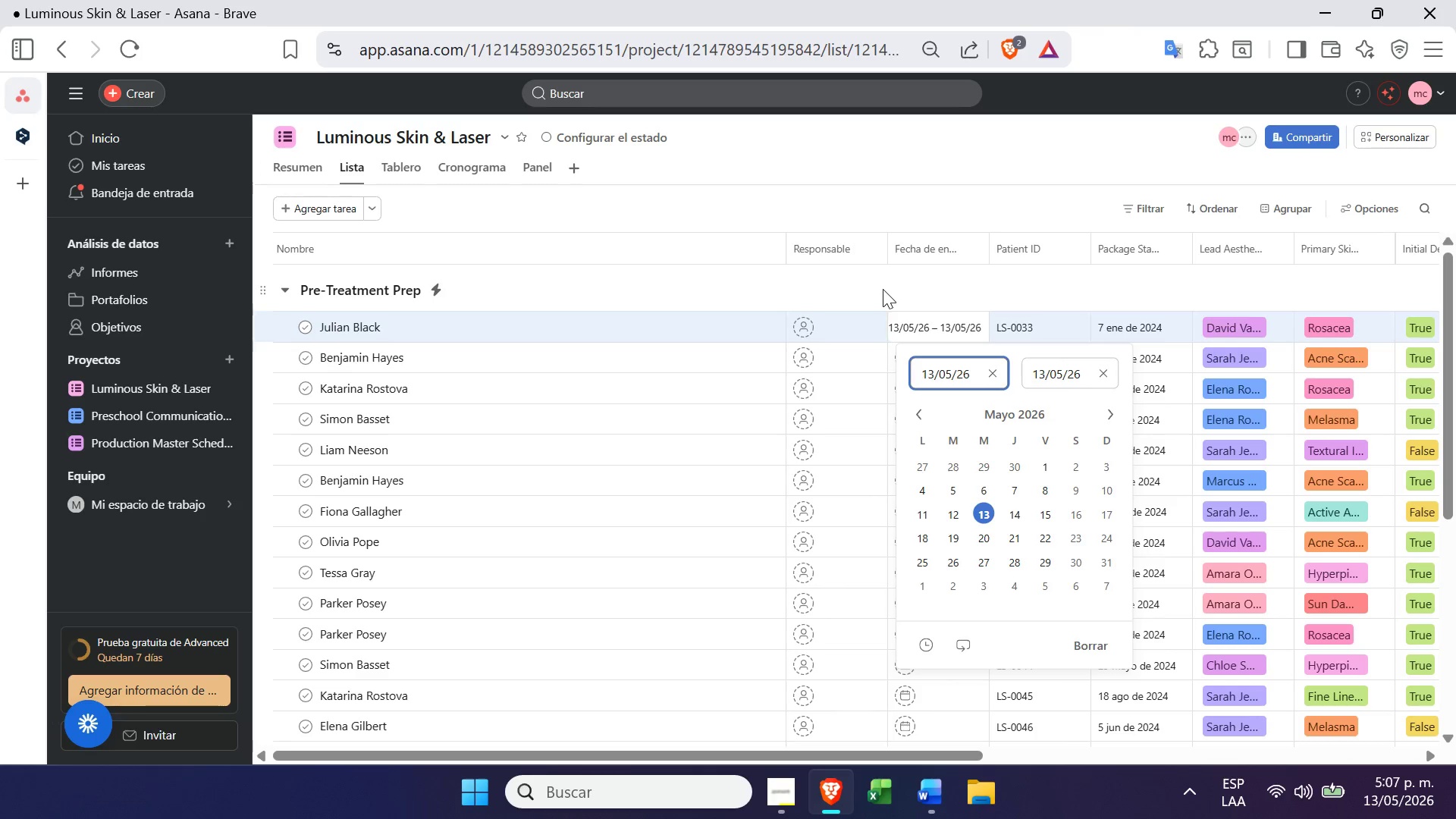 
left_click([881, 268])
 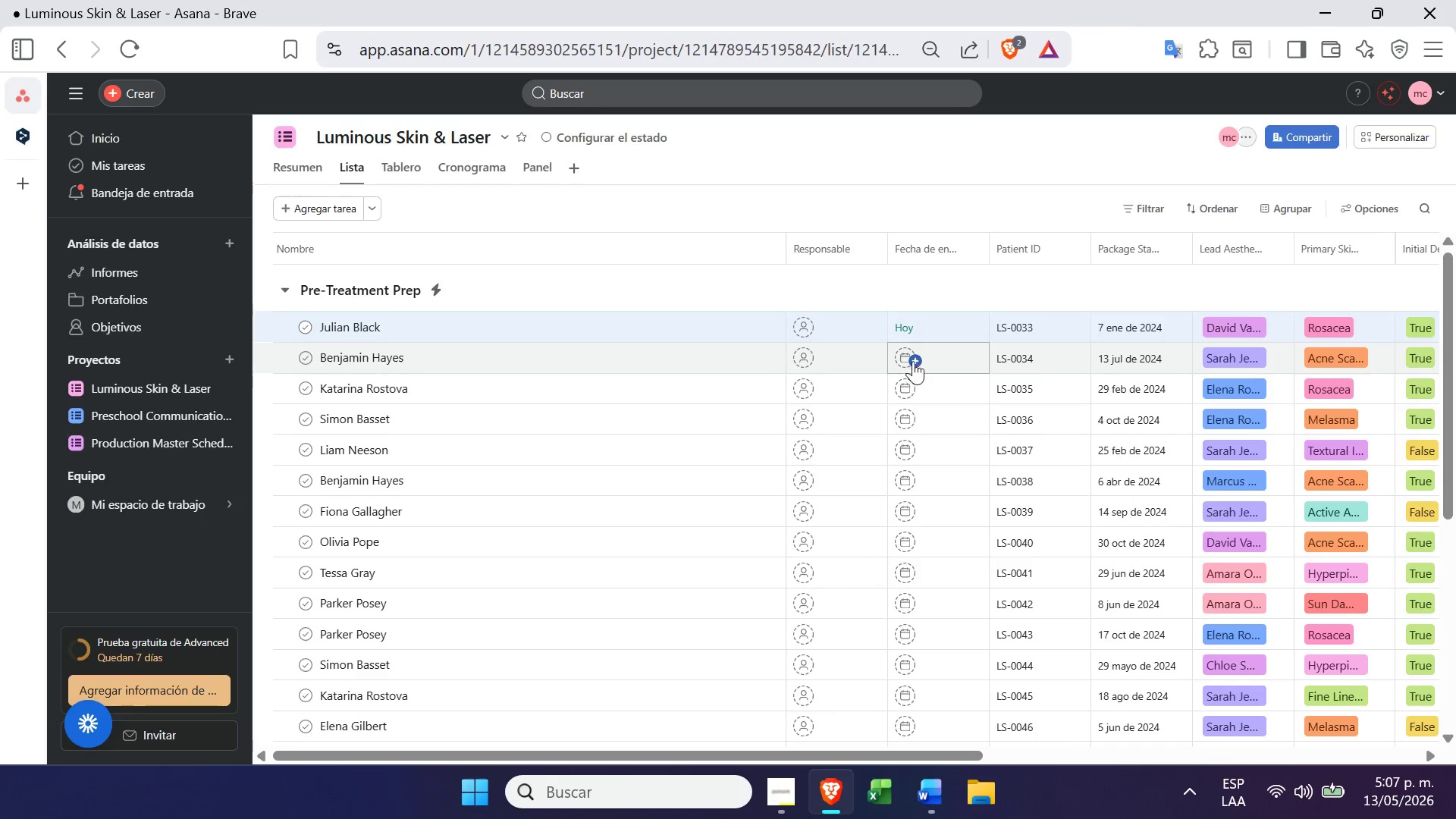 
left_click([908, 356])
 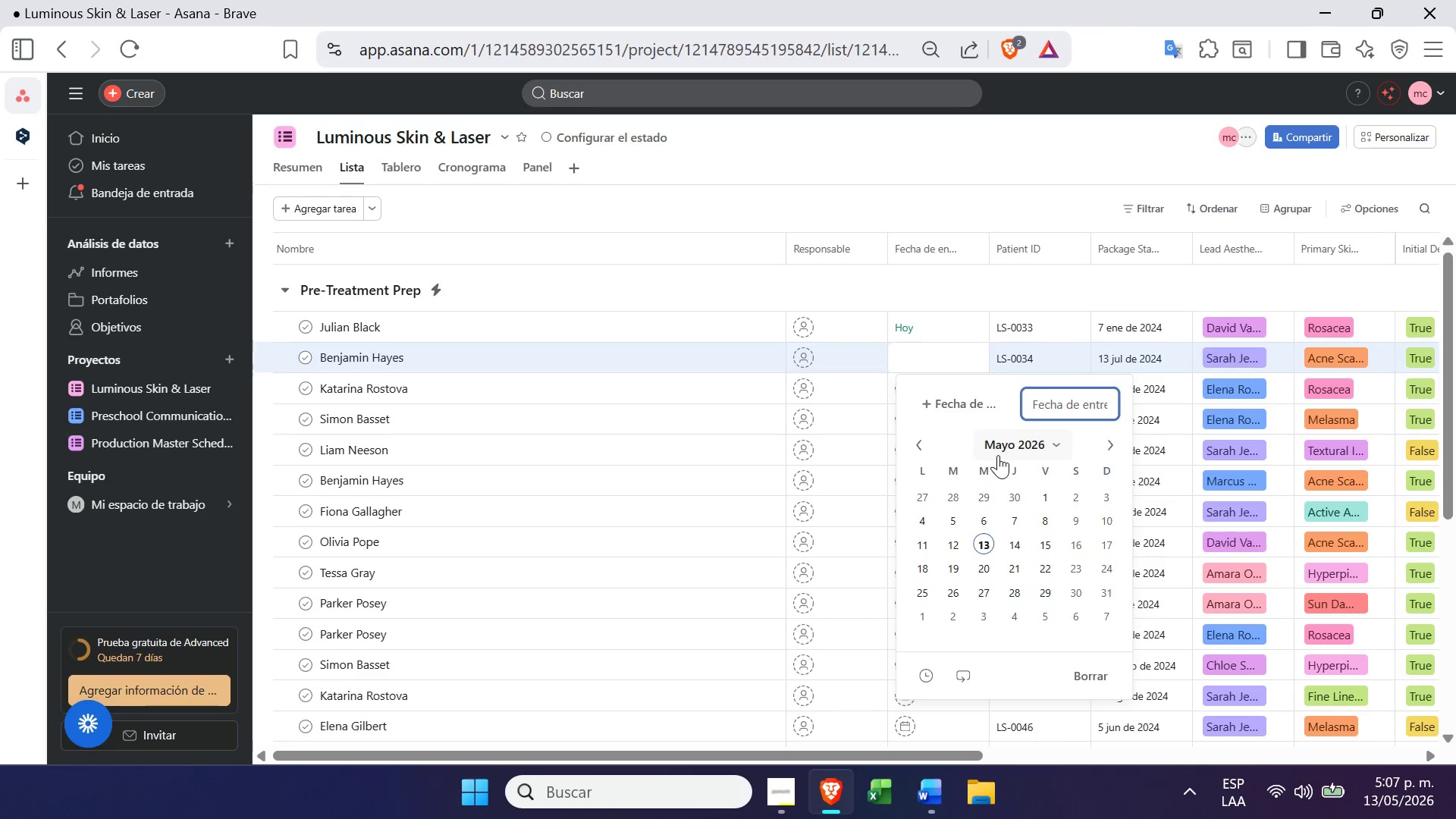 
left_click([988, 543])
 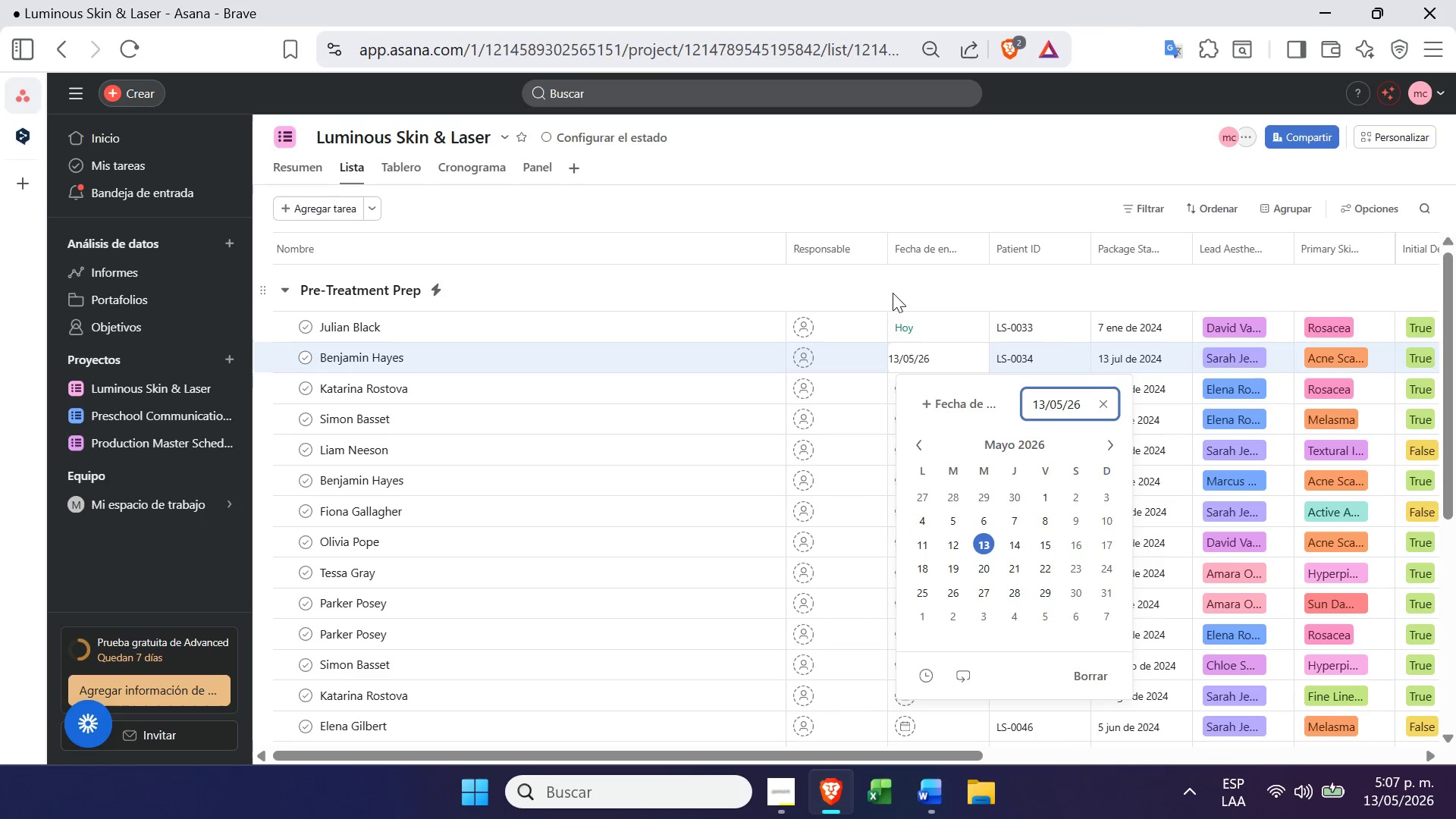 
left_click([896, 295])
 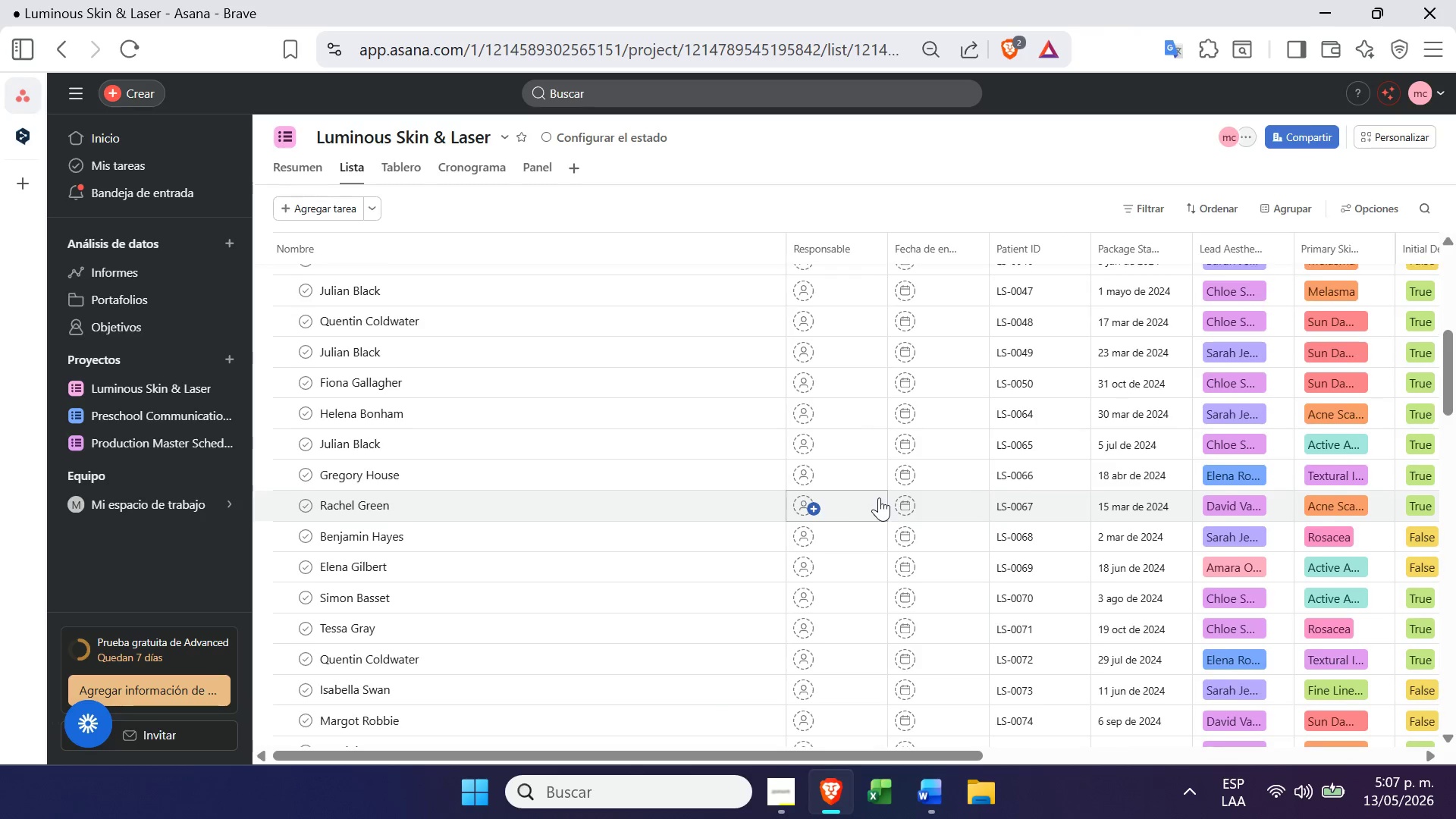 
wait(12.84)
 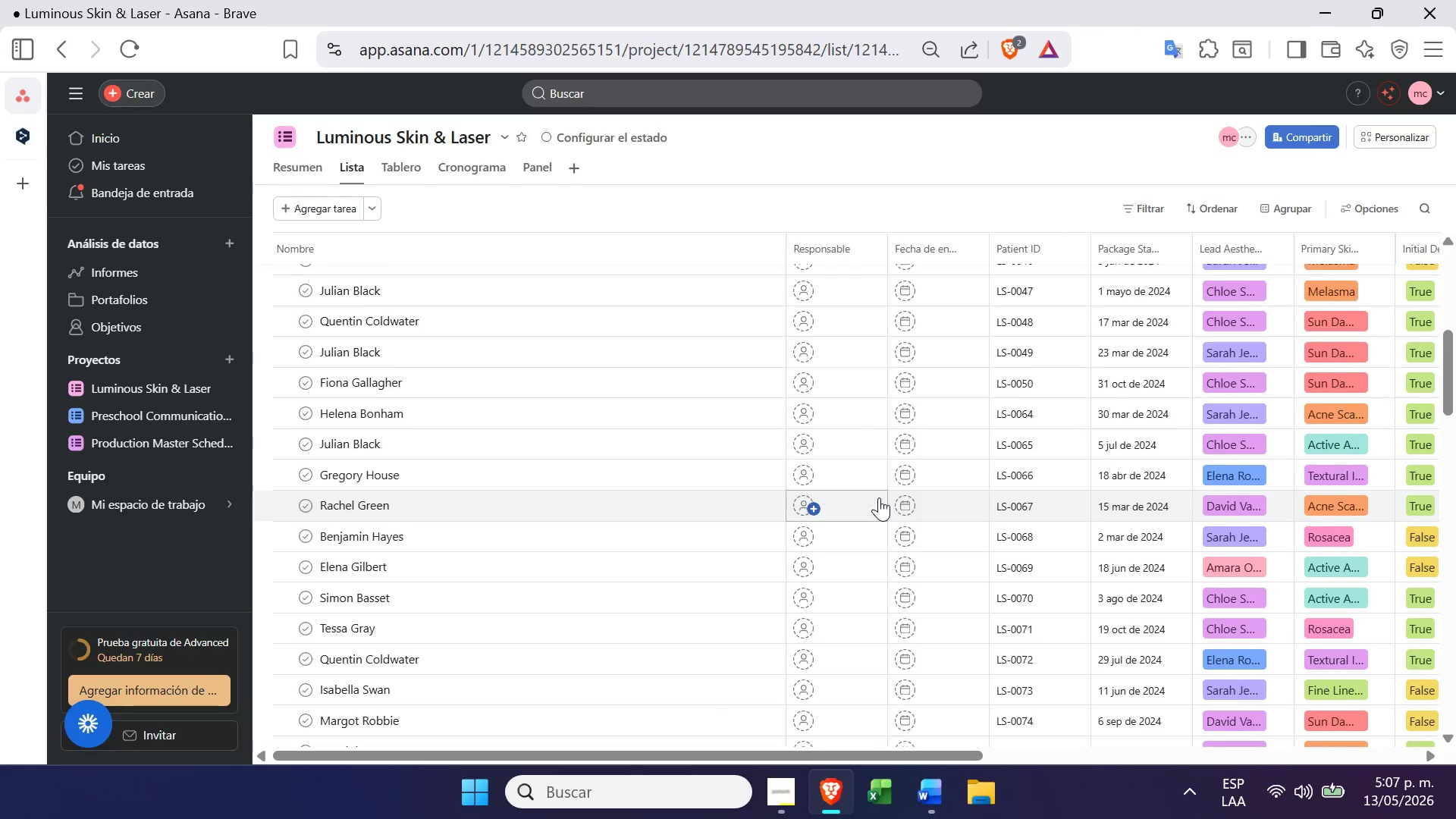 
left_click([906, 346])
 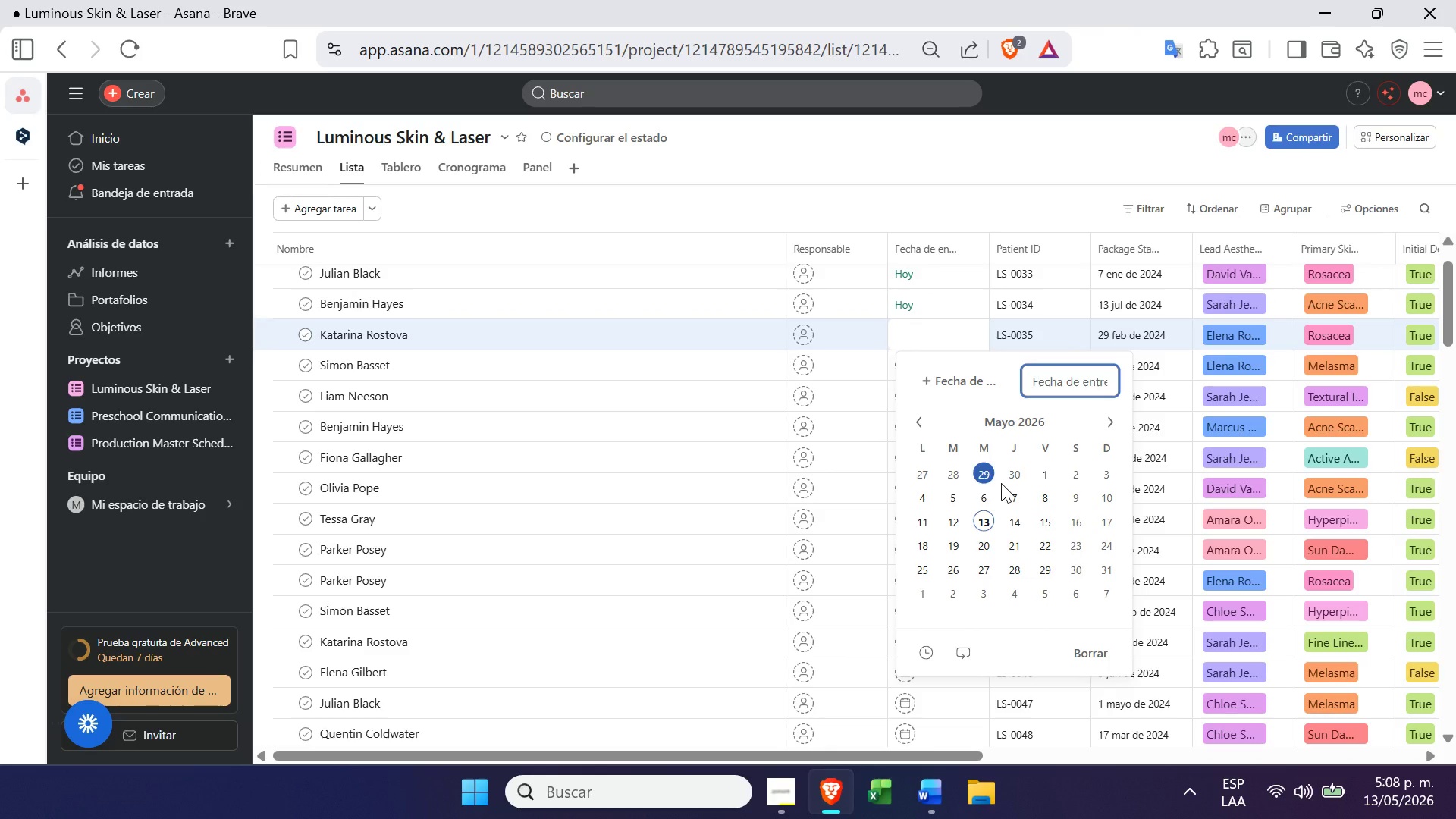 
left_click([981, 520])
 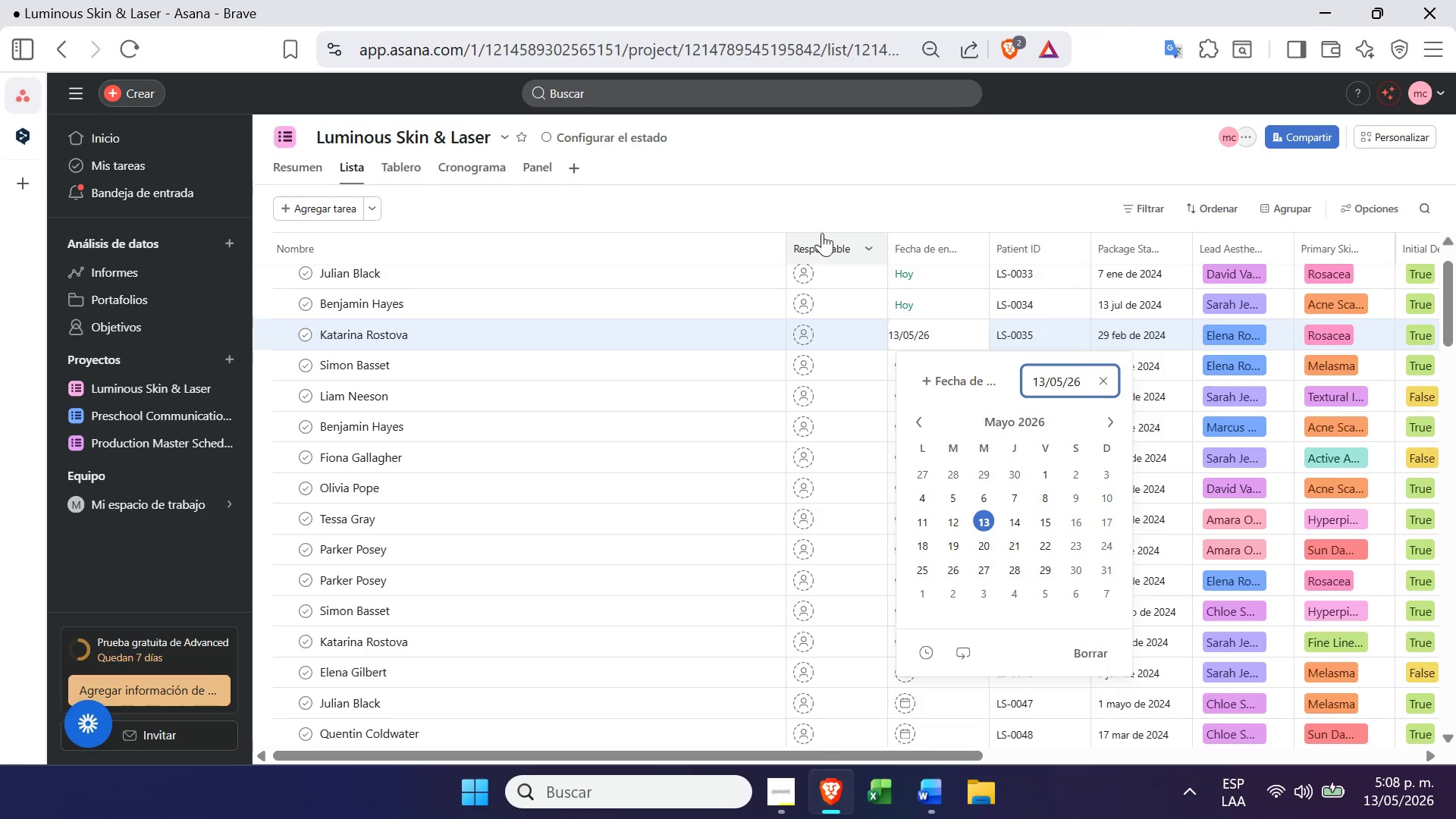 
left_click([824, 208])
 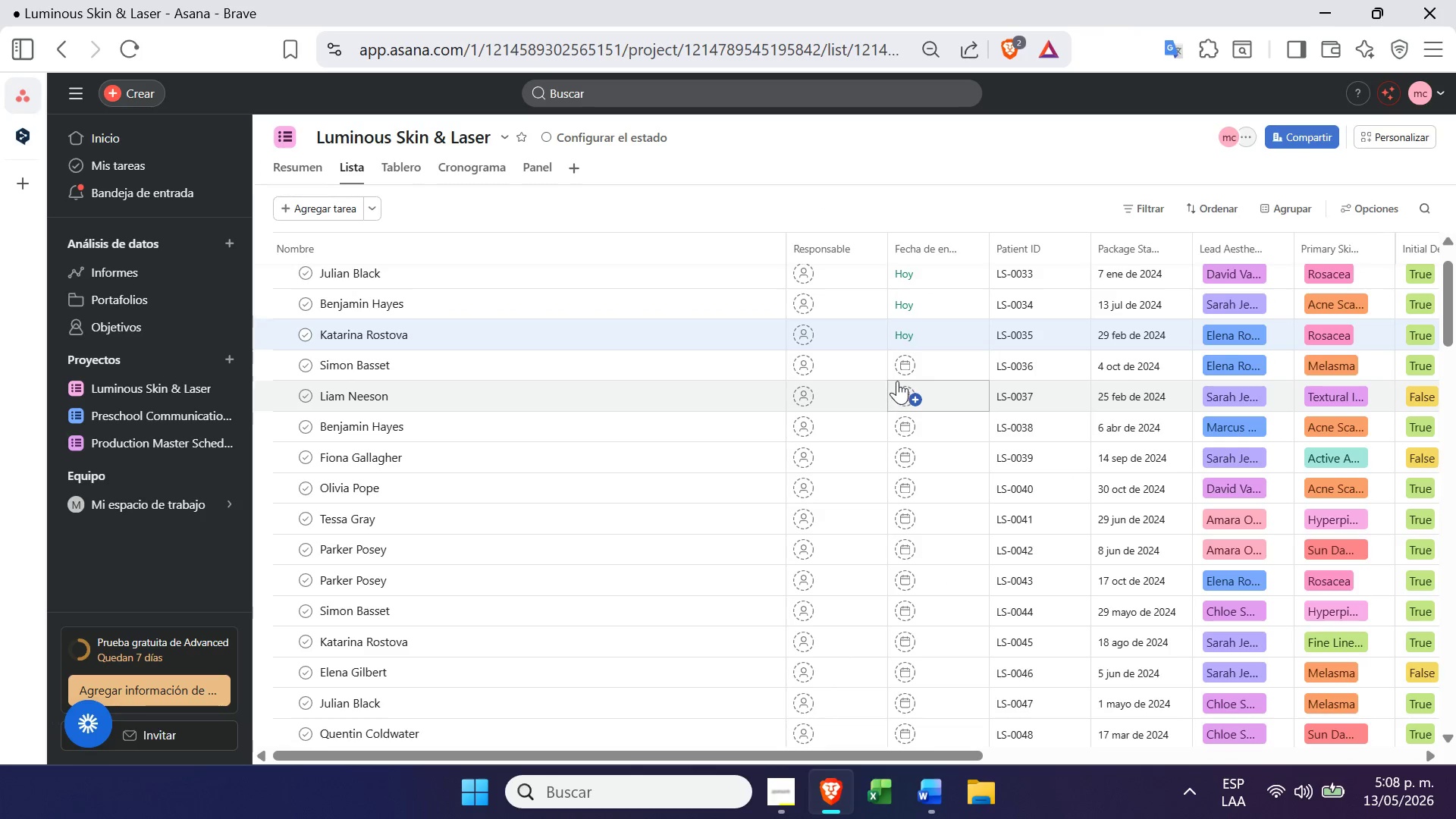 
left_click([899, 362])
 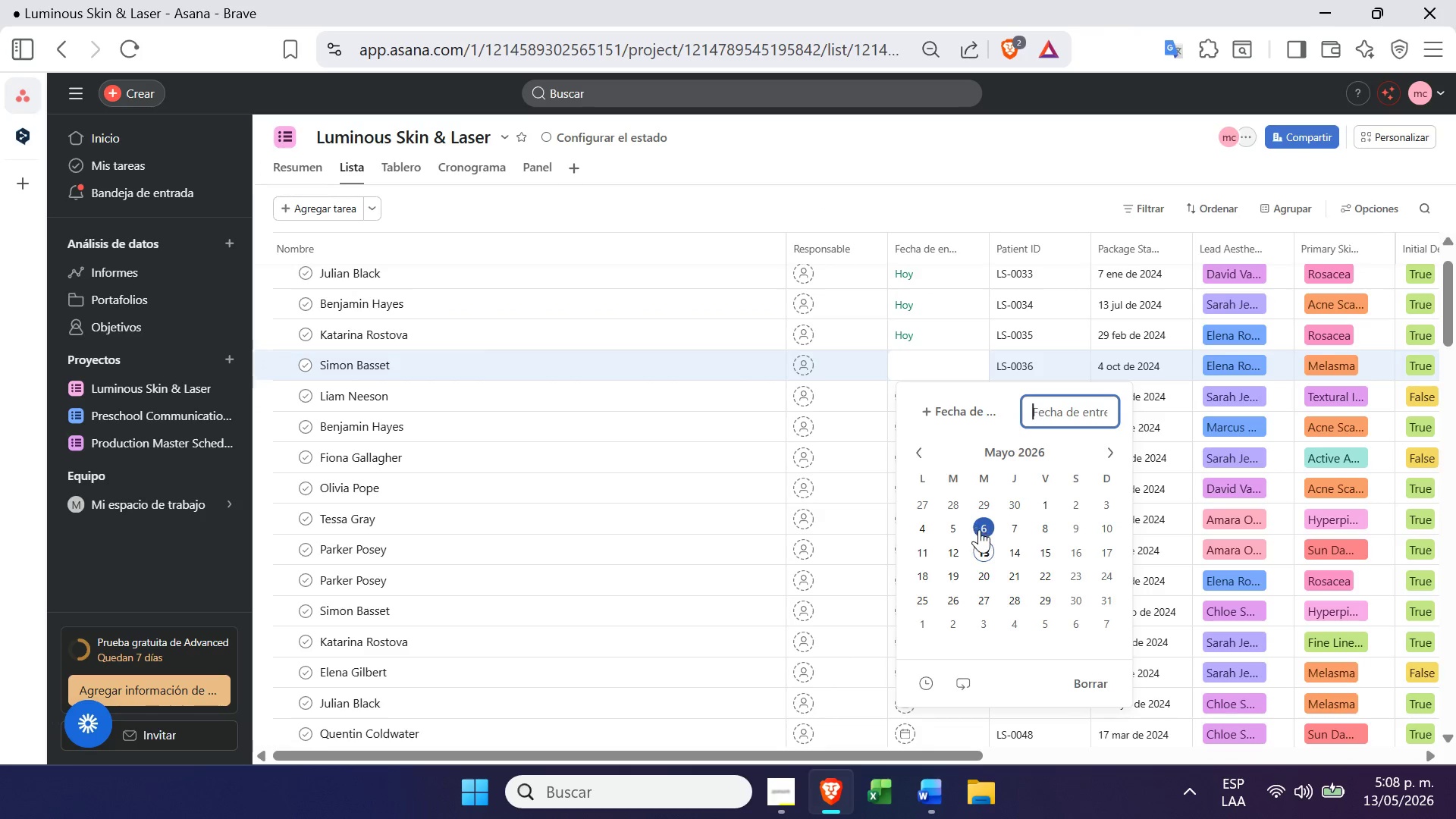 
left_click([984, 543])
 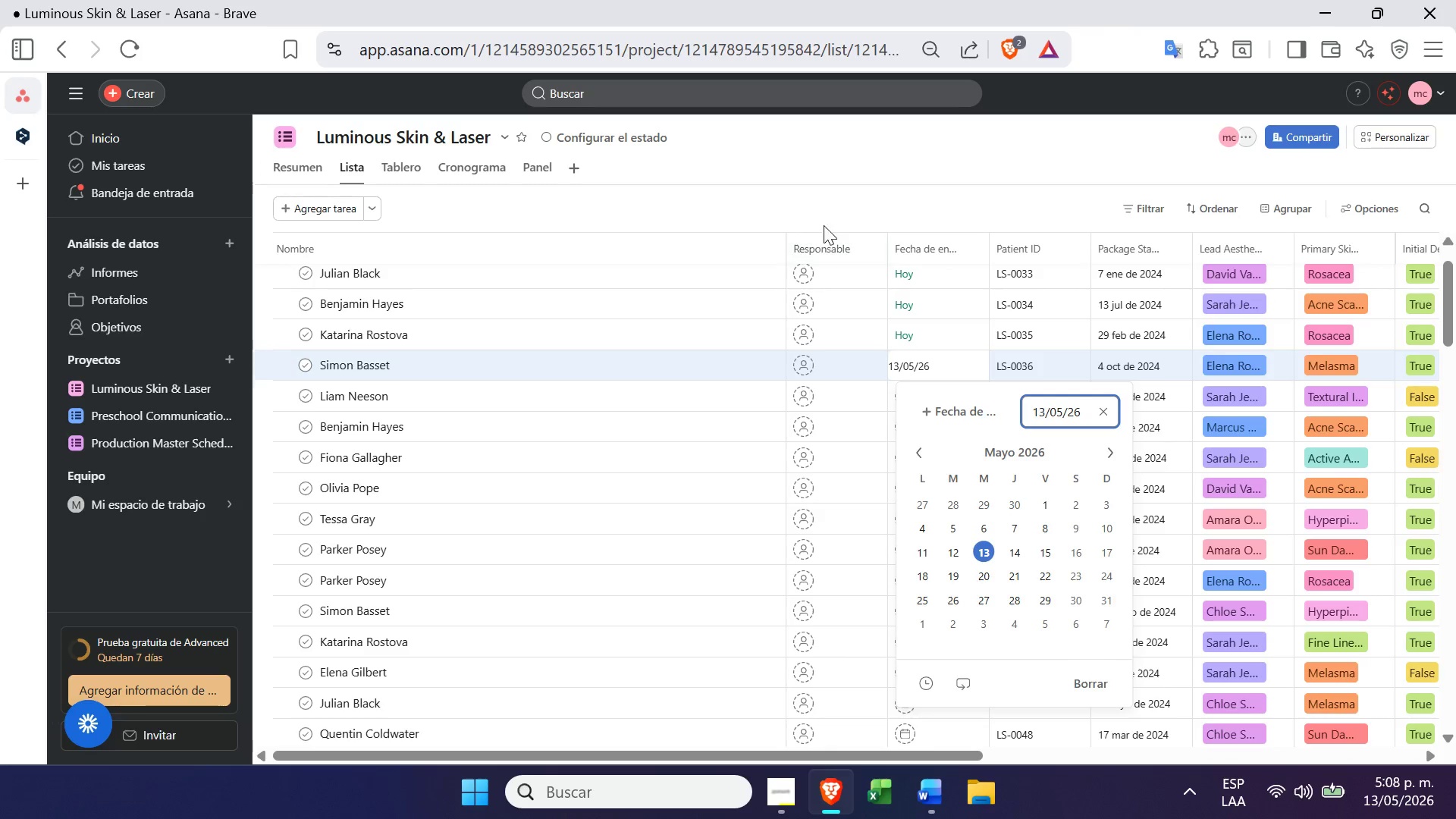 
left_click([824, 209])
 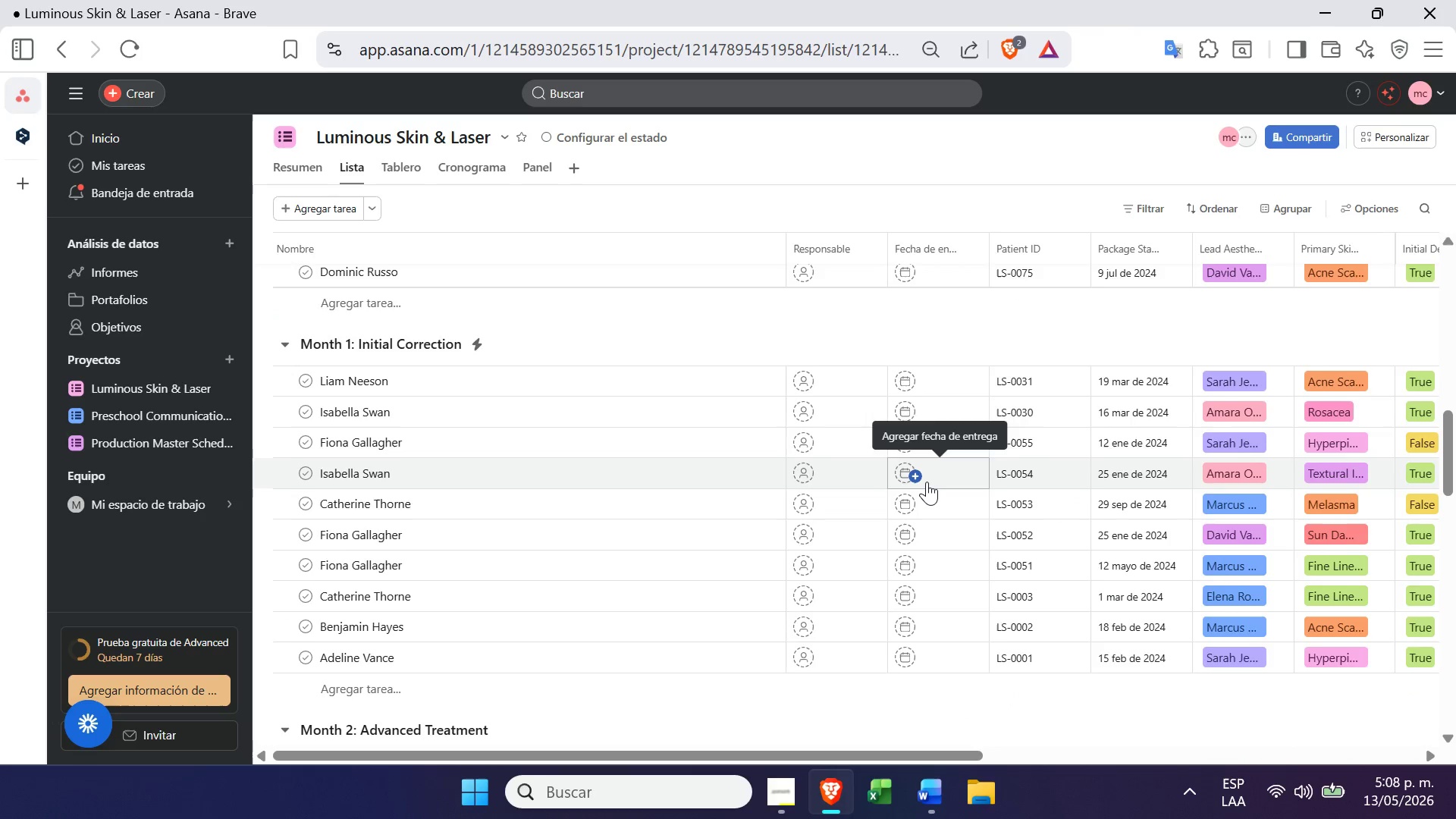 
left_click([900, 384])
 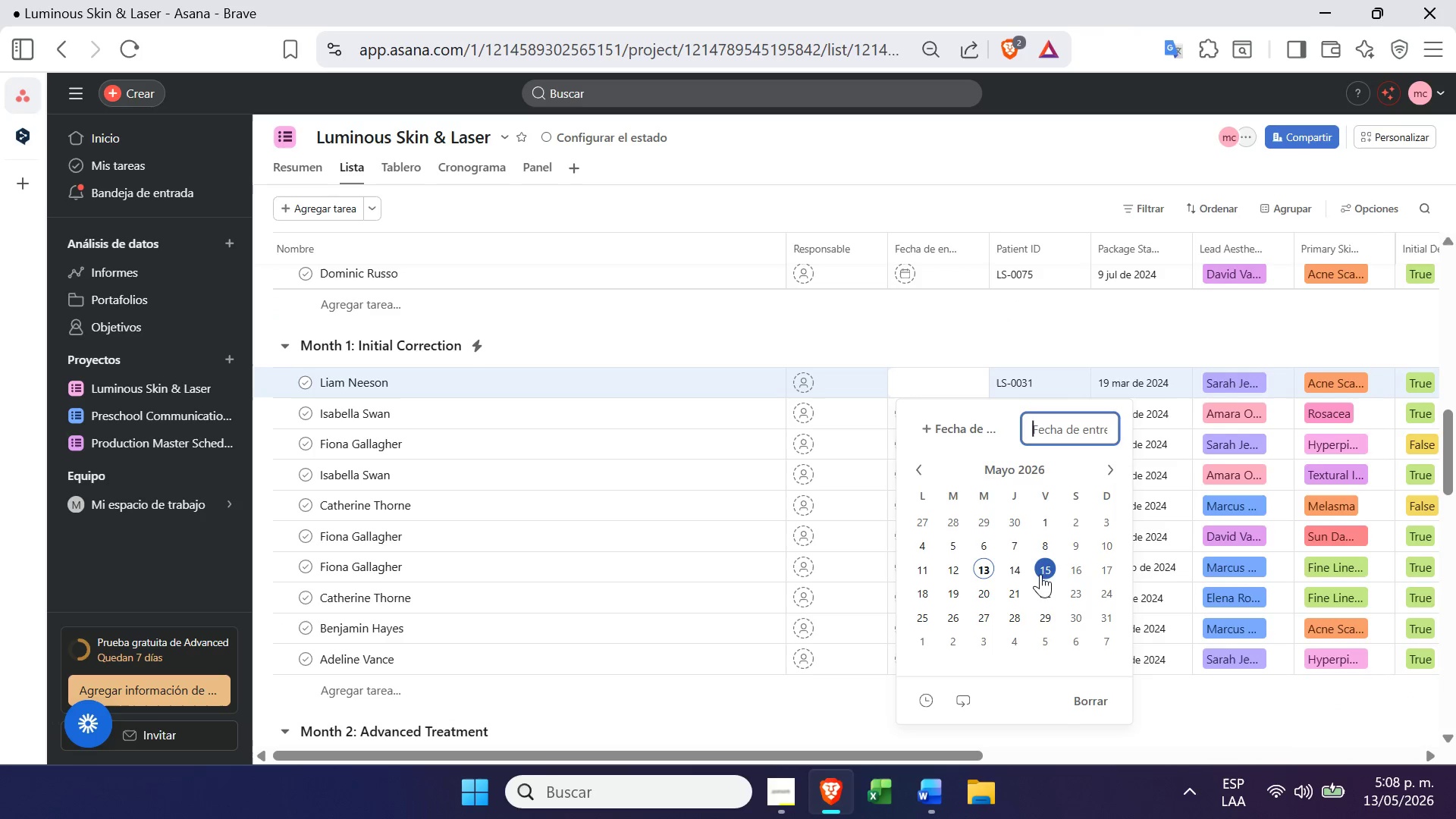 
left_click([1043, 574])
 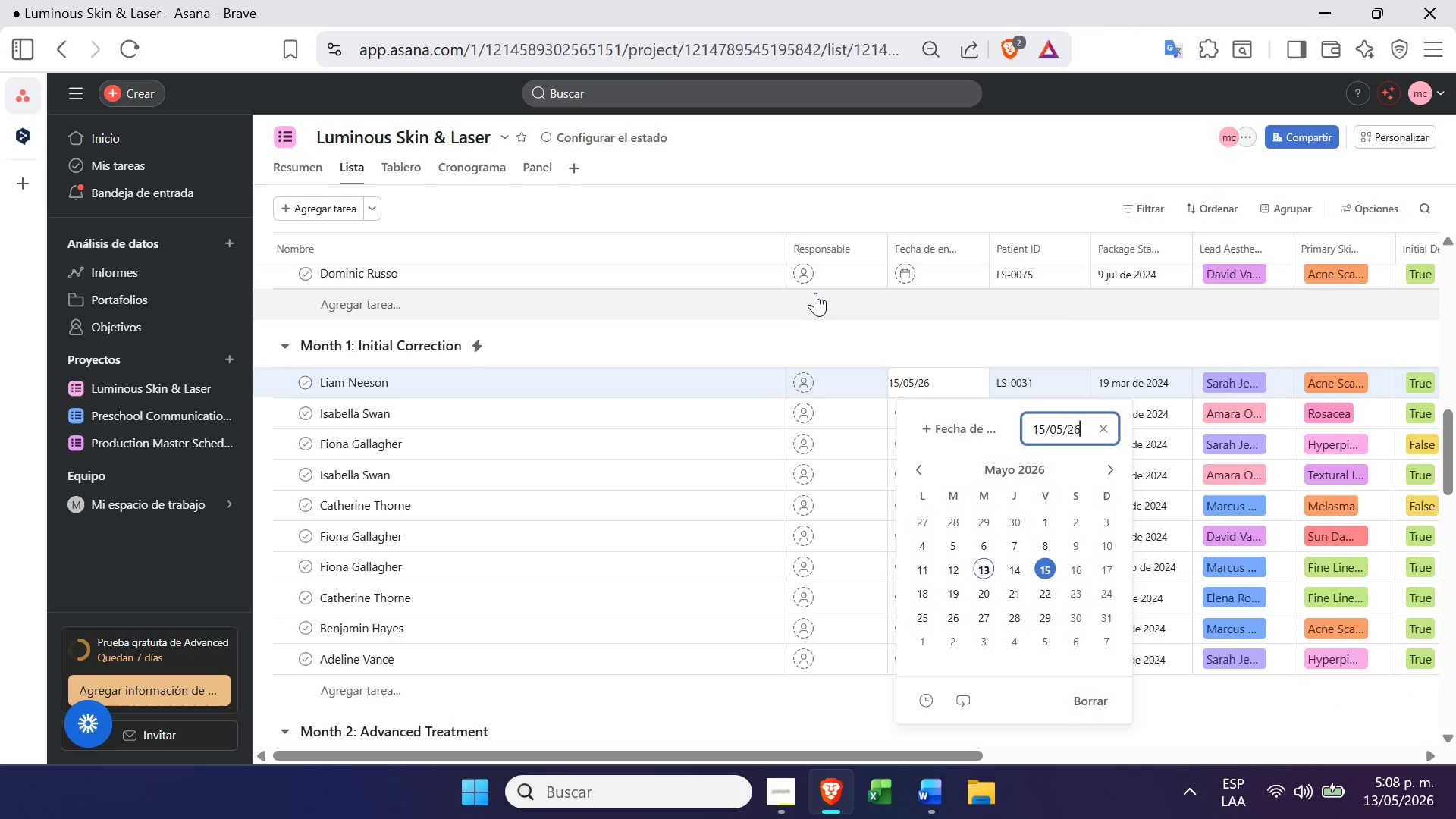 
left_click([815, 297])
 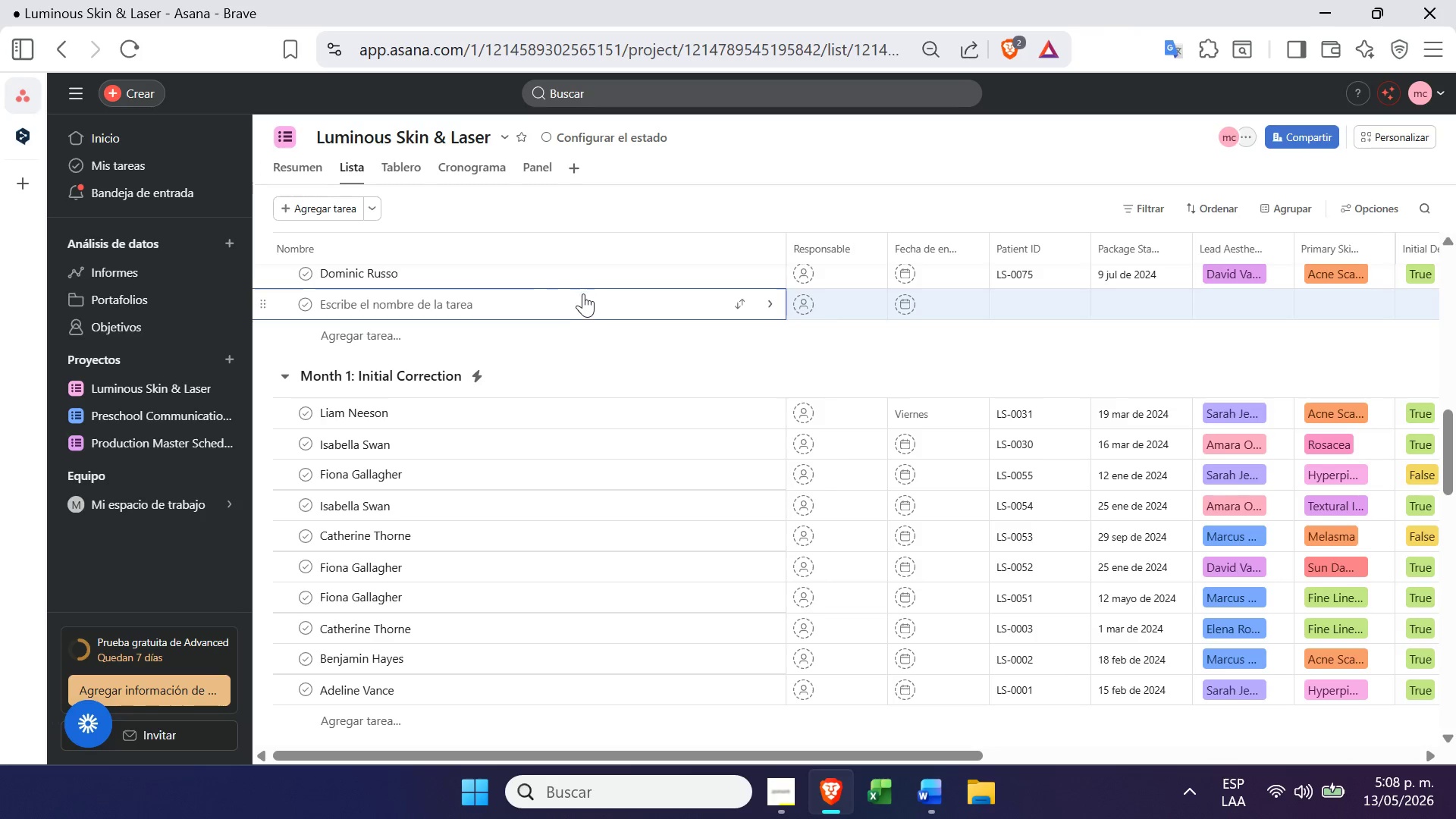 
right_click([588, 302])
 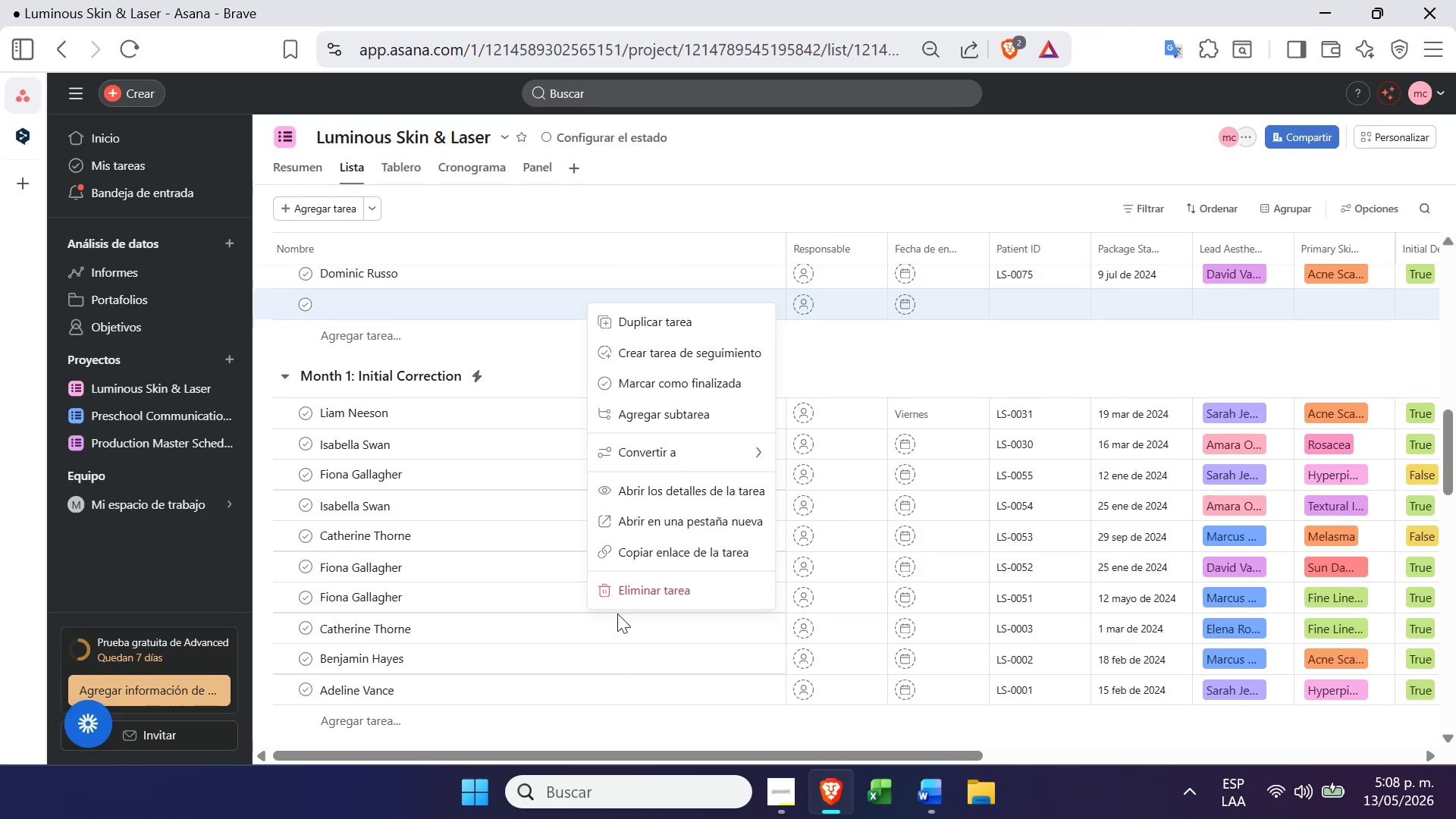 
left_click([639, 599])
 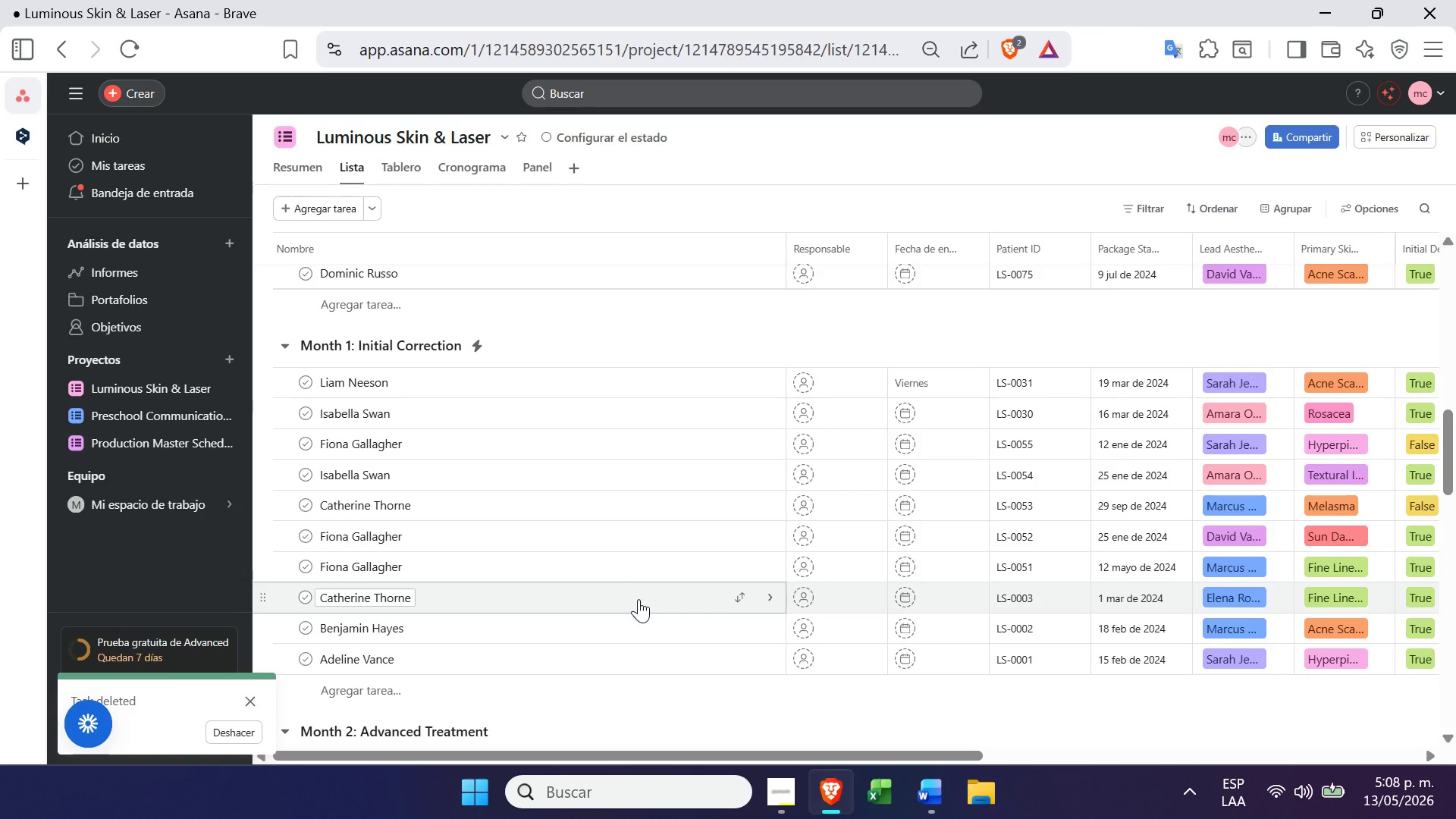 
wait(12.3)
 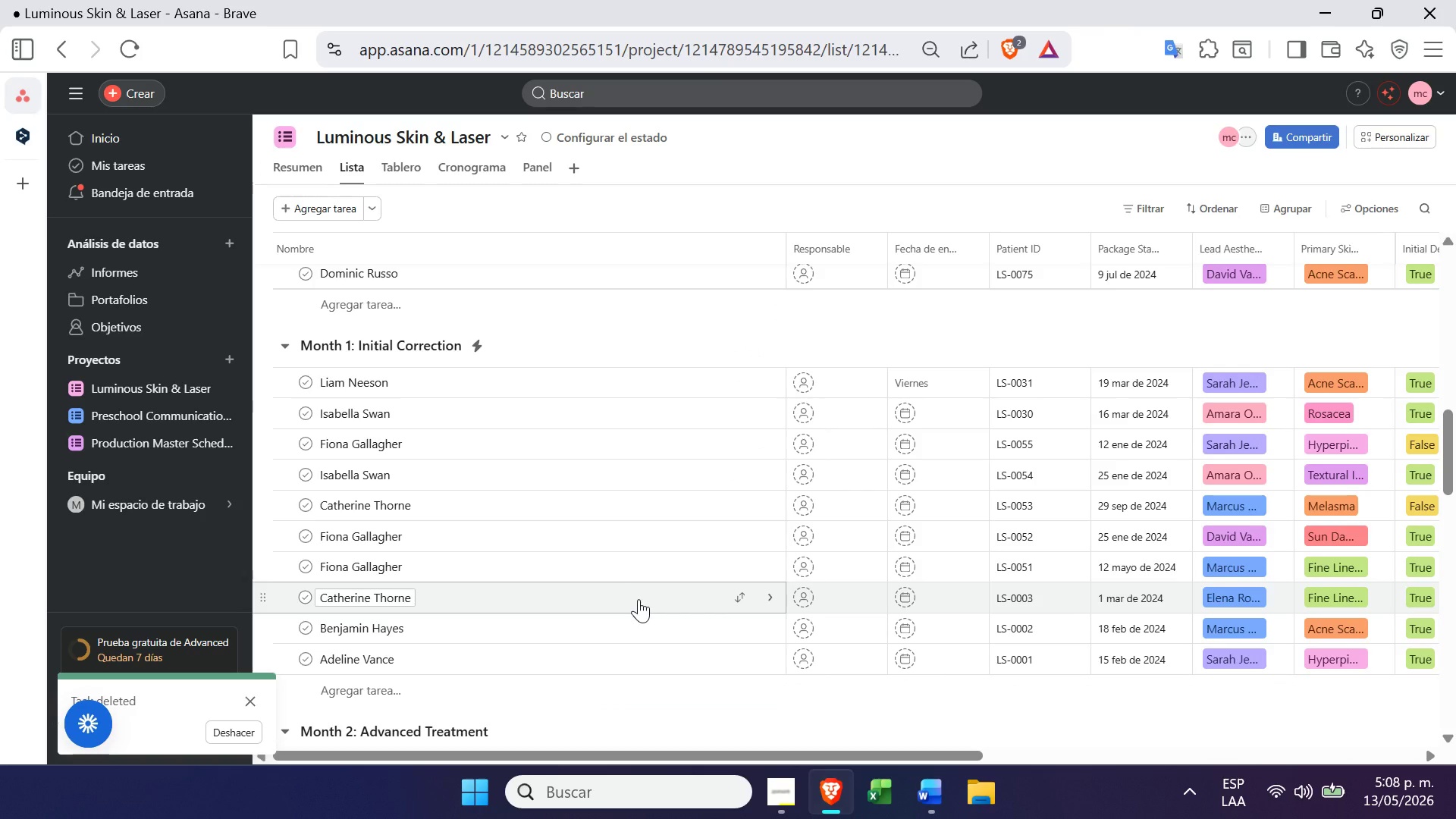 
left_click_drag(start_coordinate=[915, 406], to_coordinate=[905, 406])
 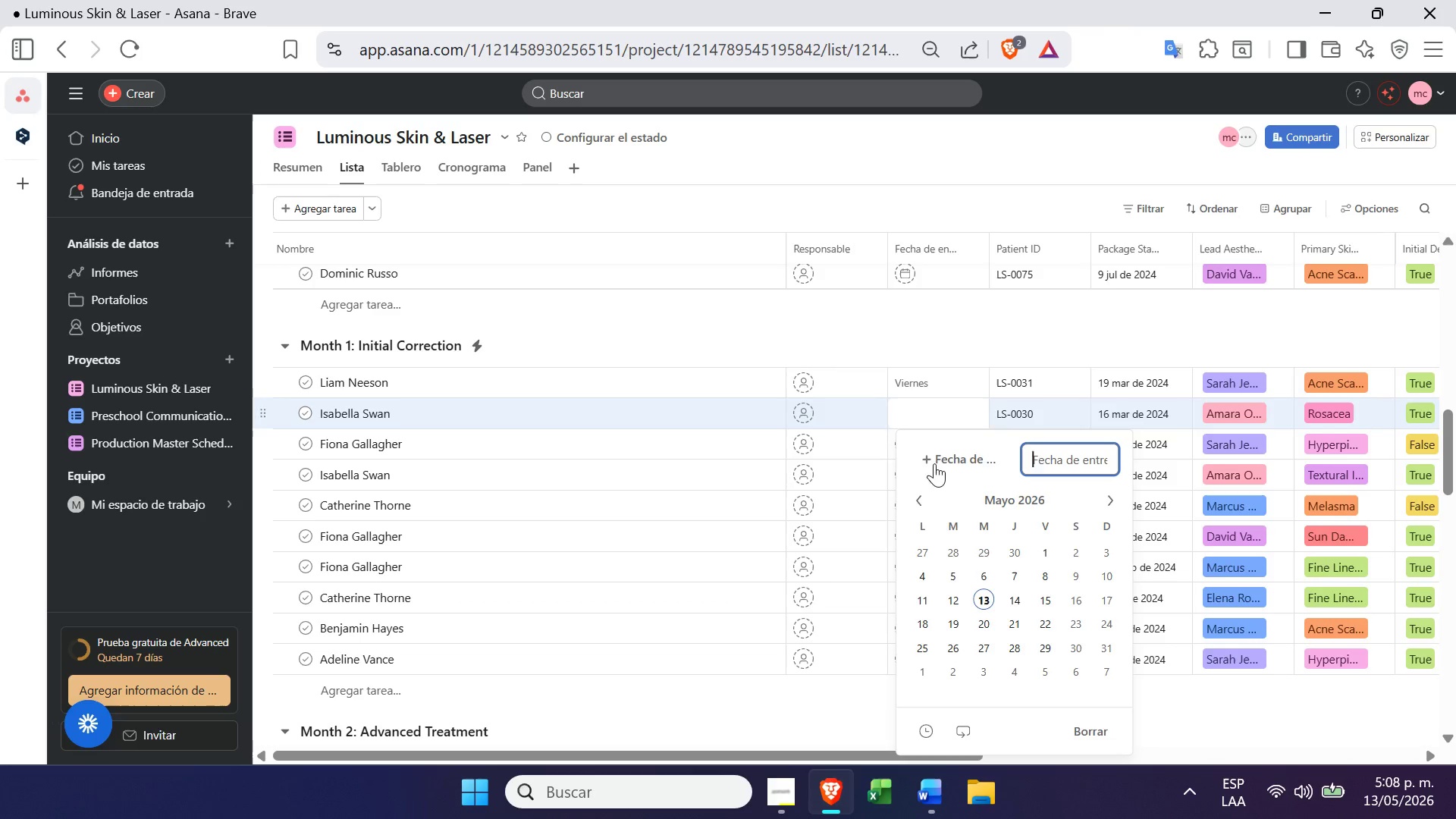 
wait(6.56)
 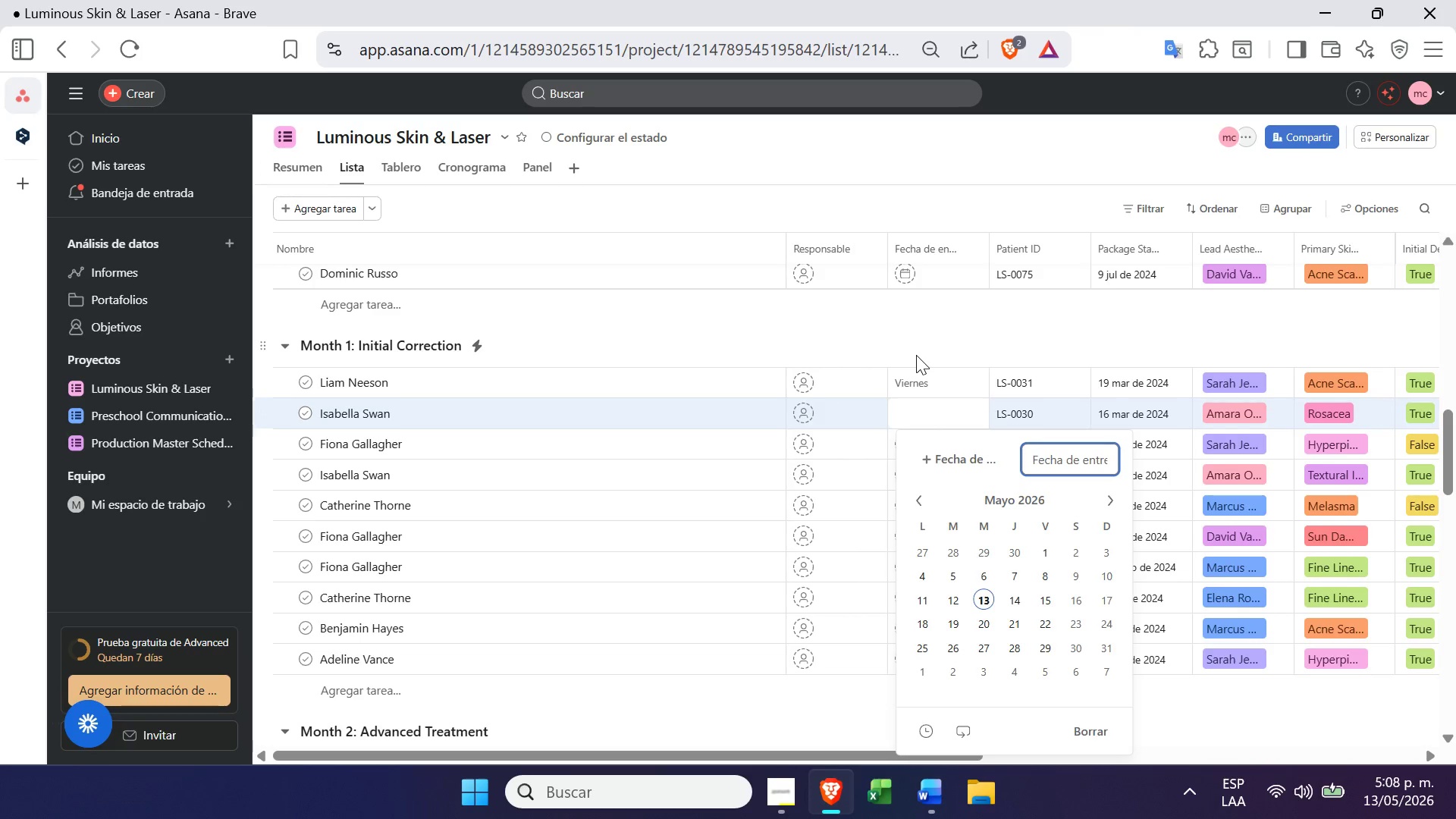 
left_click([1081, 607])
 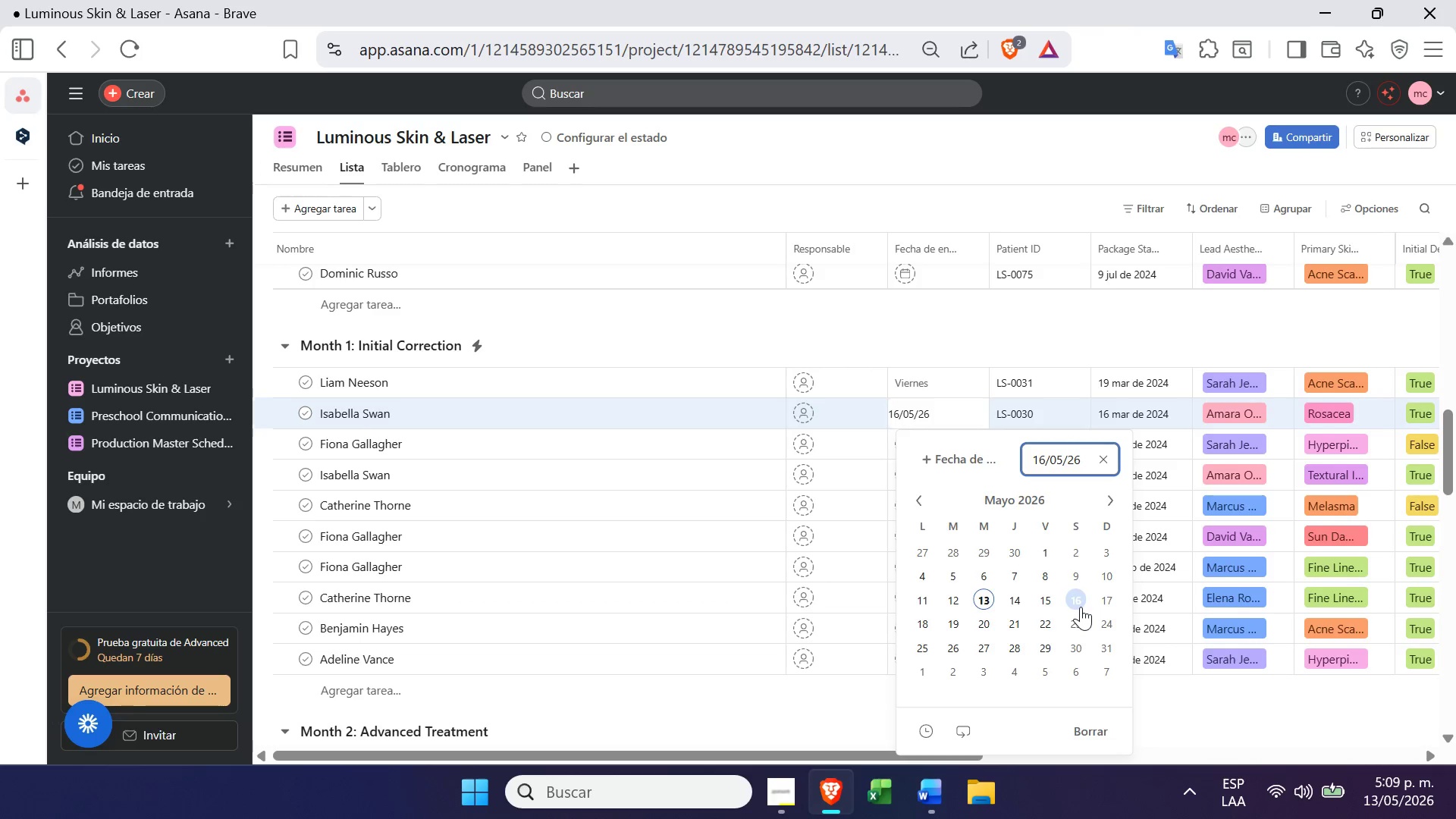 
wait(31.03)
 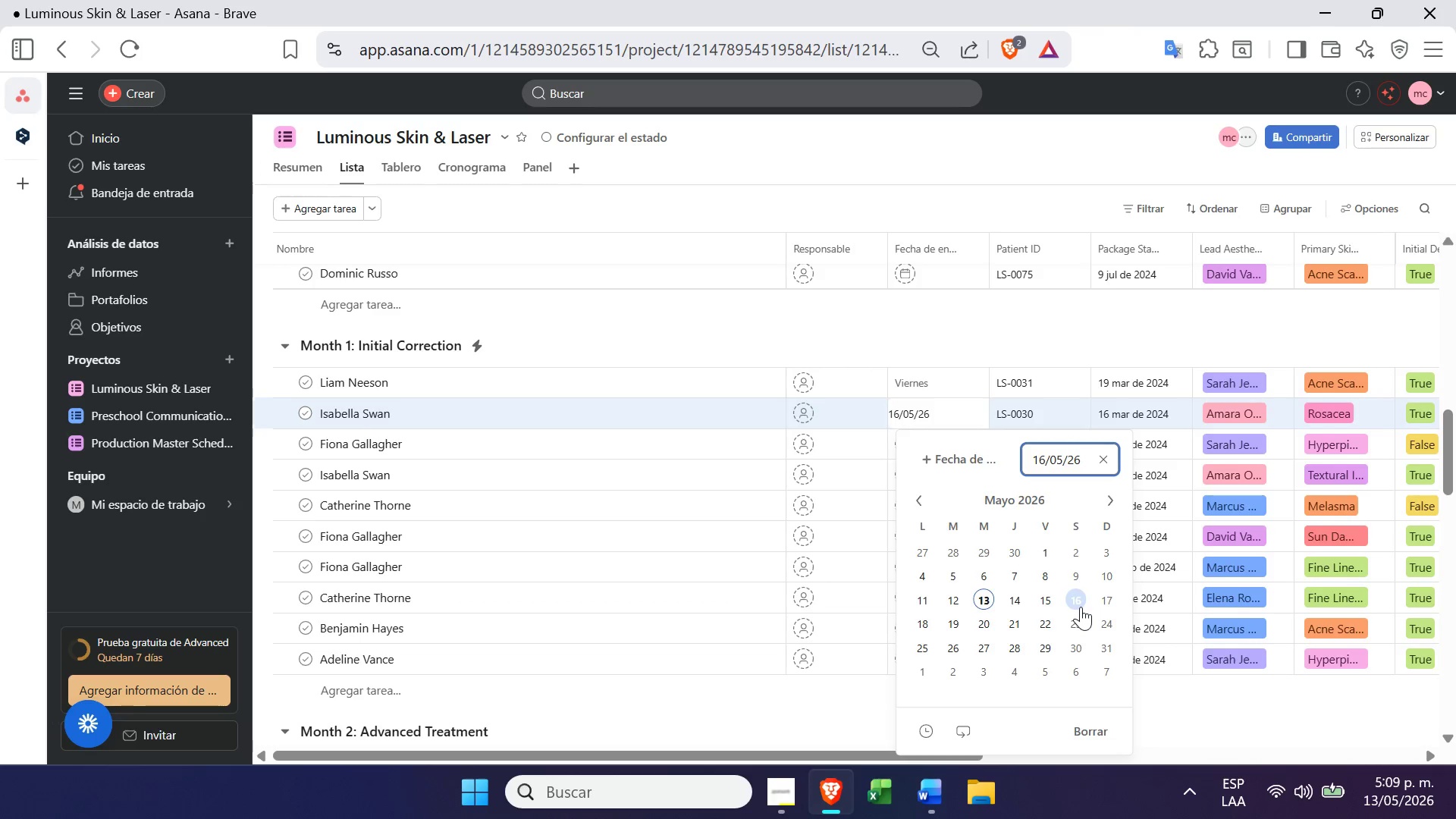 
left_click([890, 321])
 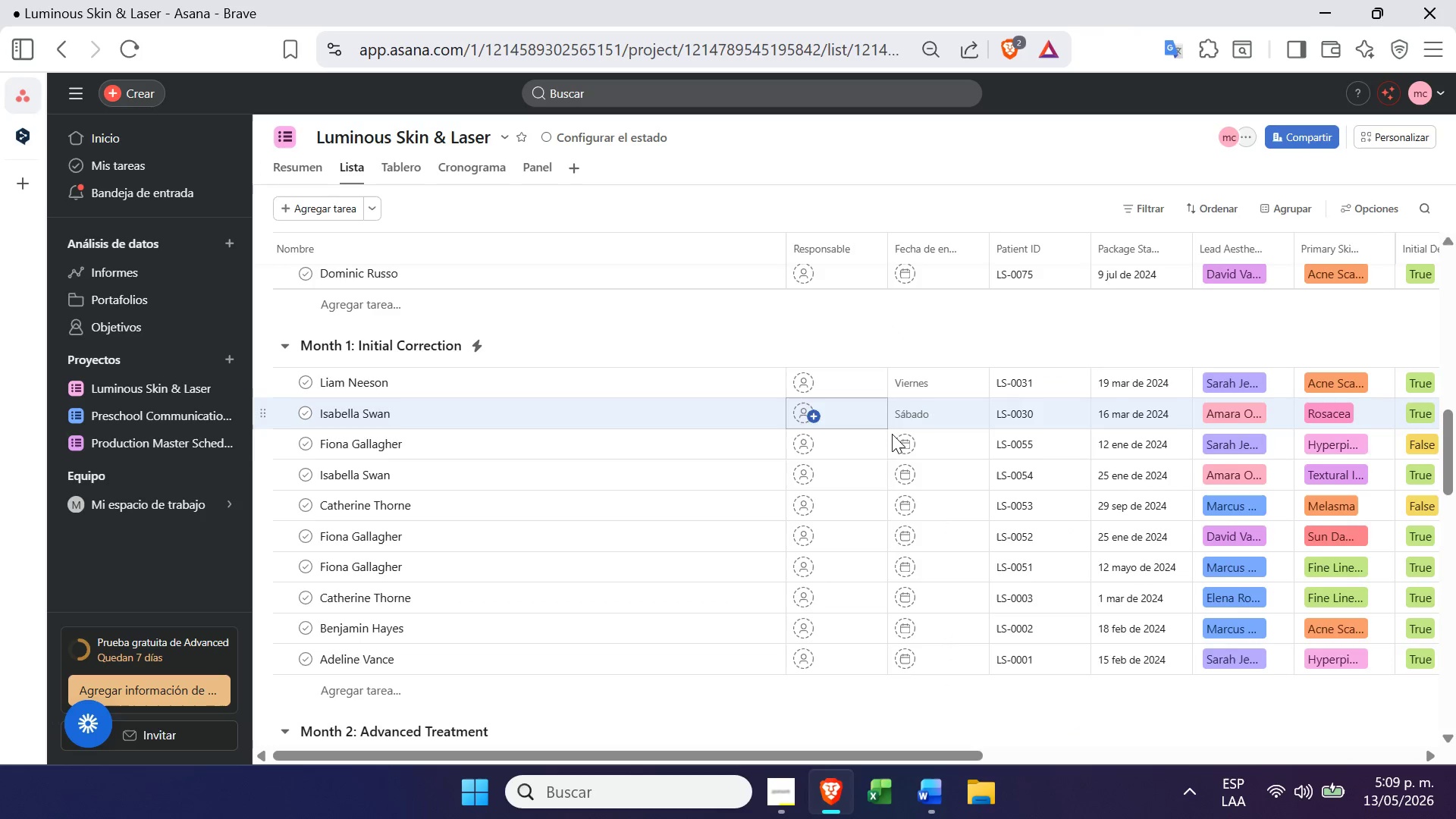 
left_click([896, 444])
 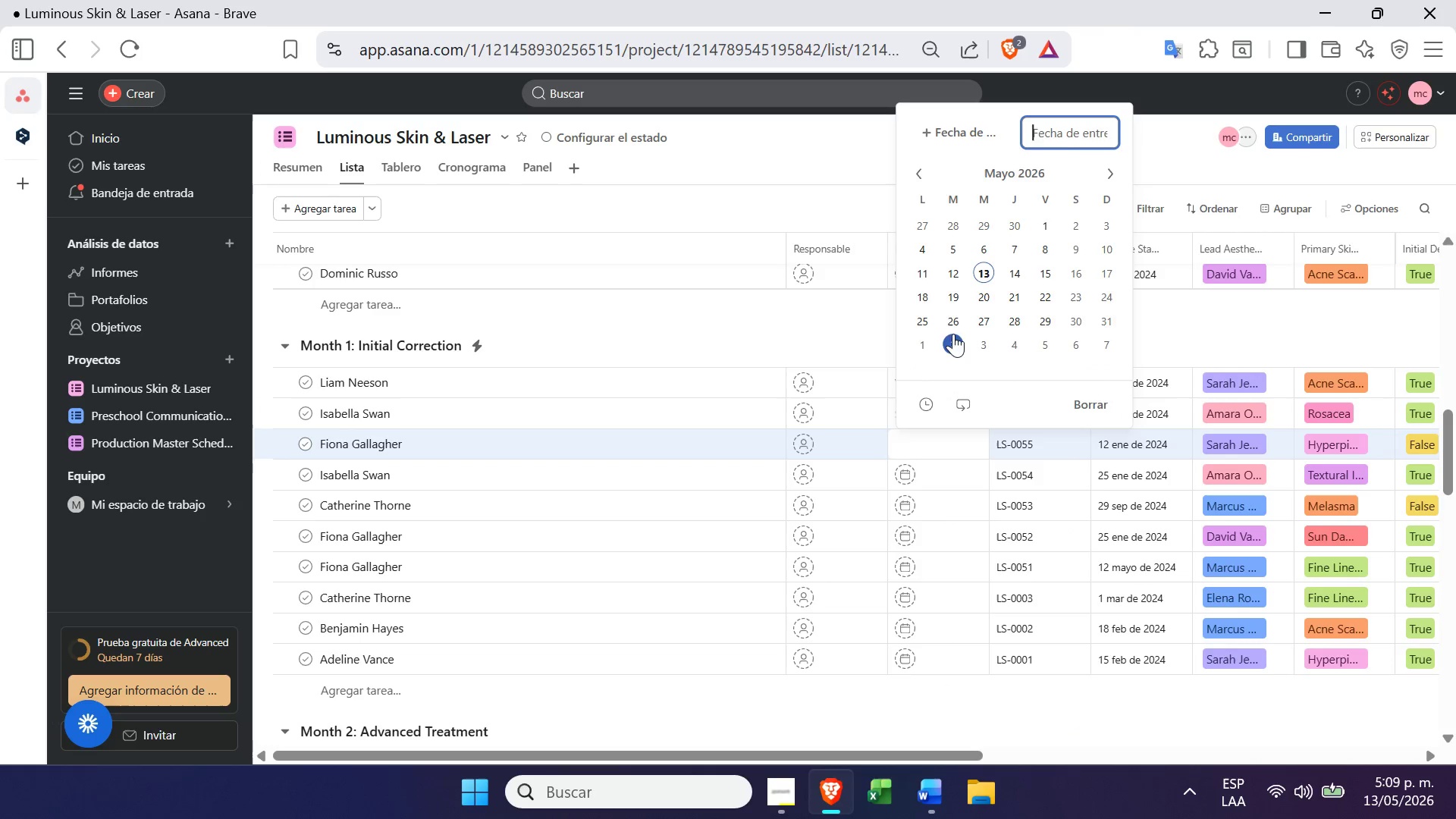 
left_click([1042, 299])
 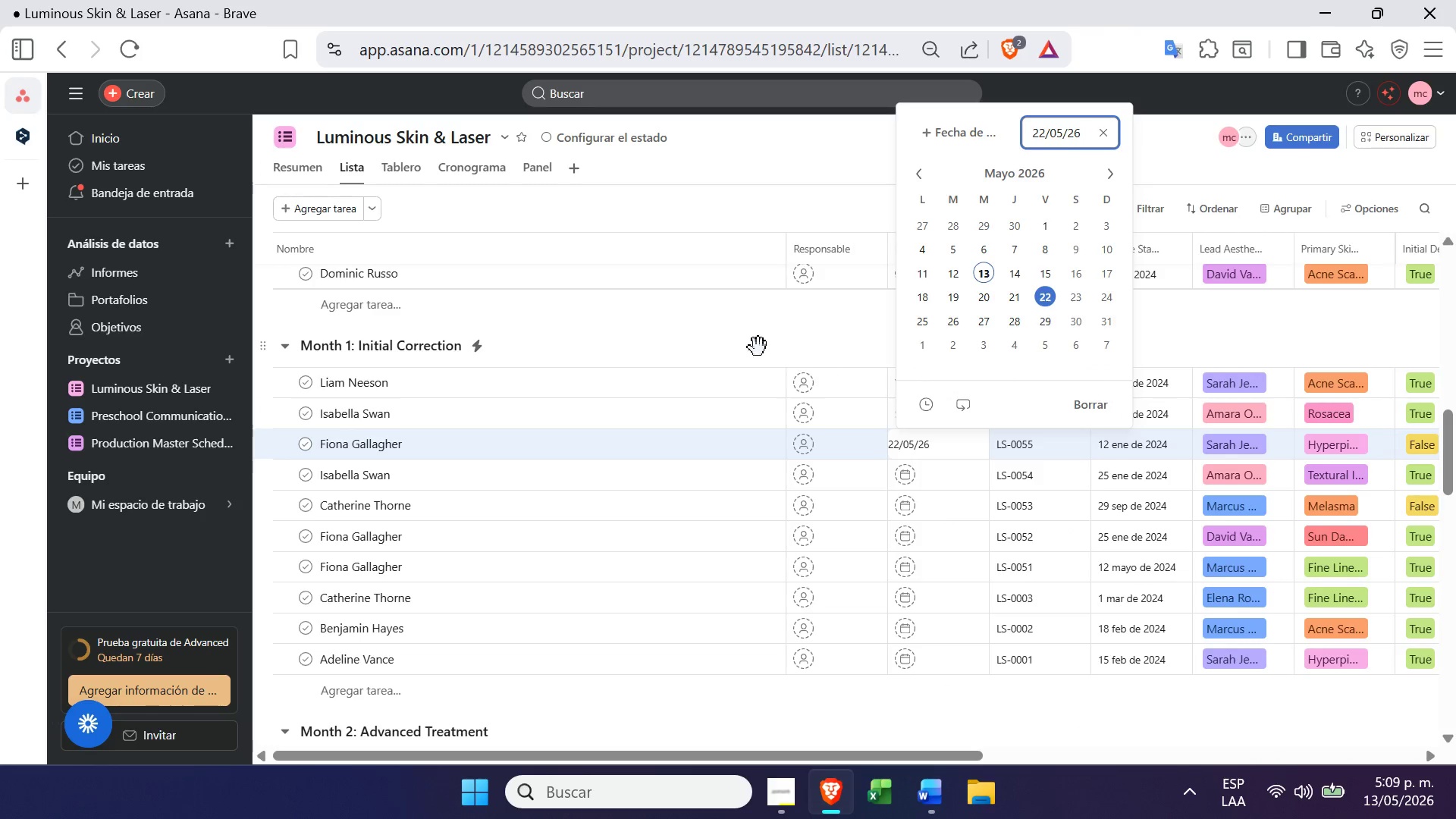 
left_click([748, 344])
 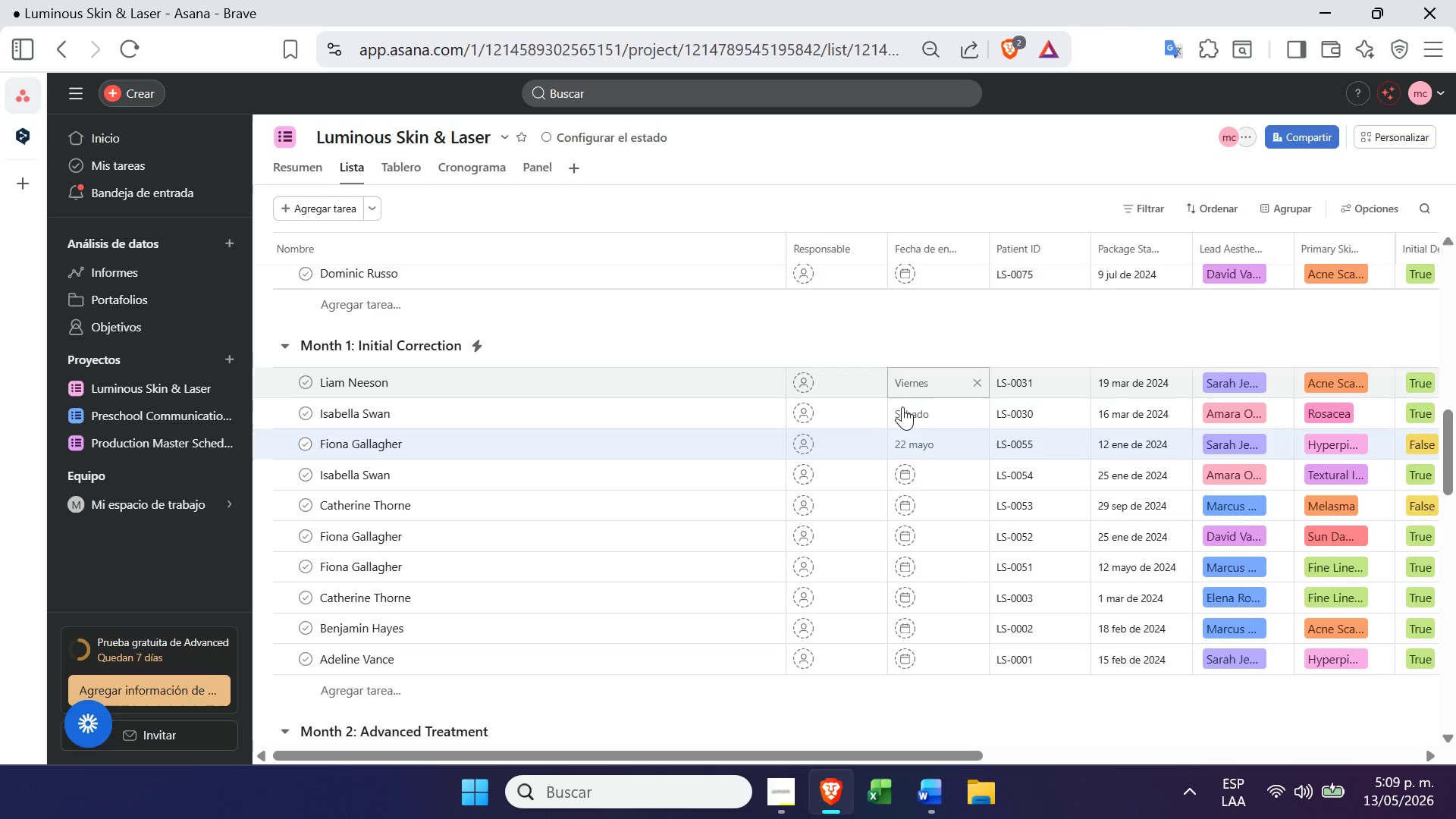 
left_click([898, 472])
 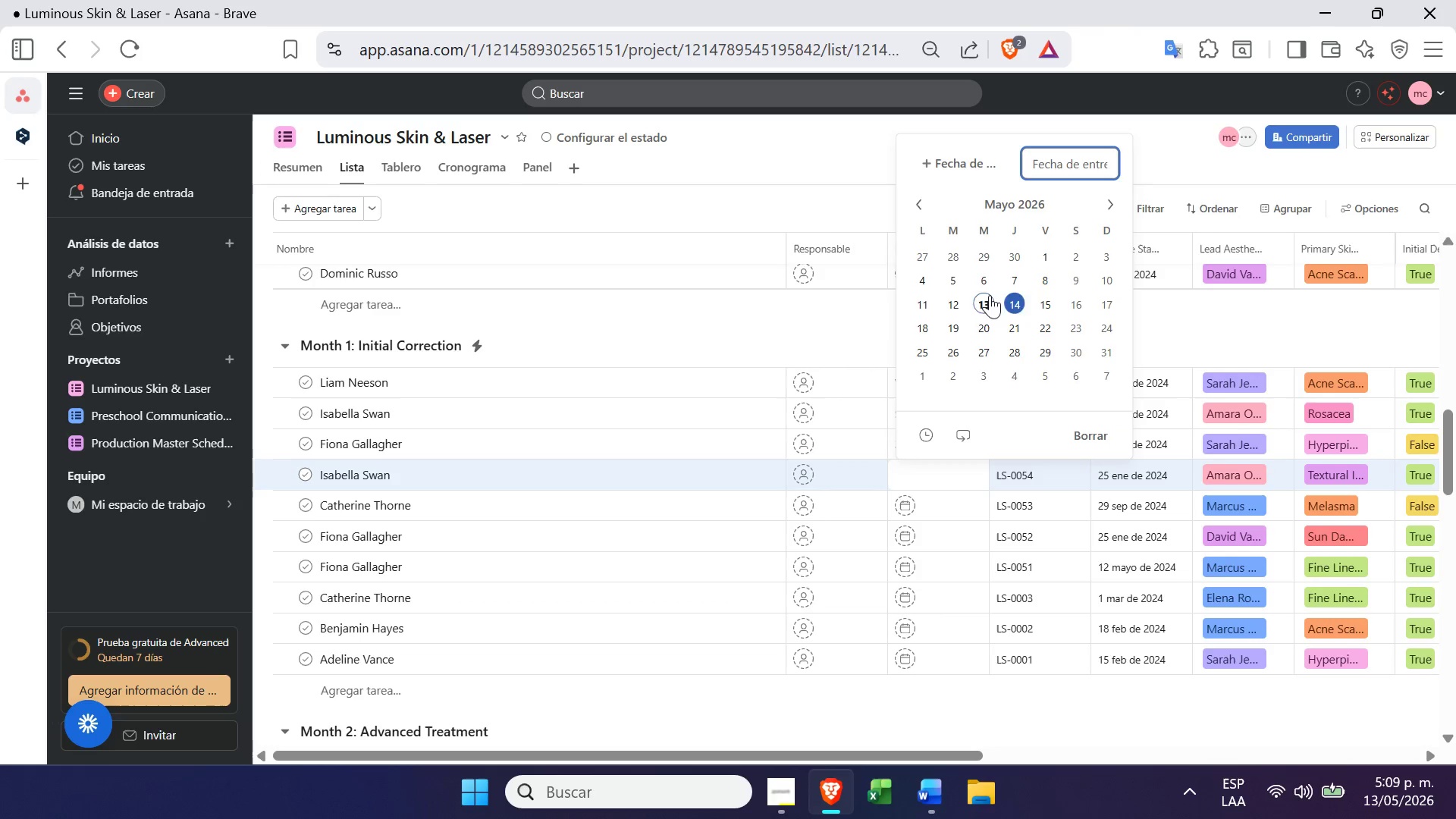 
left_click([1104, 284])
 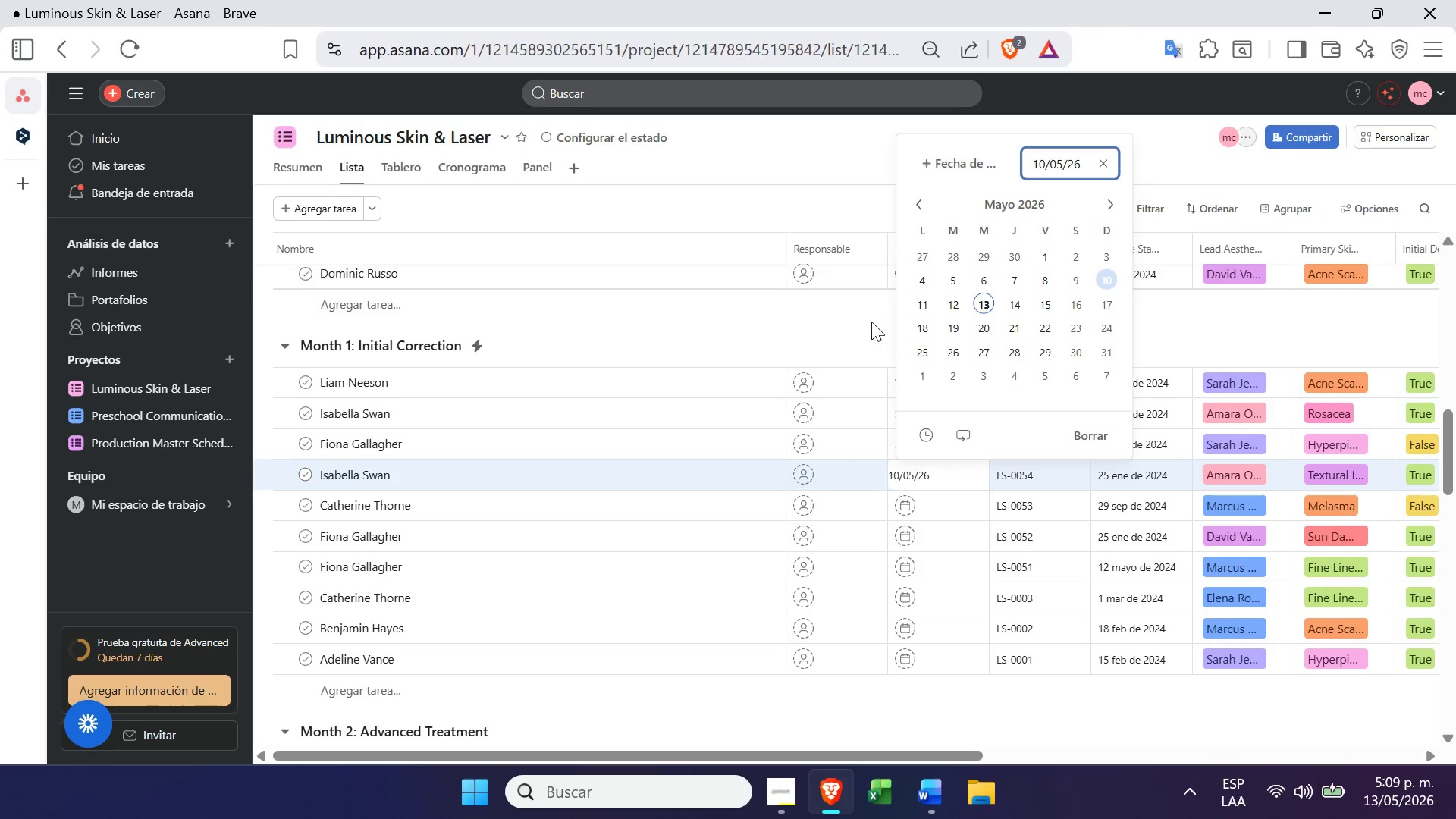 
left_click([860, 321])
 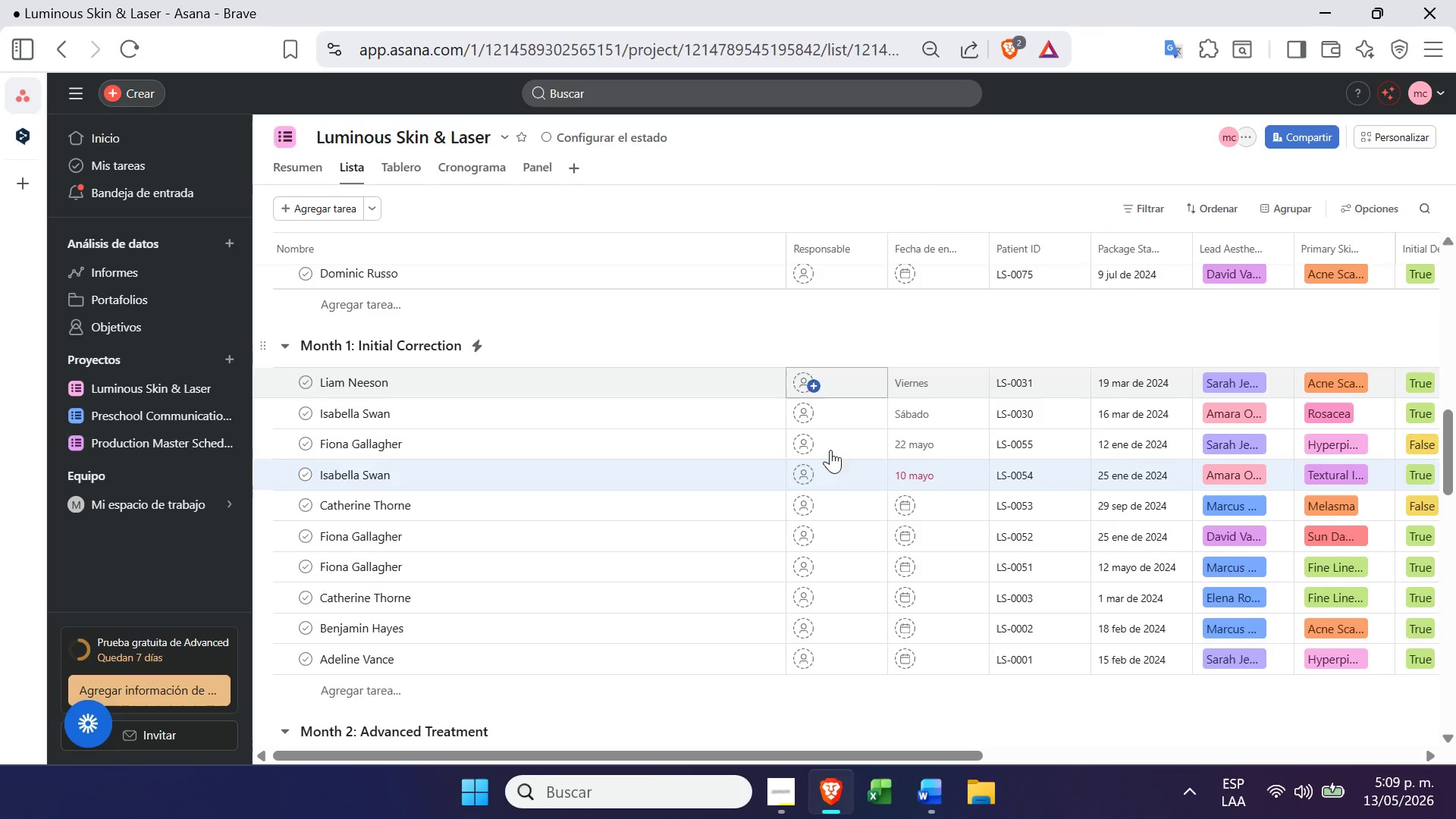 
left_click([907, 475])
 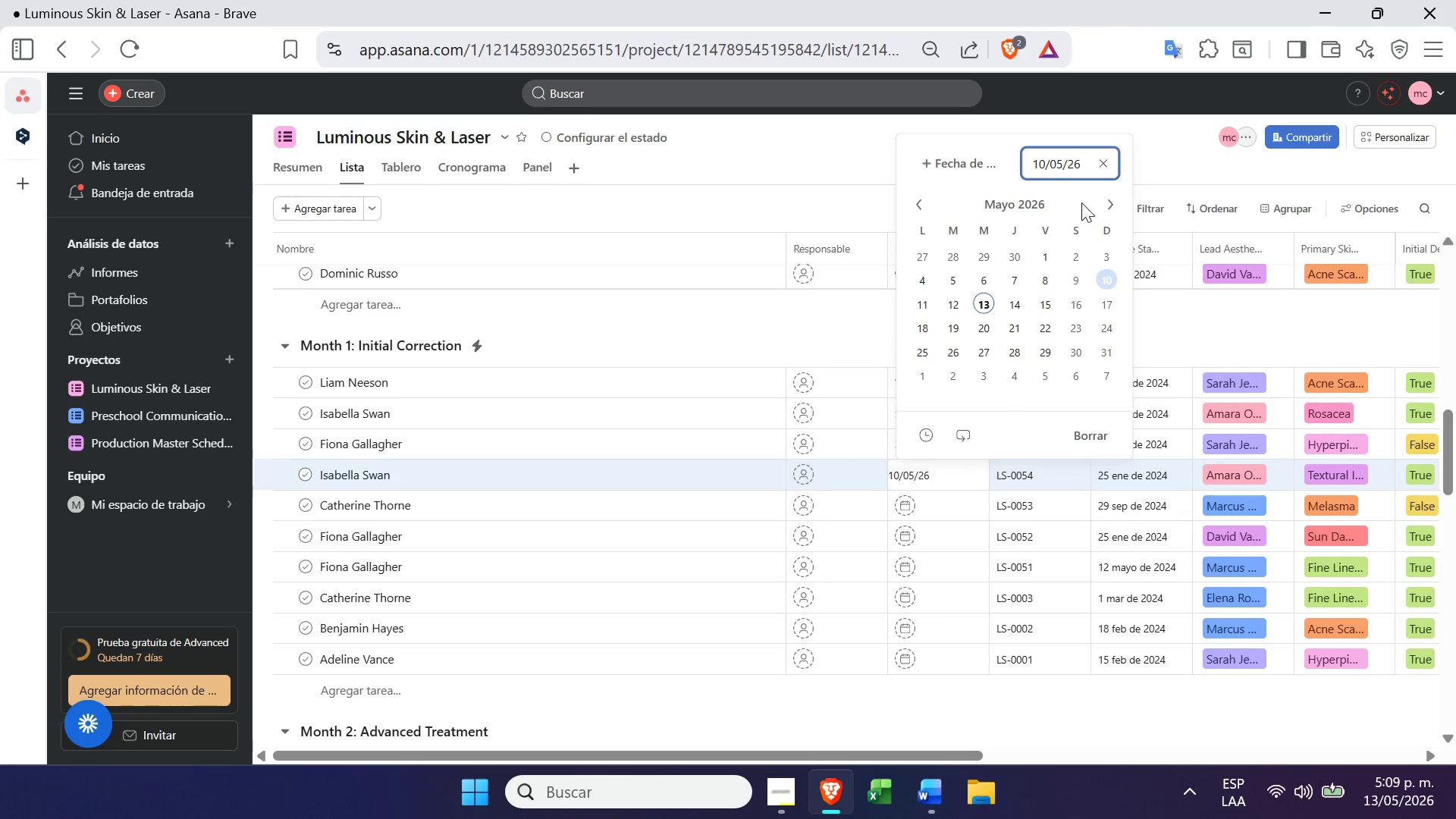 
left_click([1106, 205])
 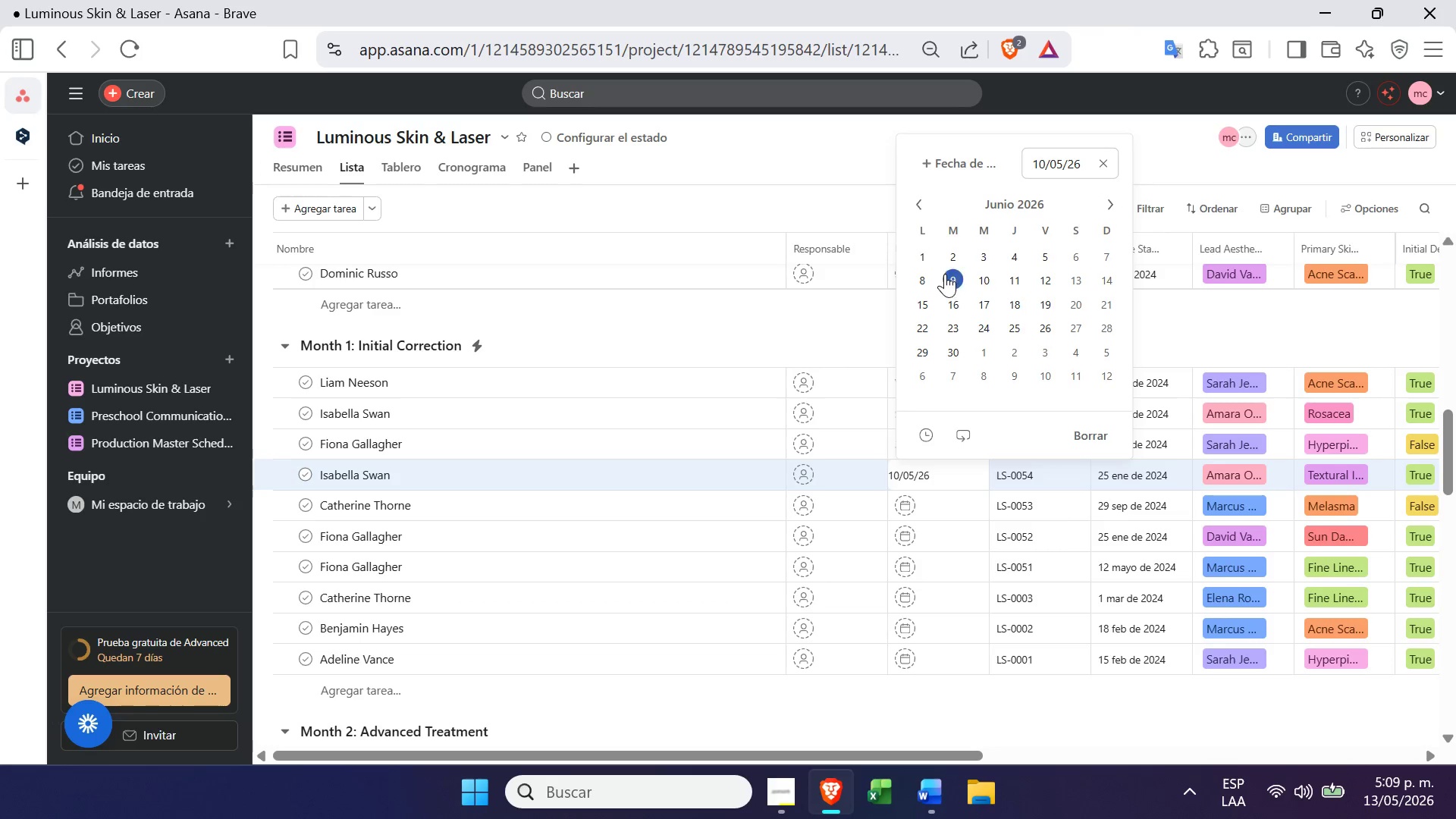 
left_click([985, 283])
 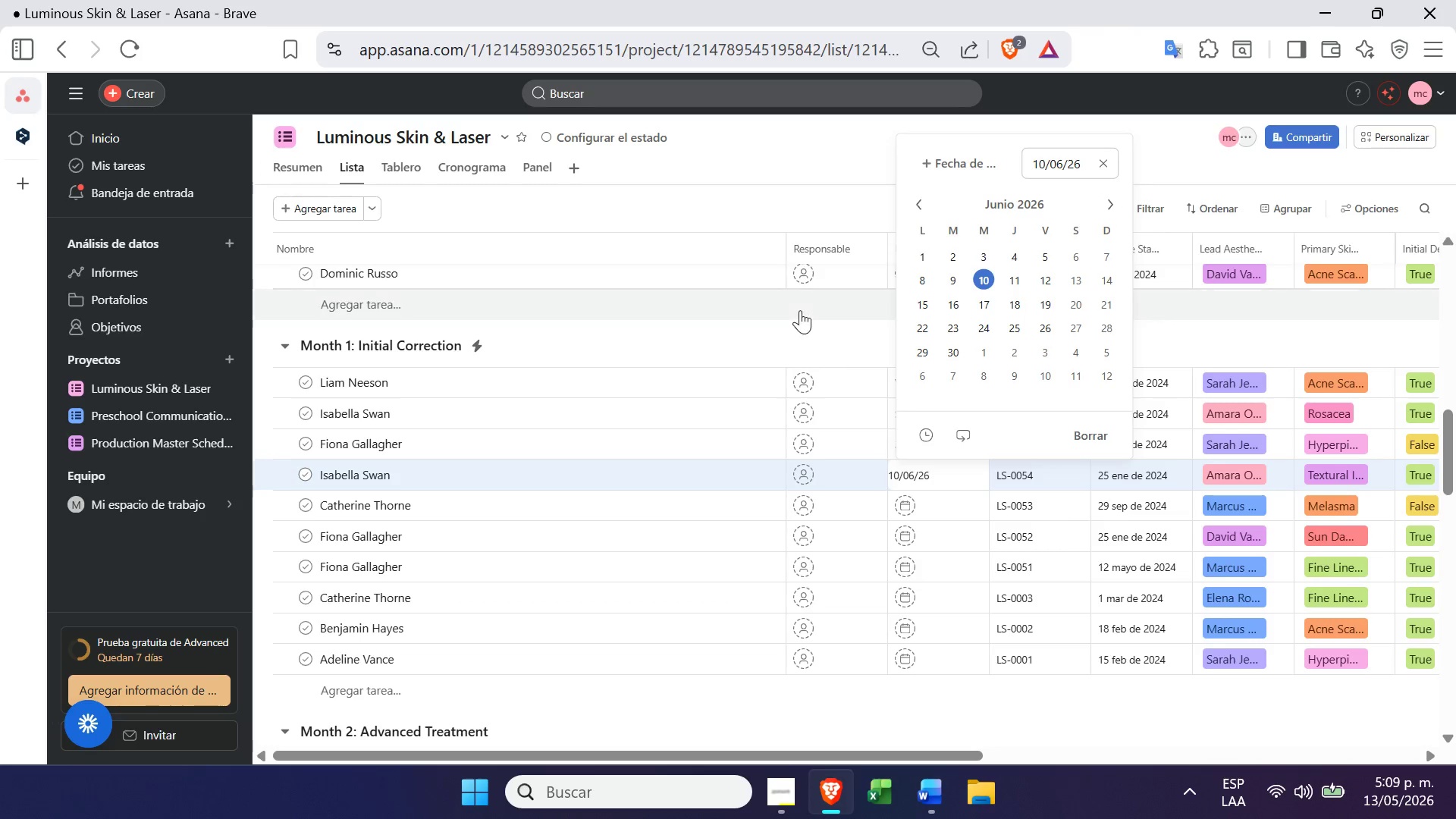 
left_click([799, 312])
 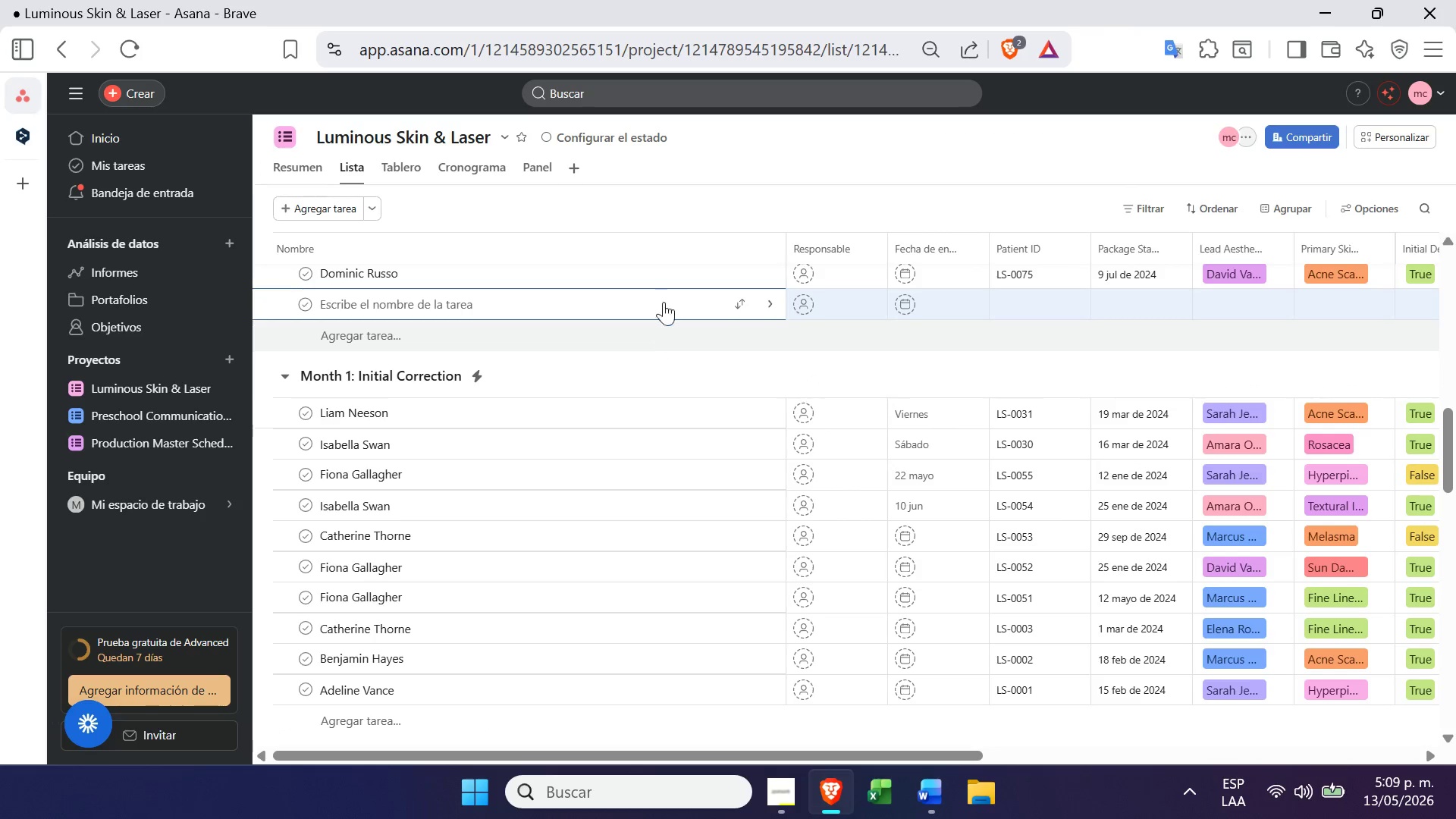 
right_click([665, 299])
 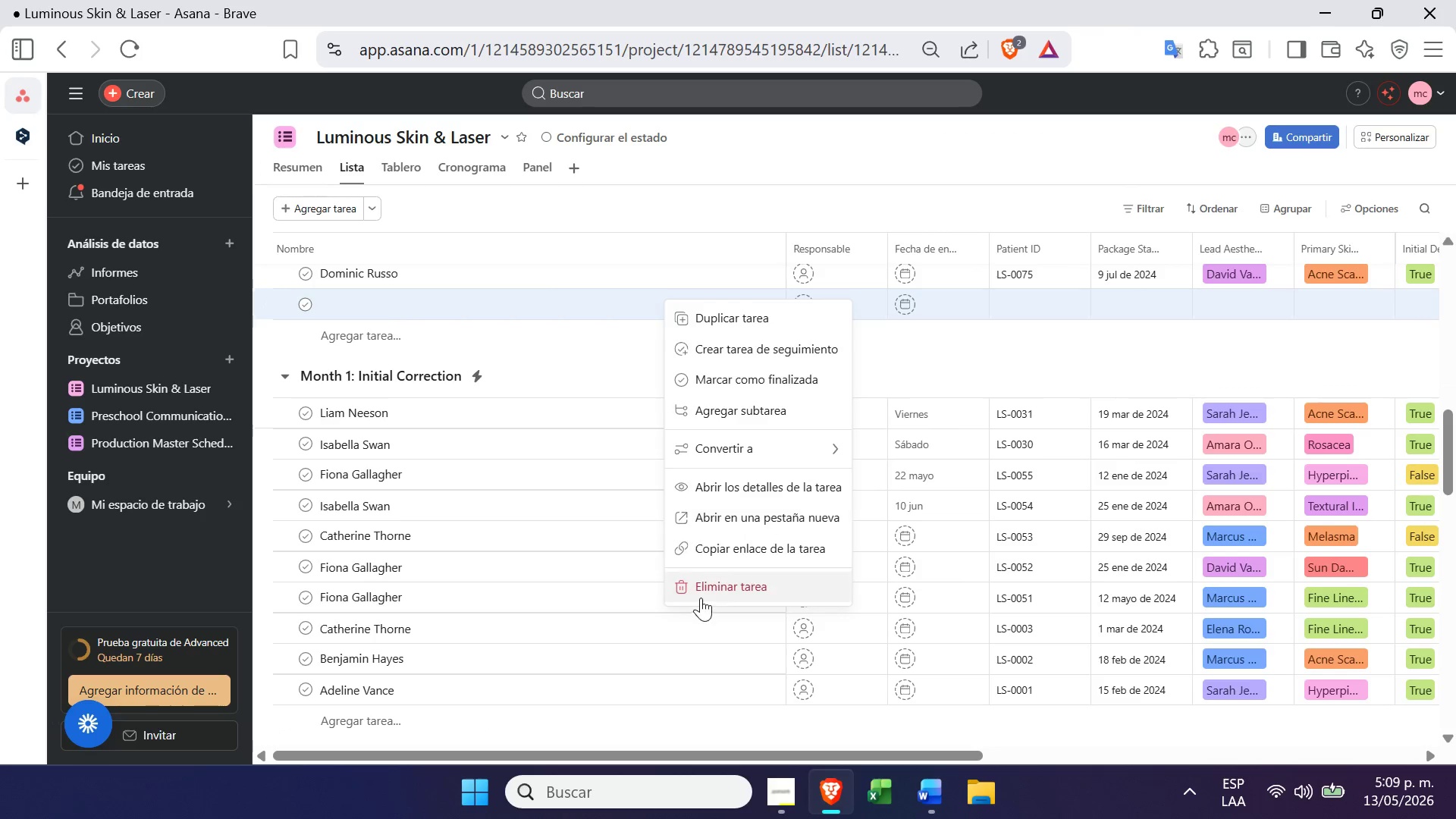 
left_click([701, 588])
 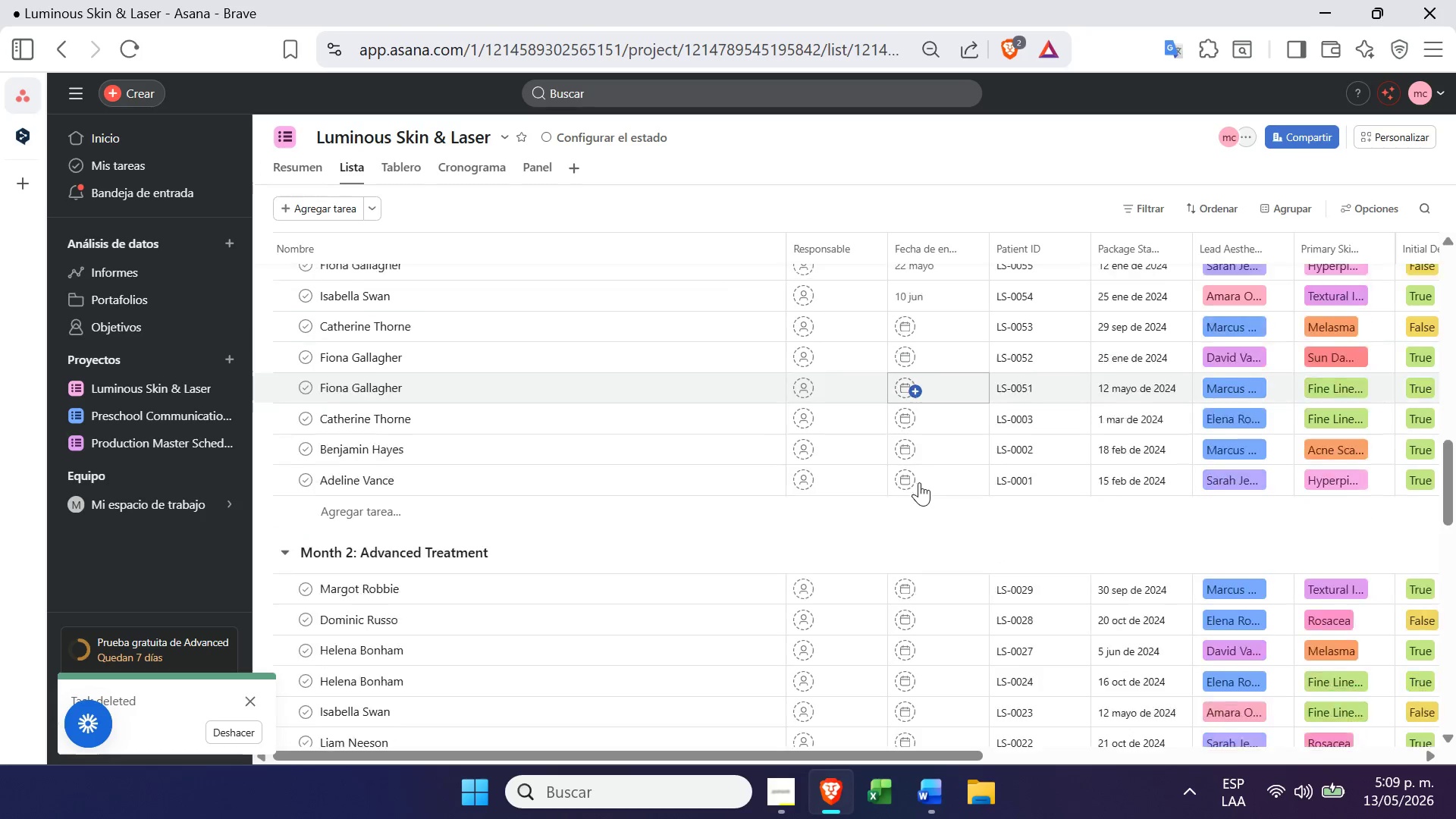 
wait(6.75)
 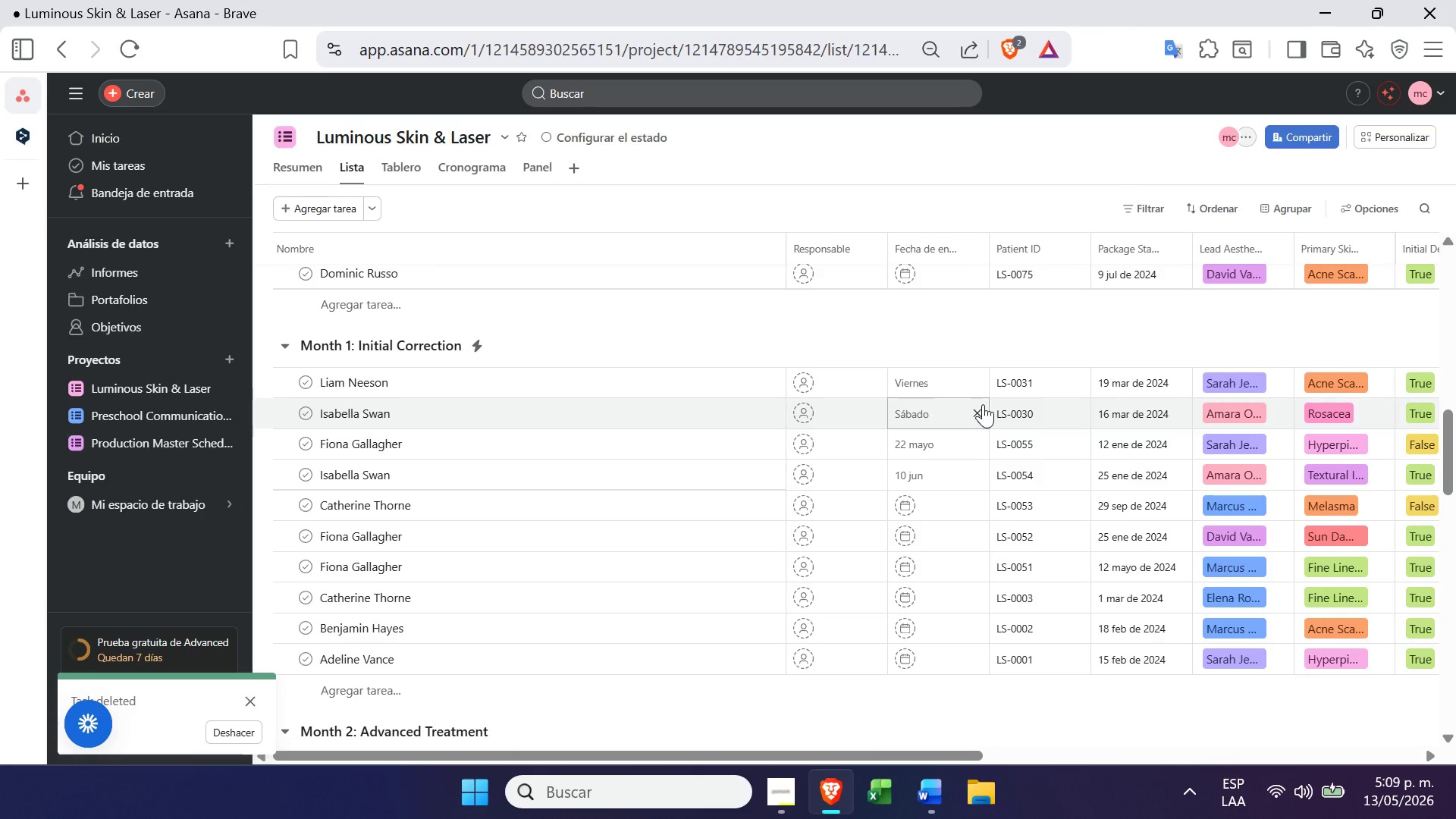 
left_click([901, 488])
 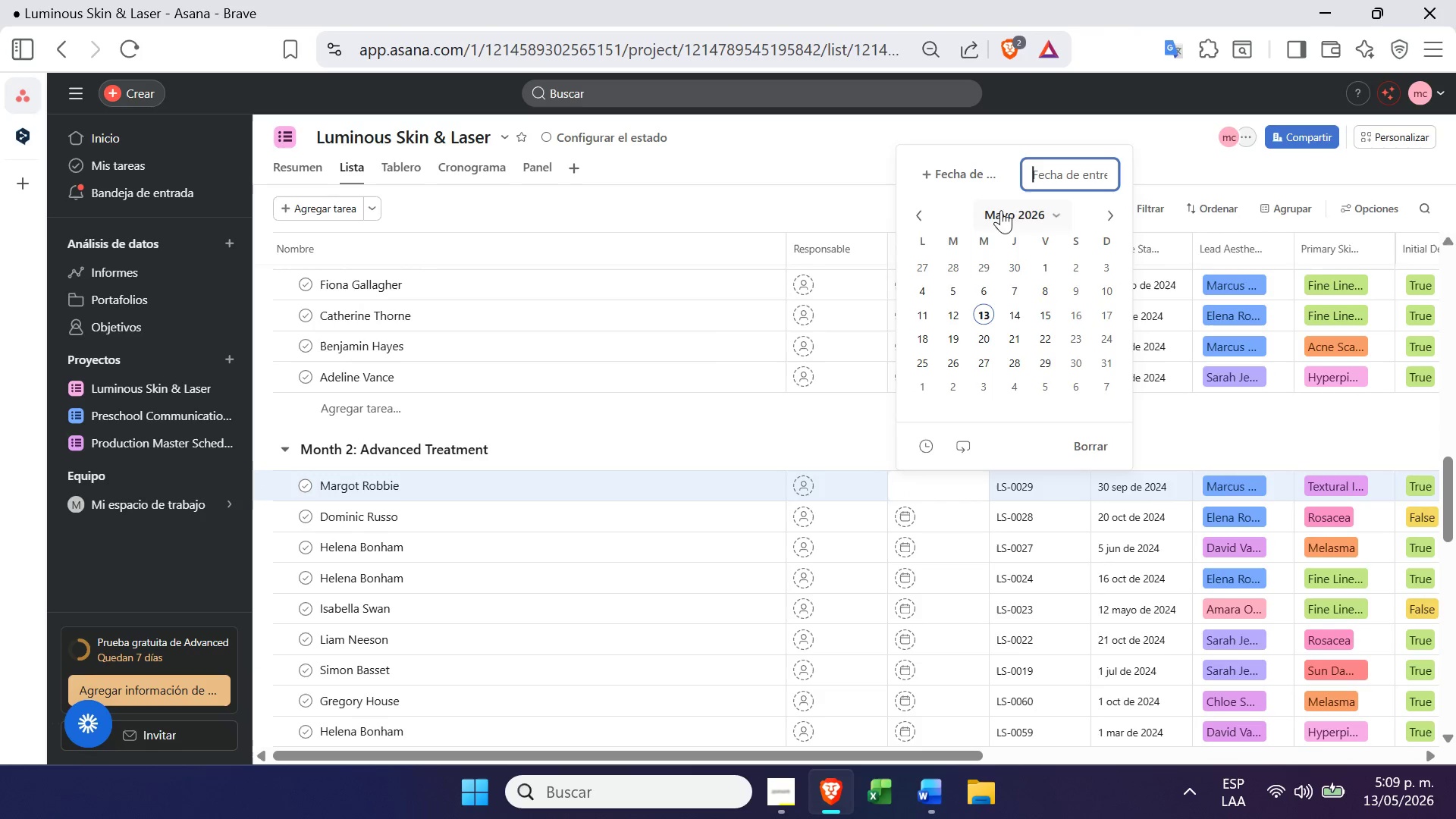 
left_click([1040, 216])
 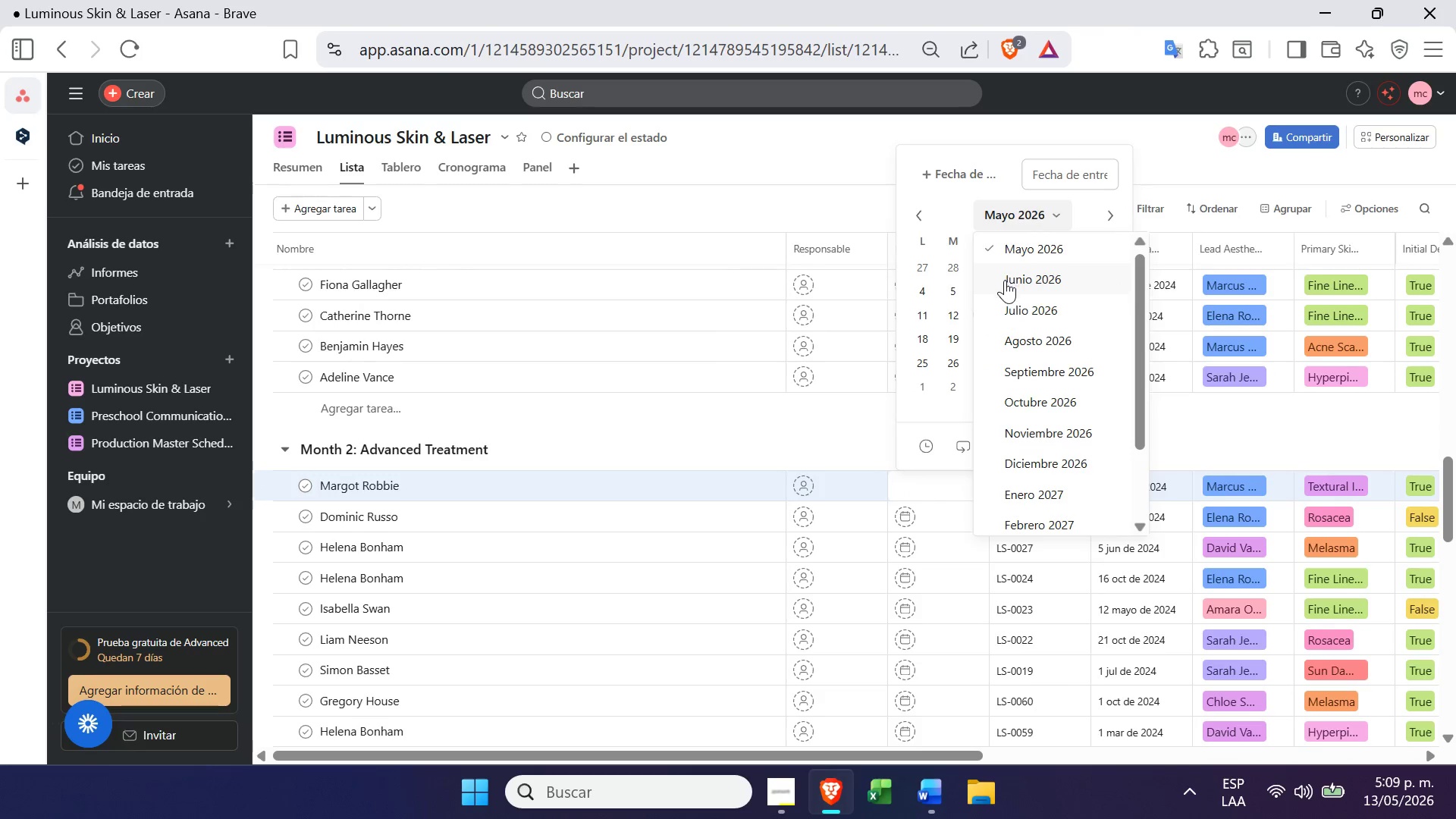 
left_click([1009, 277])
 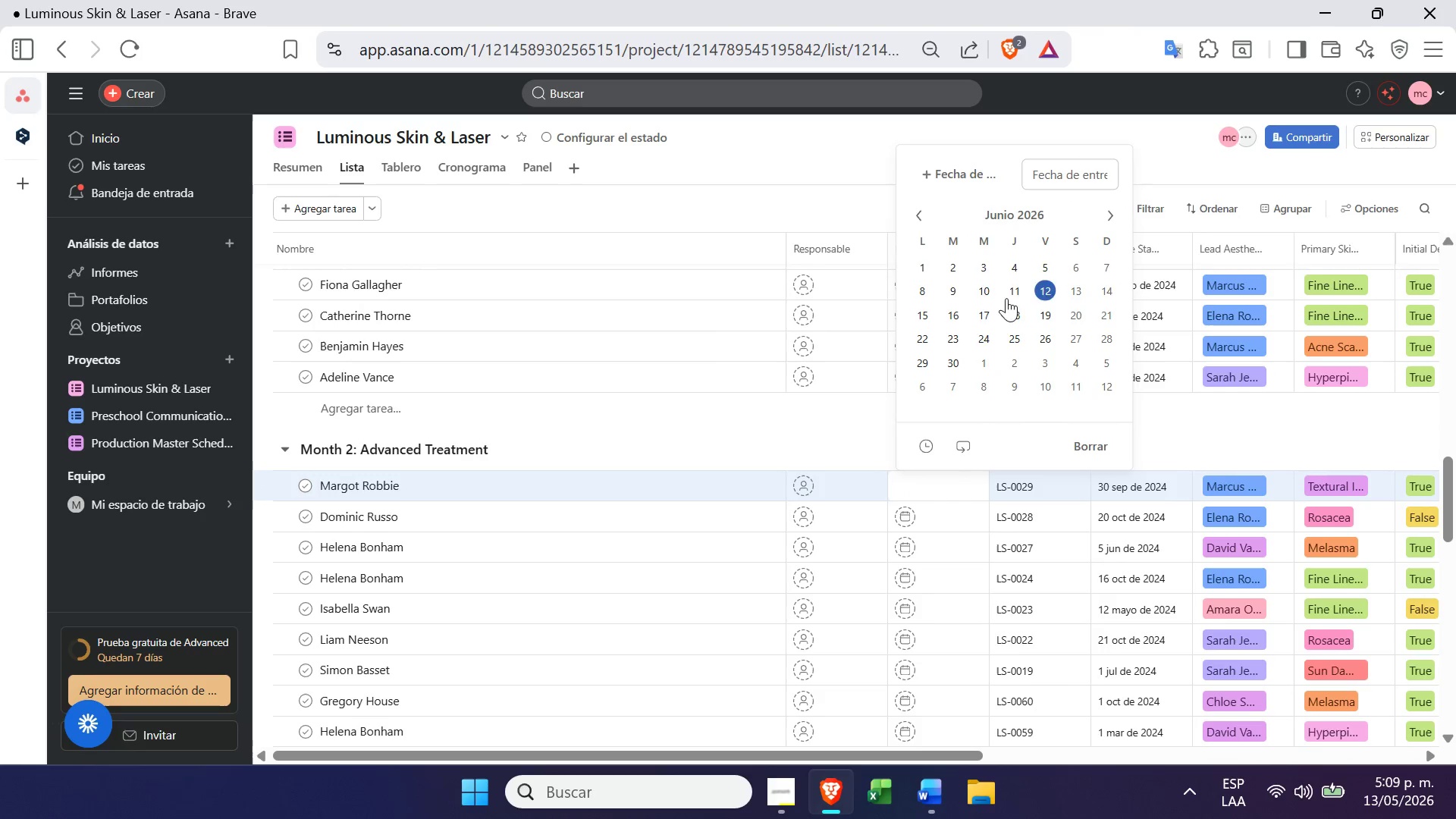 
left_click([980, 312])
 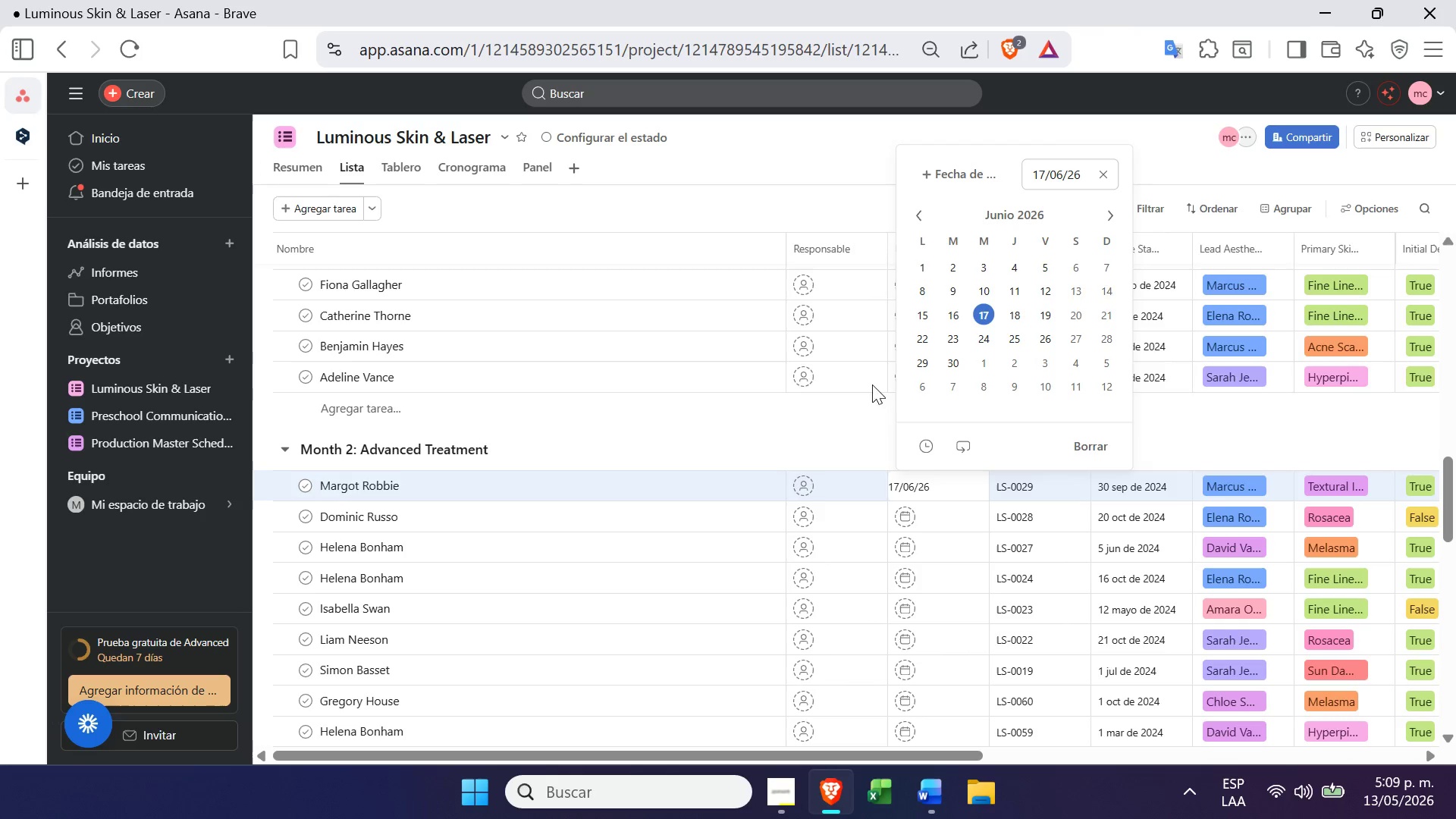 
left_click([833, 421])
 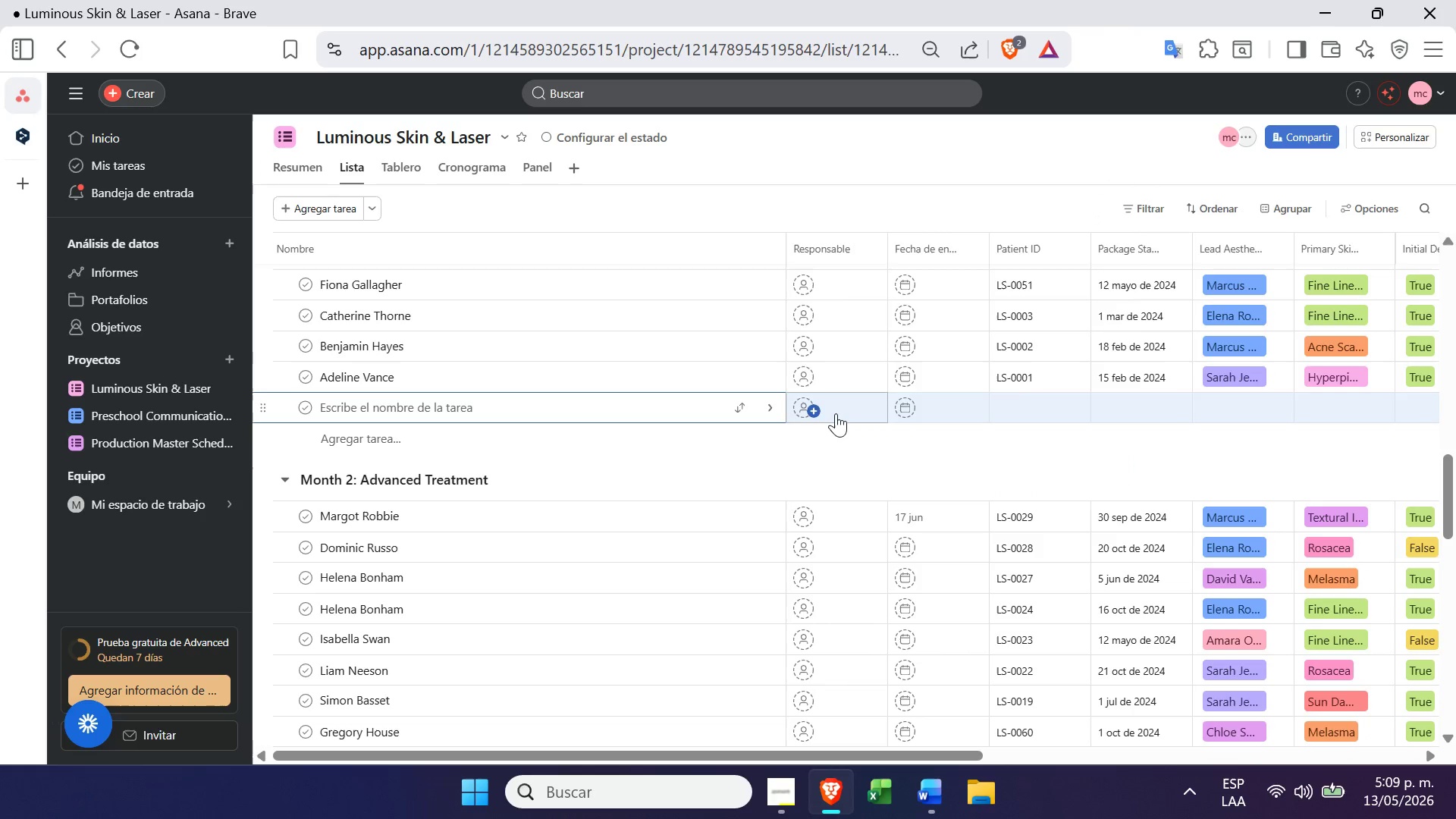 
right_click([838, 413])
 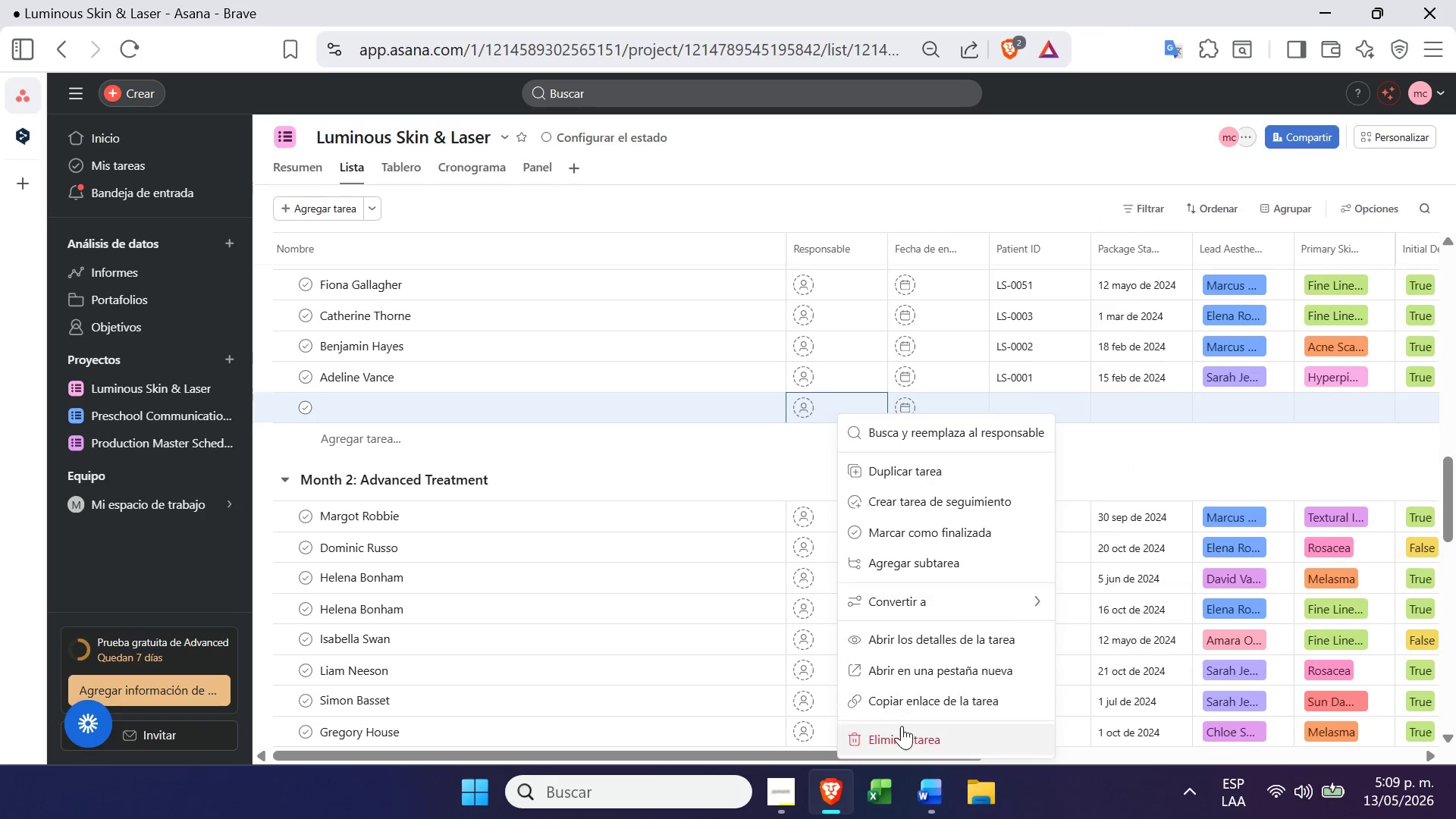 
left_click([899, 728])
 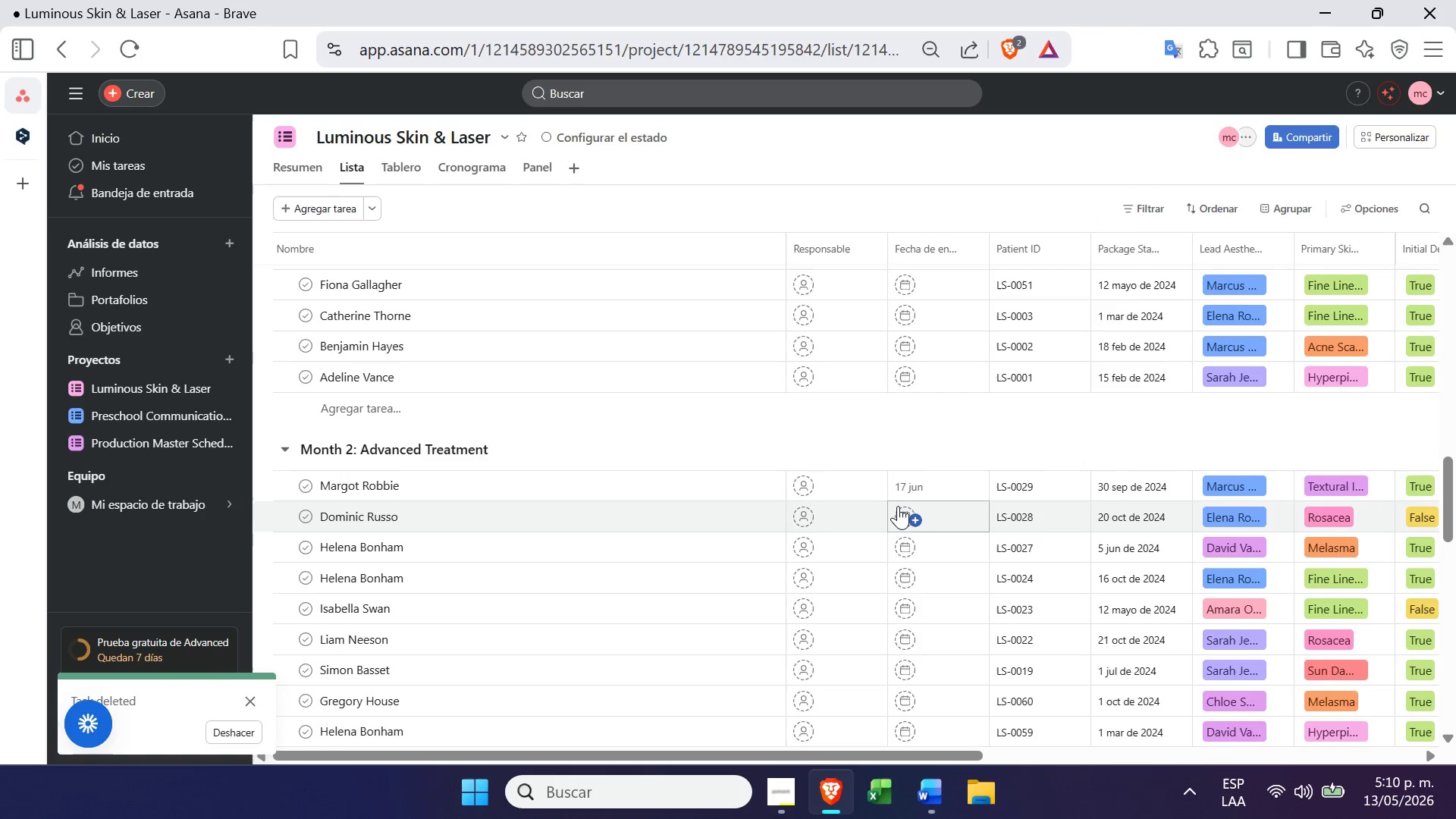 
left_click([898, 513])
 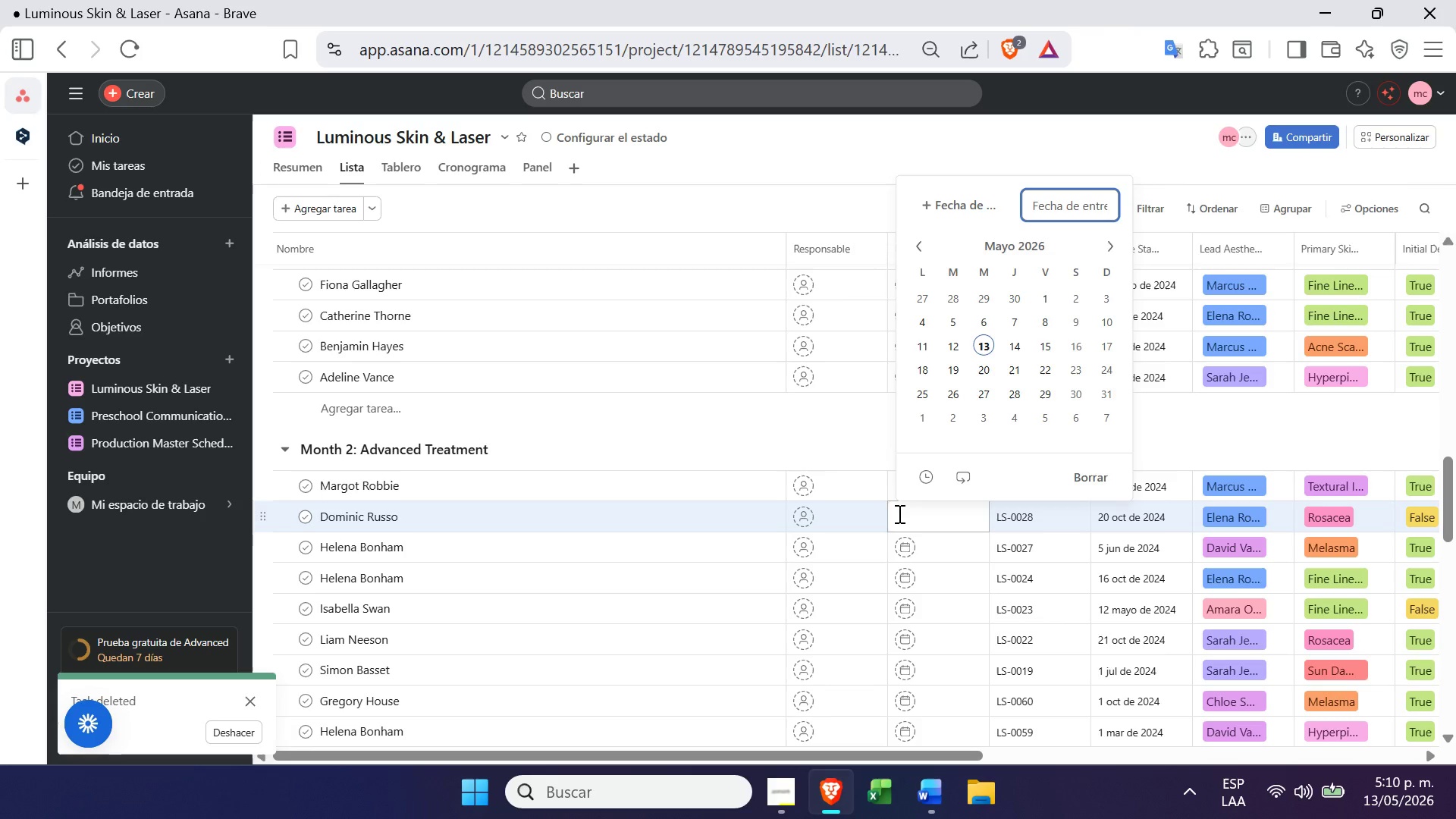 
wait(5.44)
 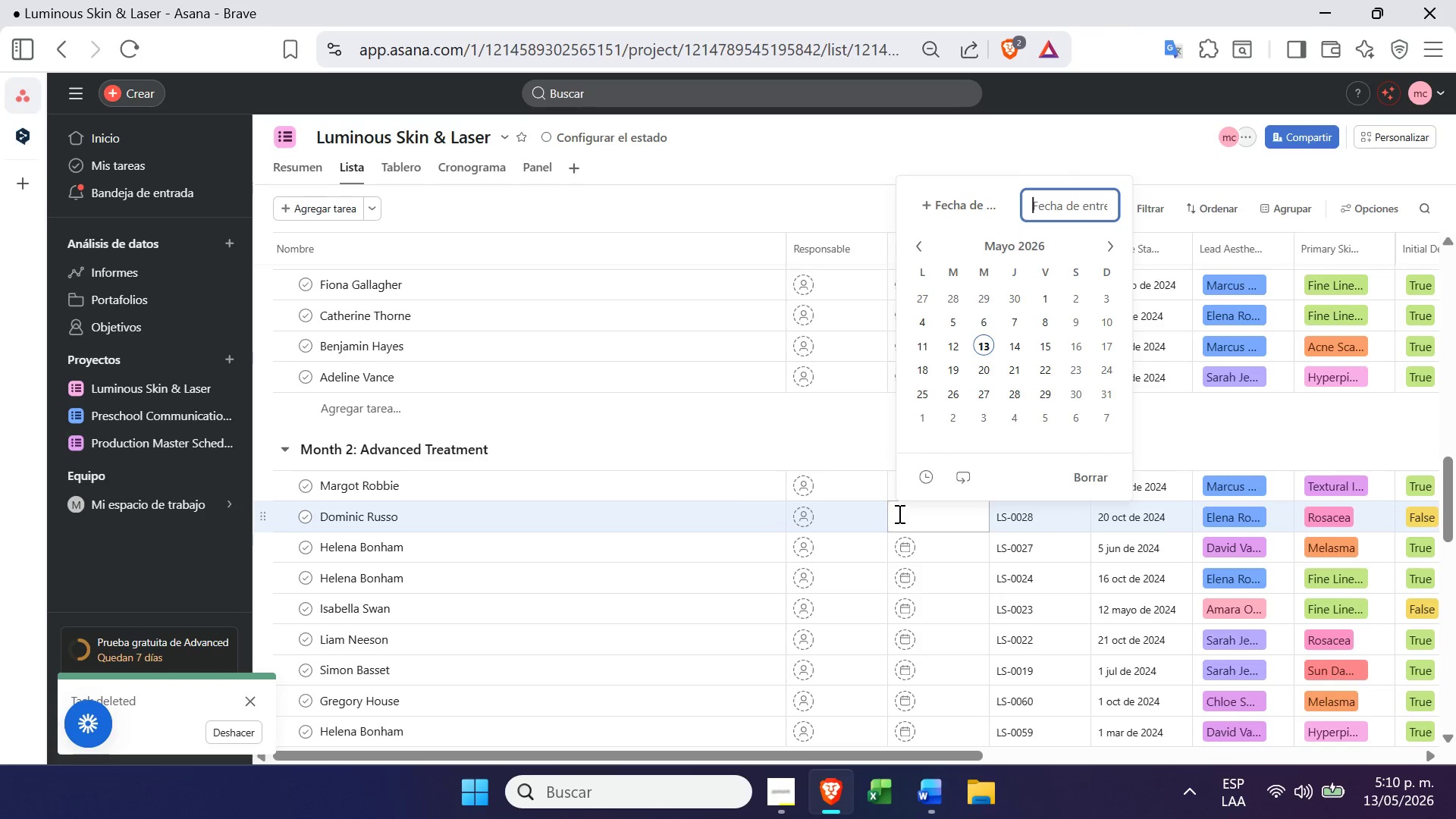 
left_click([922, 364])
 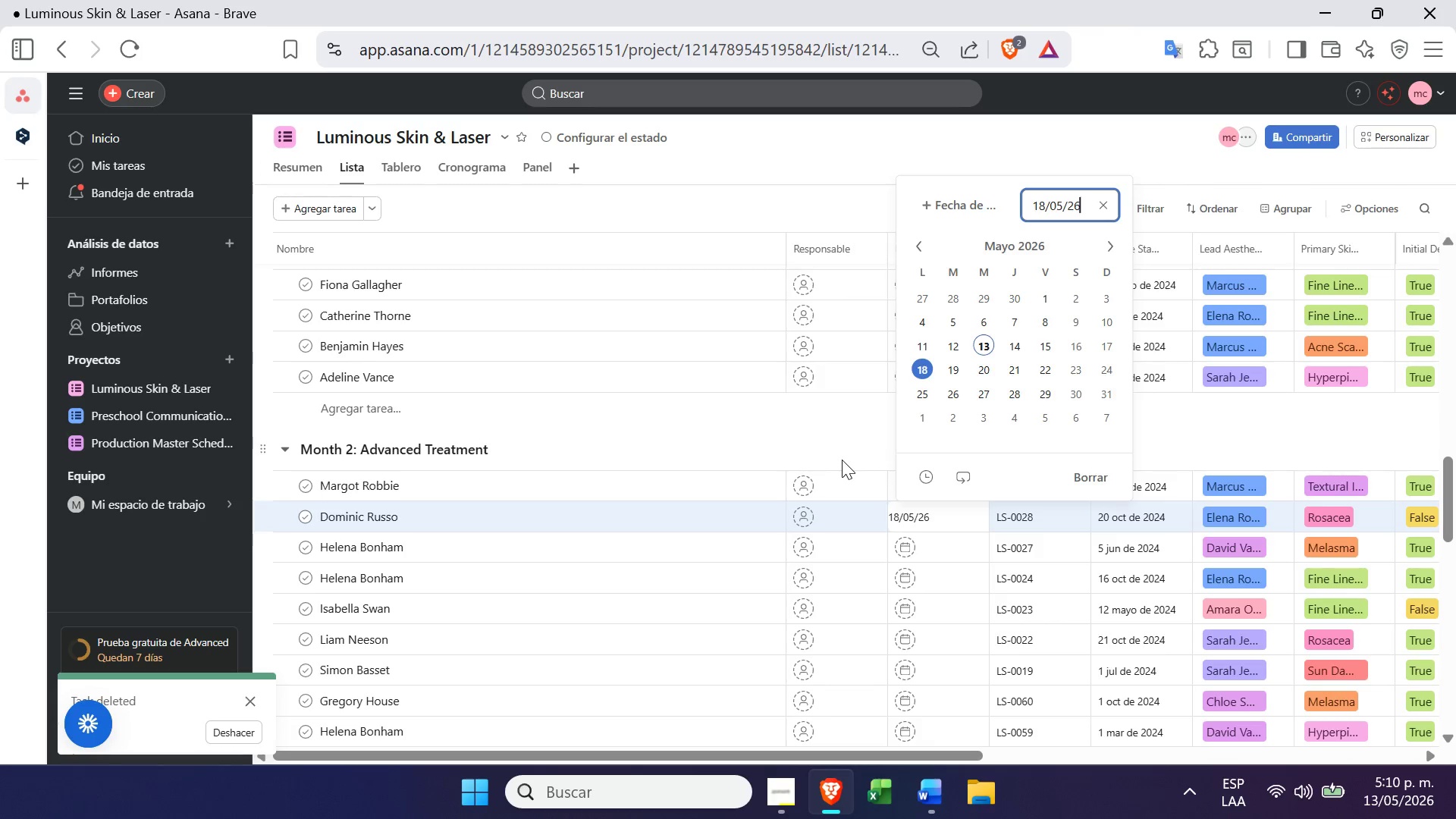 
left_click([844, 457])
 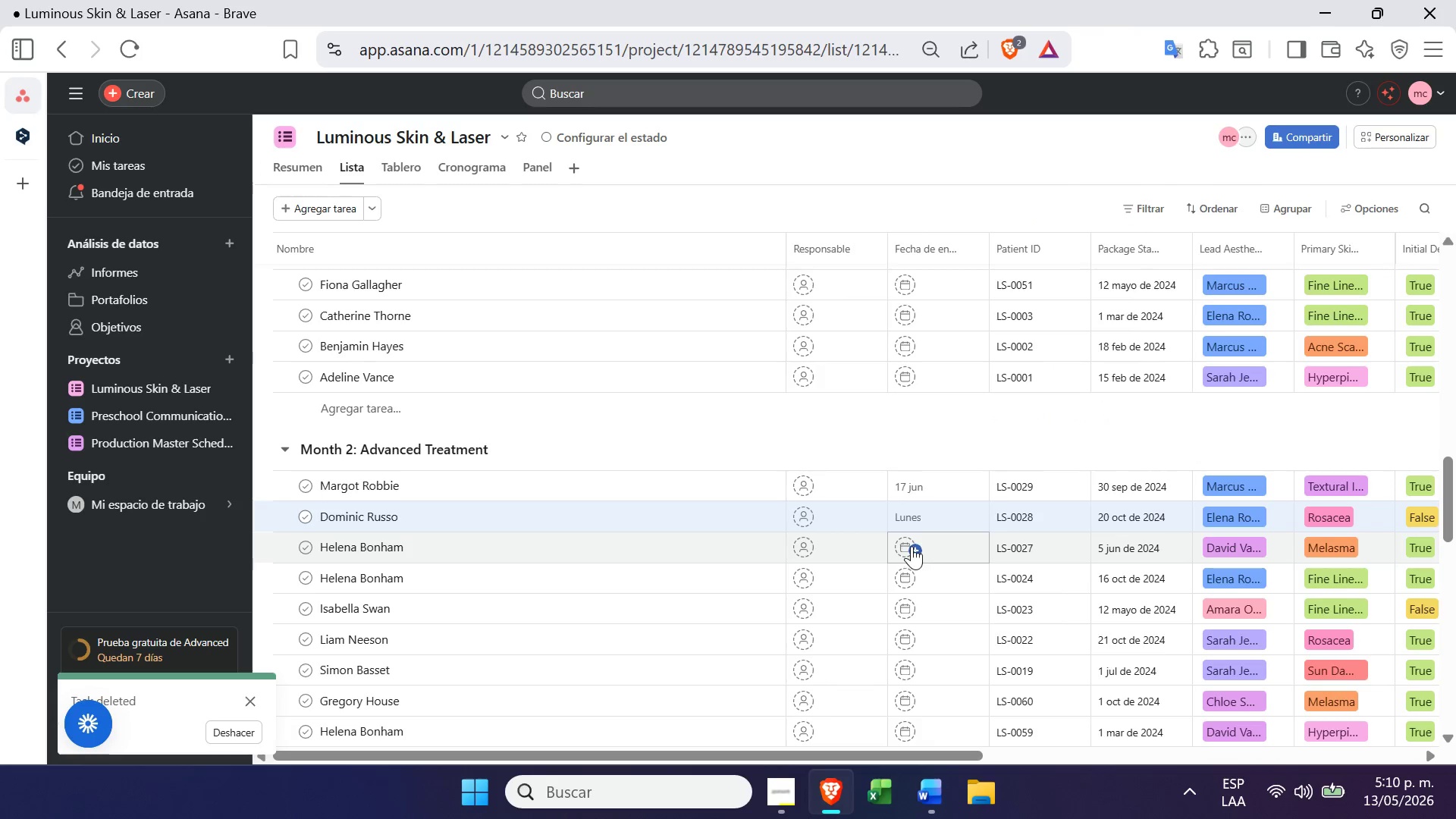 
left_click([907, 543])
 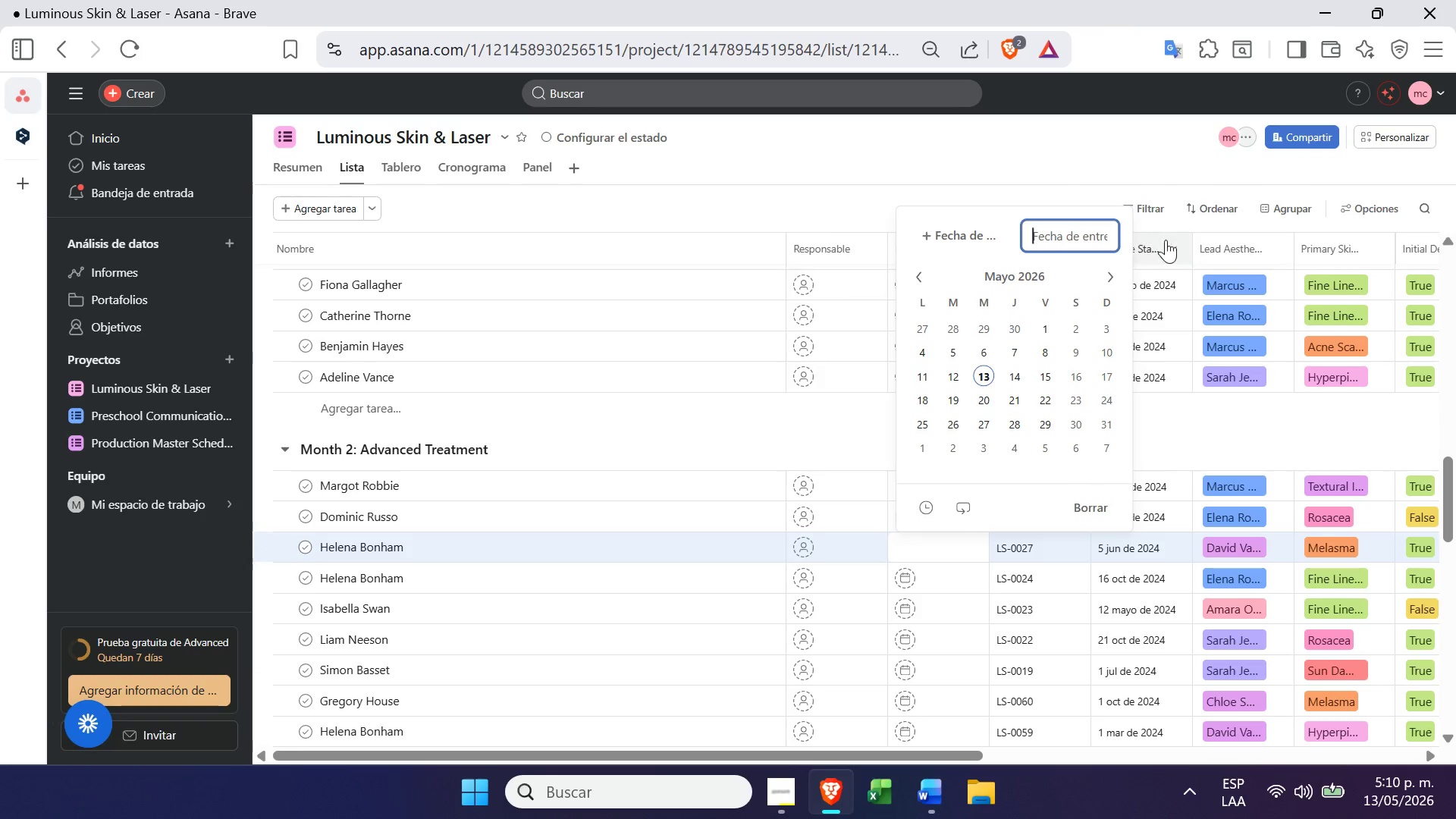 
left_click([1016, 279])
 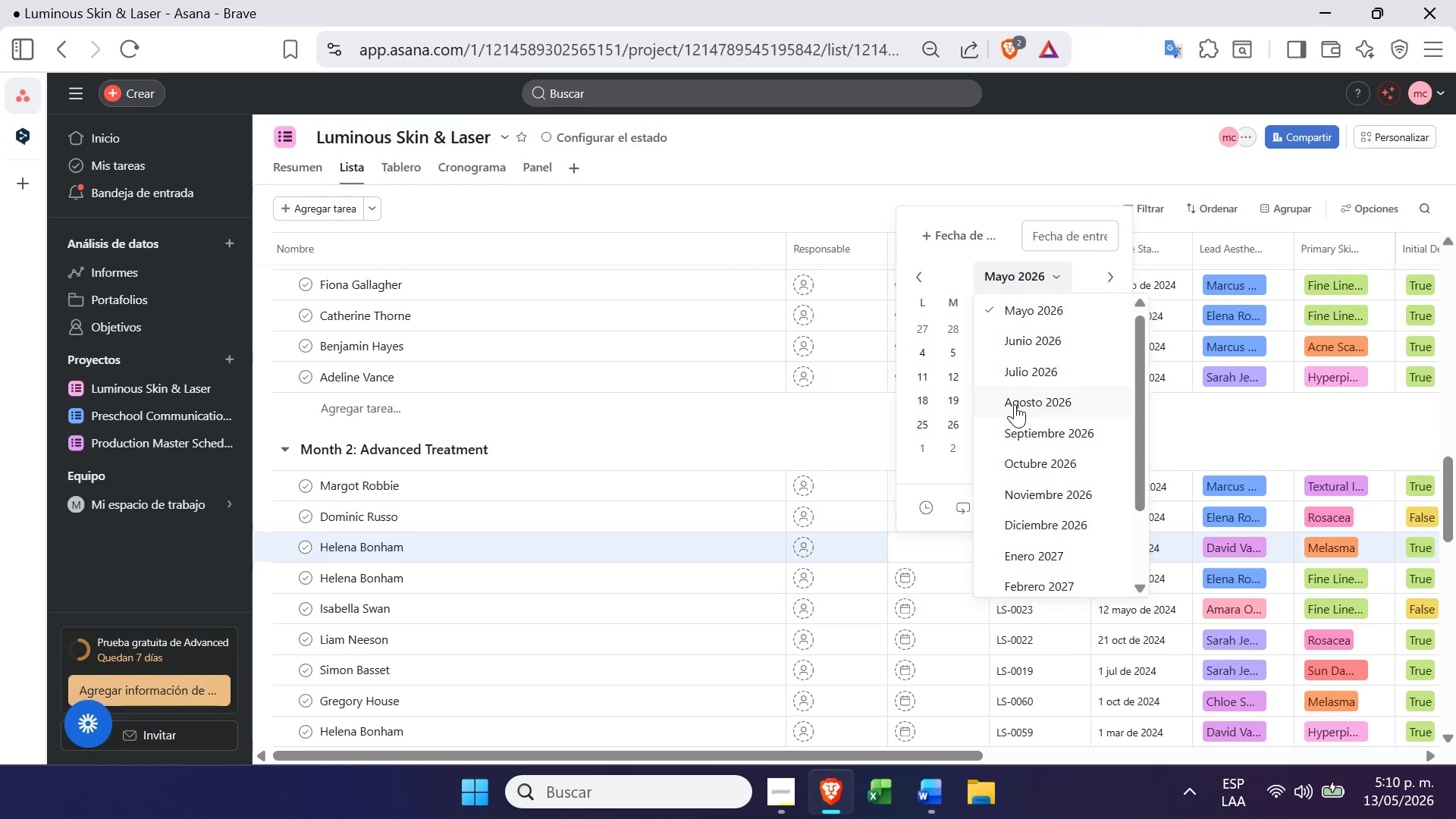 
left_click([1021, 378])
 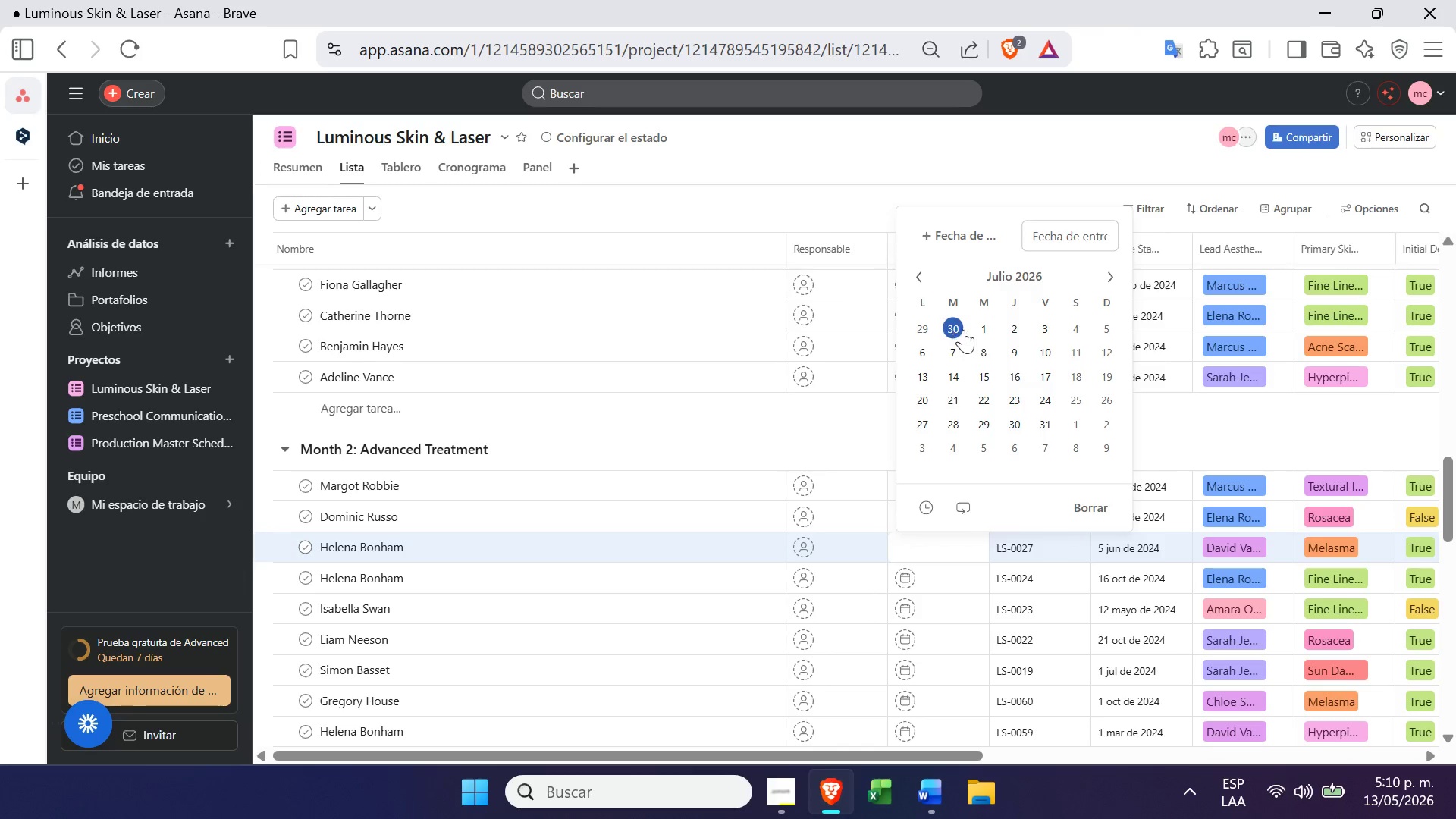 
left_click([984, 328])
 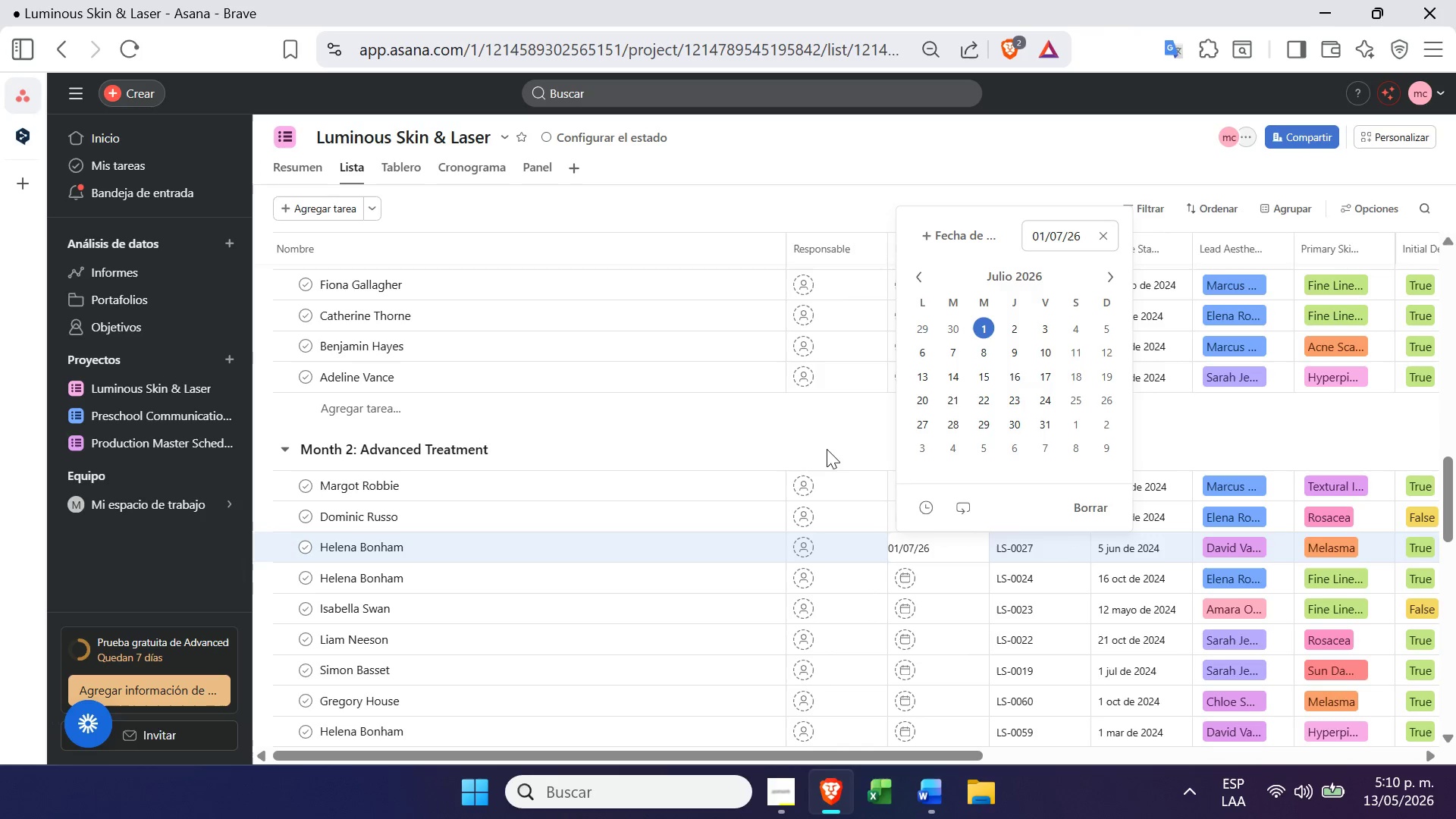 
left_click([828, 444])
 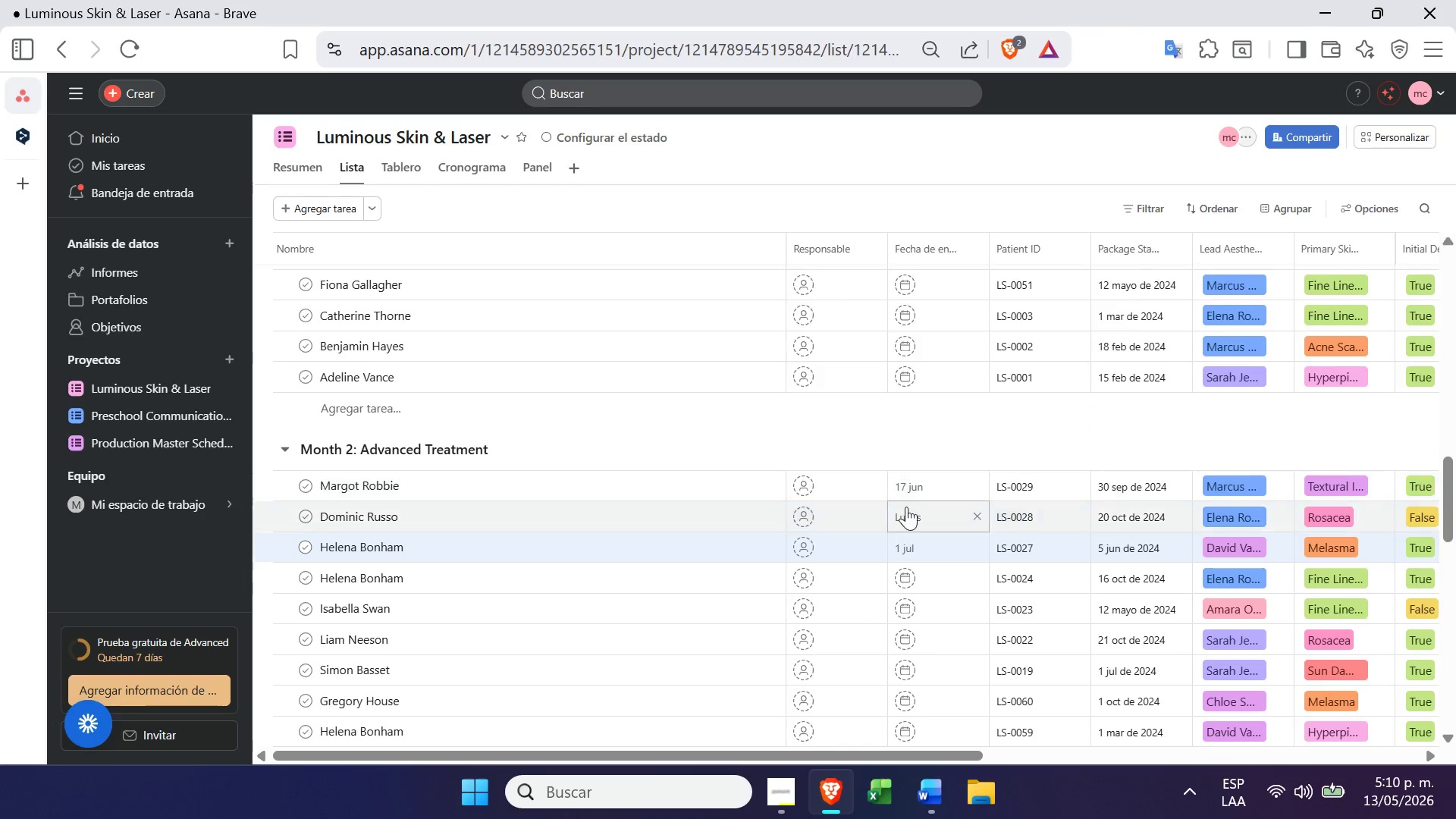 
left_click([906, 516])
 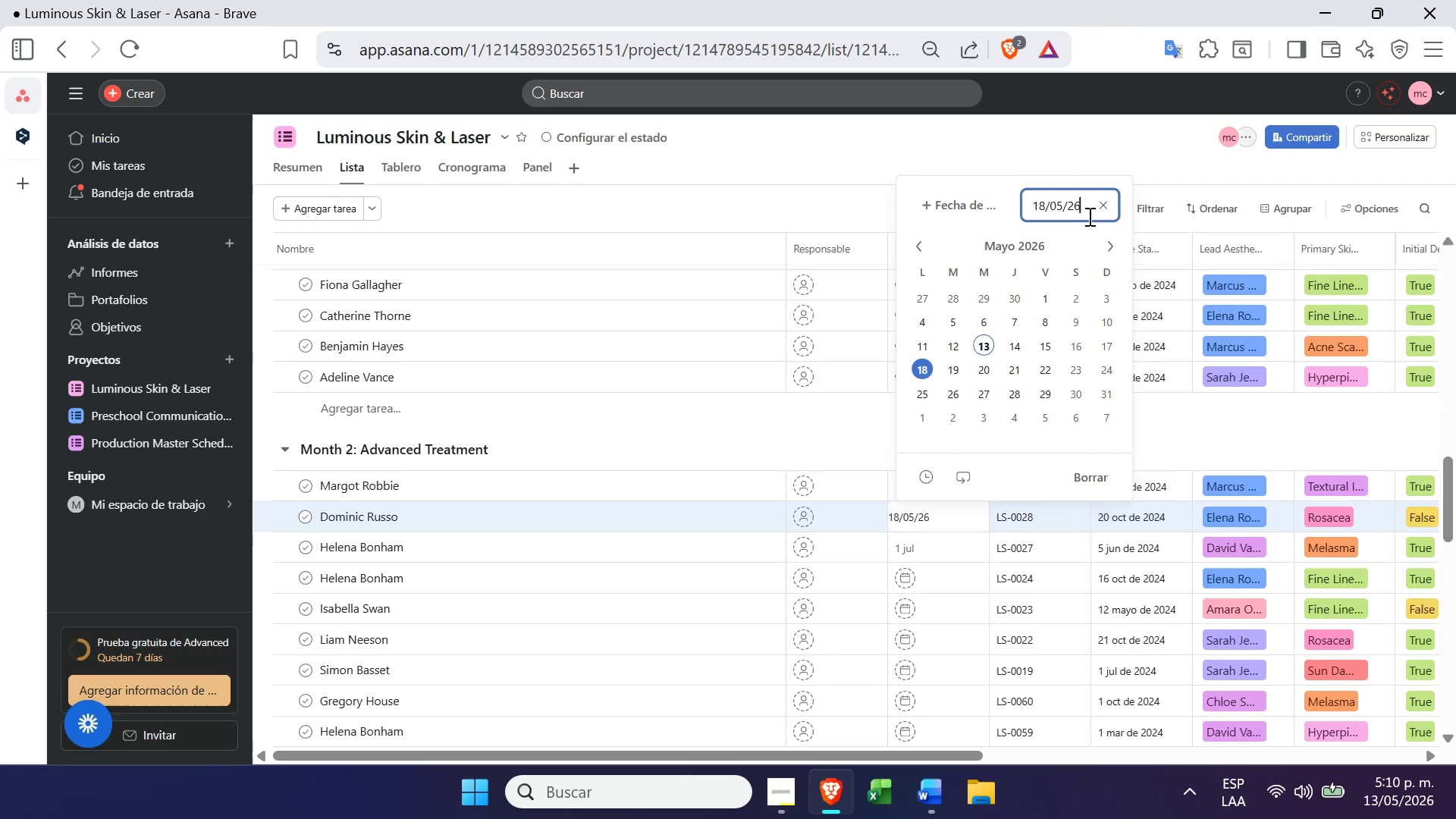 
left_click([1105, 243])
 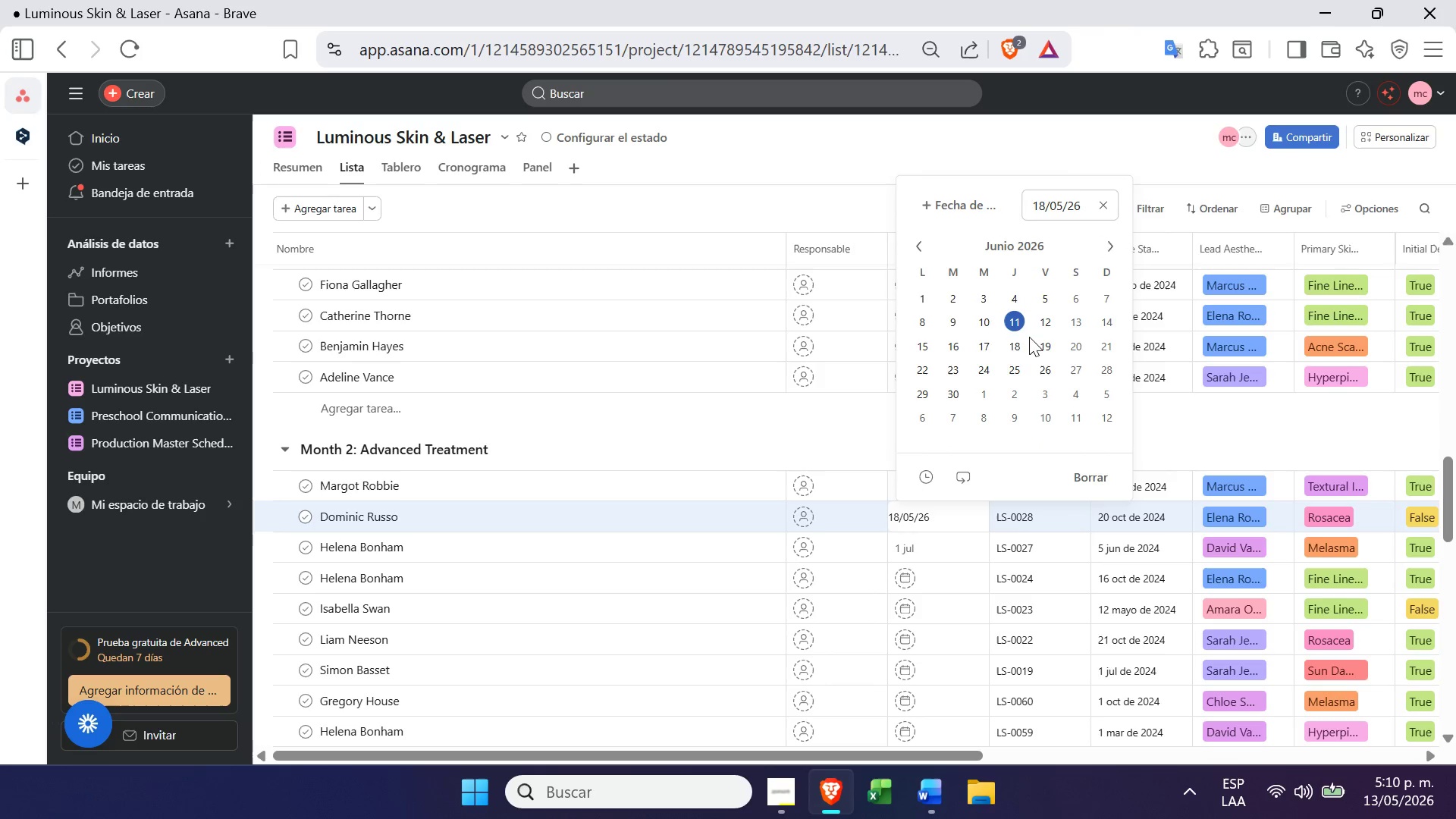 
left_click([1021, 346])
 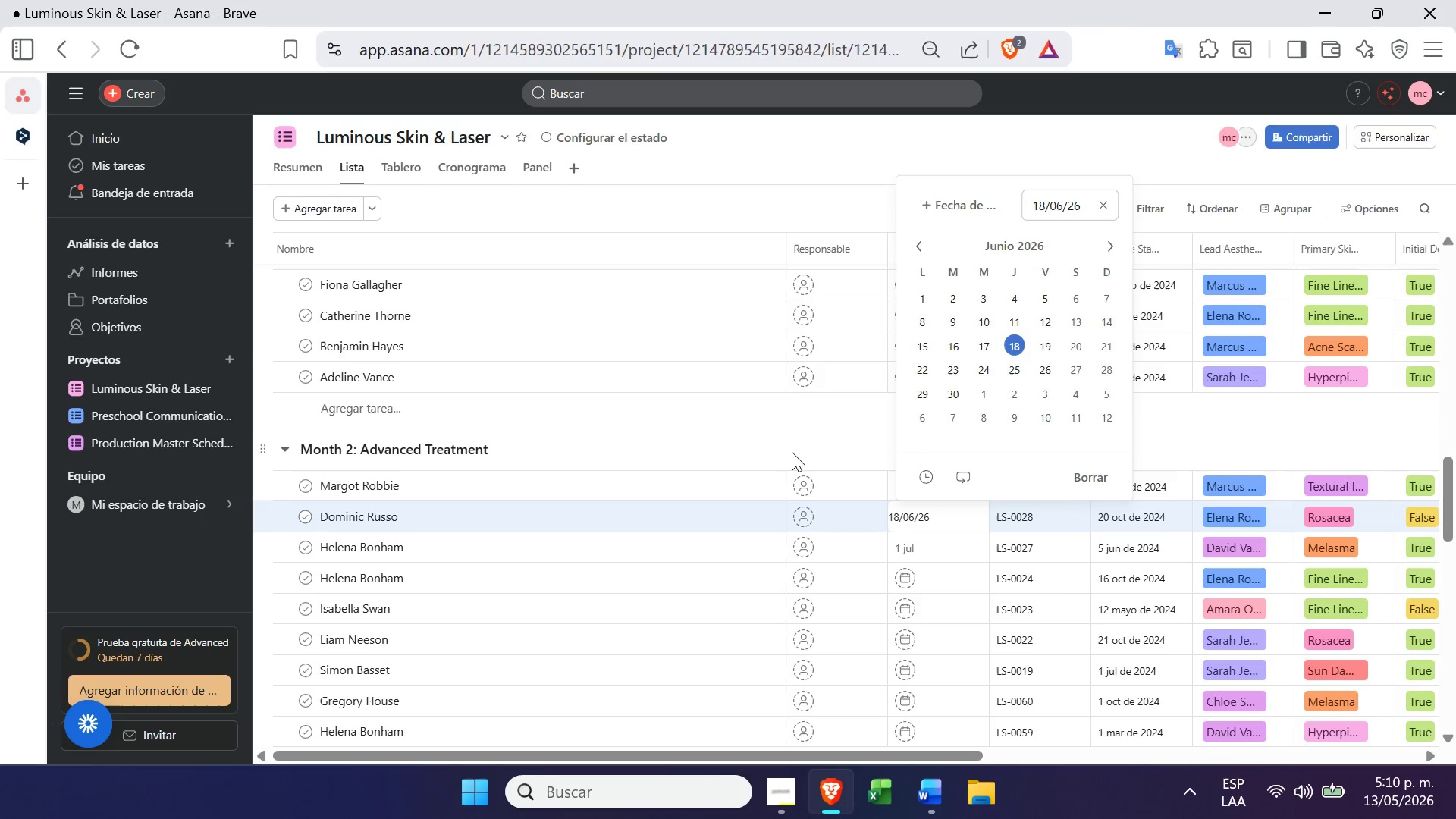 
left_click([792, 452])
 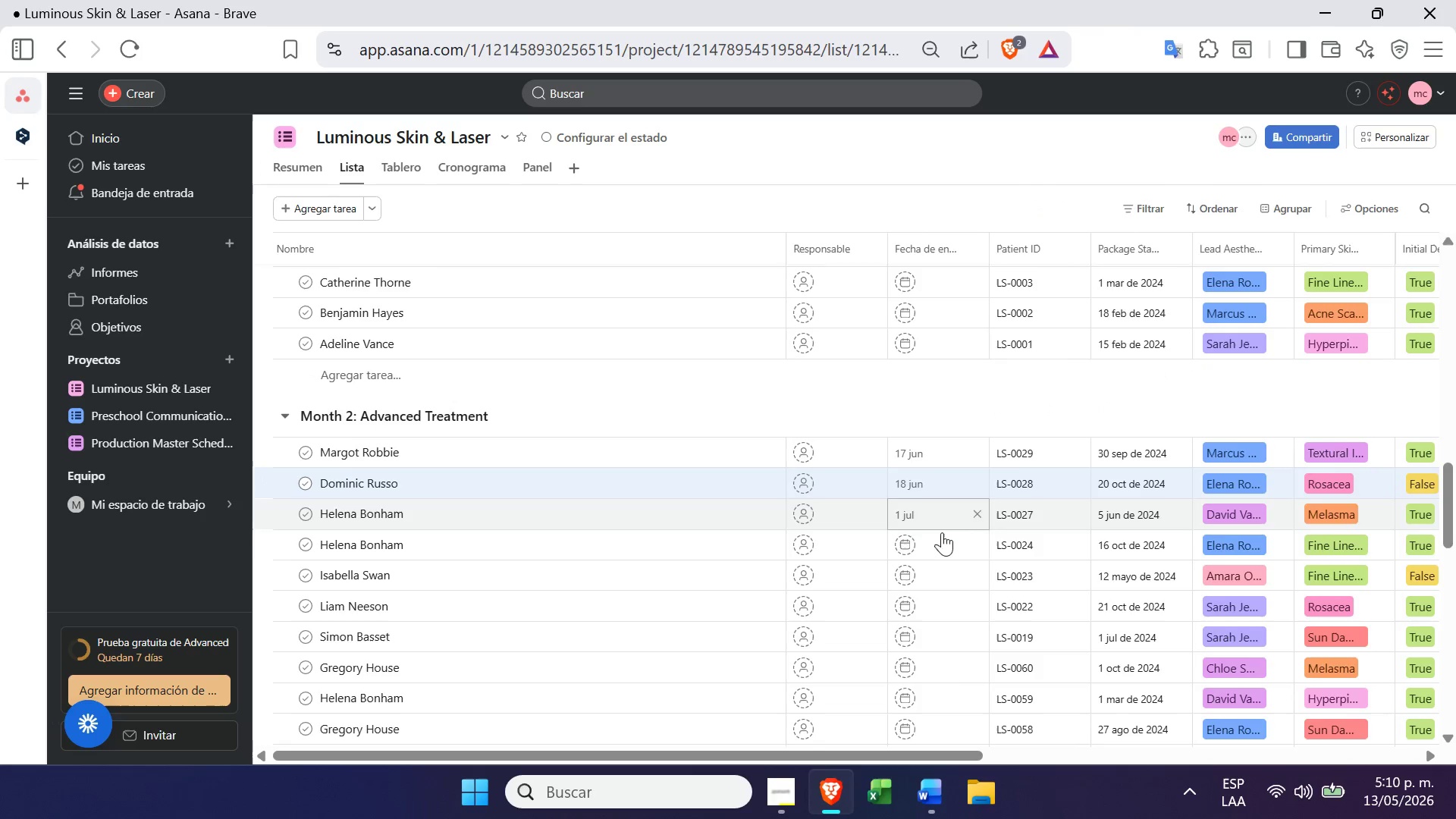 
left_click([891, 538])
 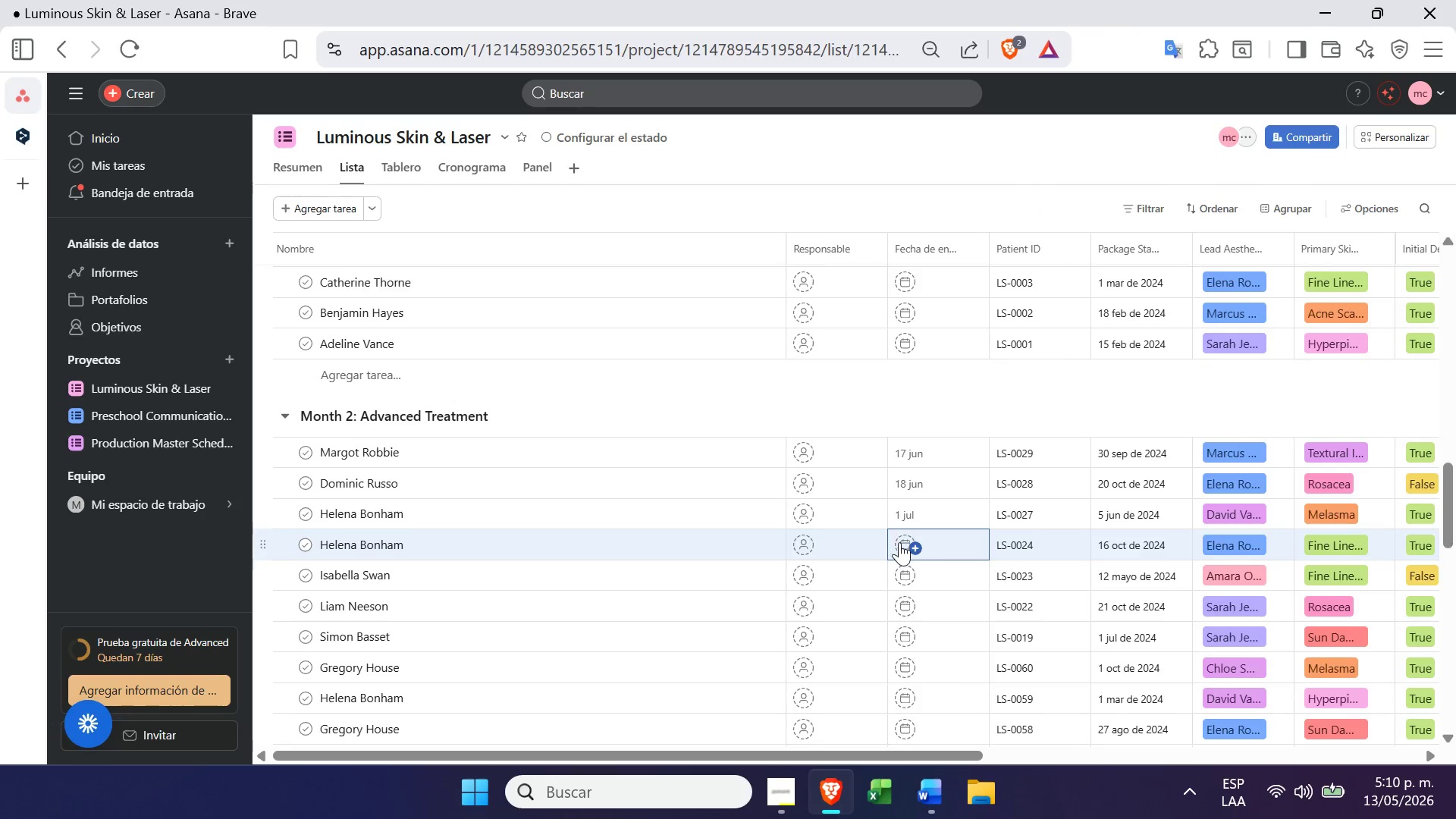 
left_click([901, 543])
 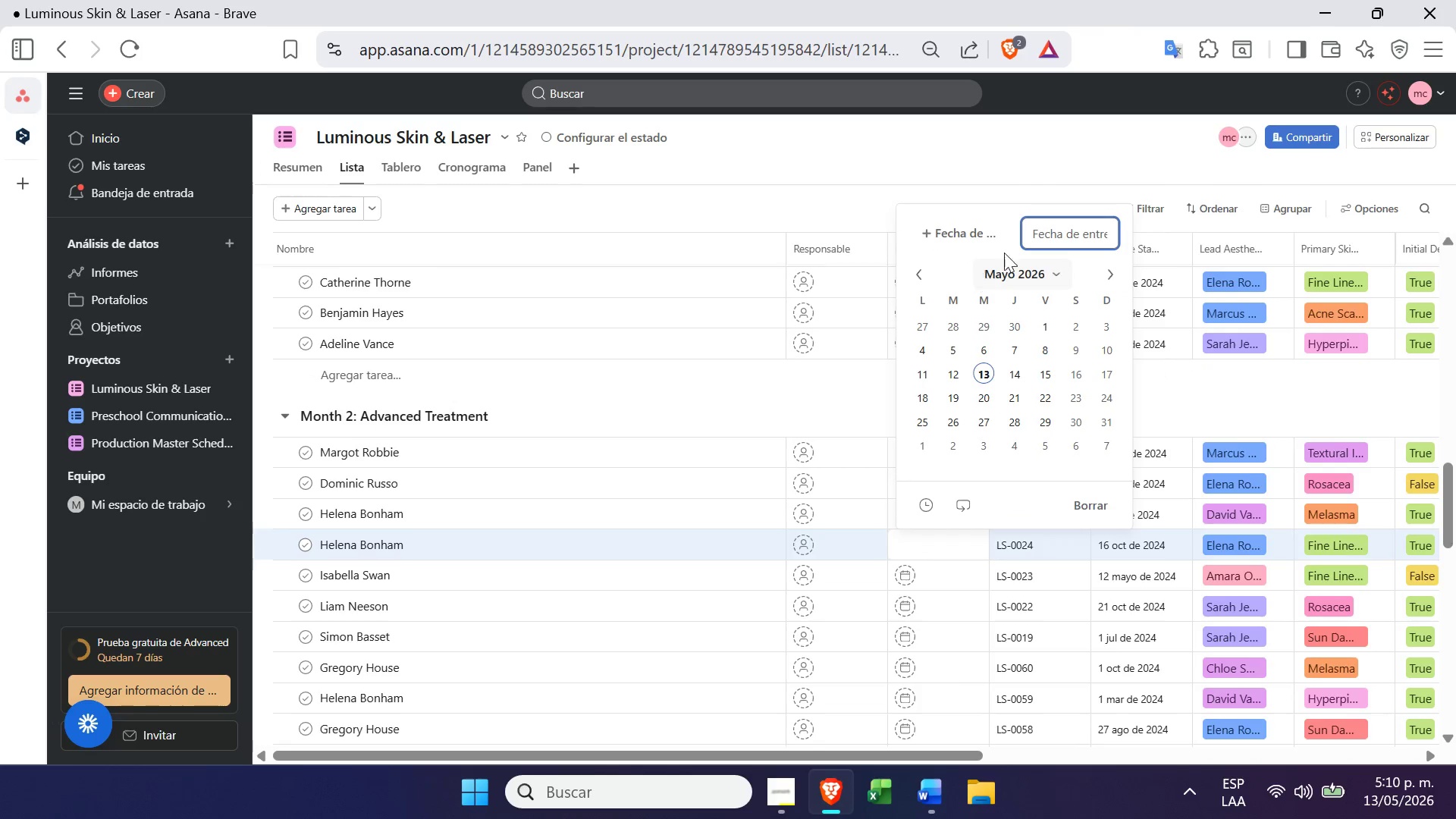 
left_click([1013, 258])
 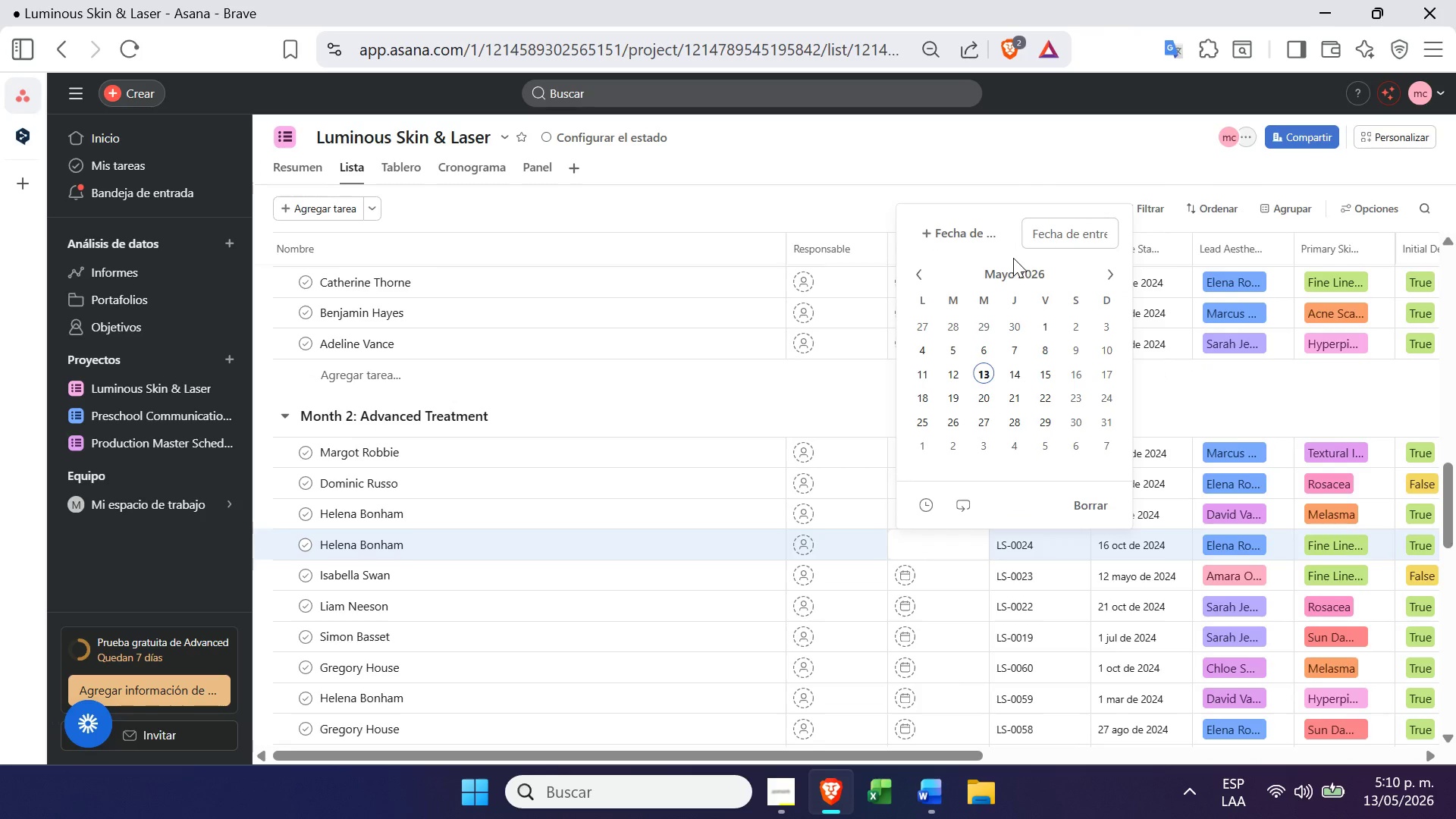 
left_click([1016, 262])
 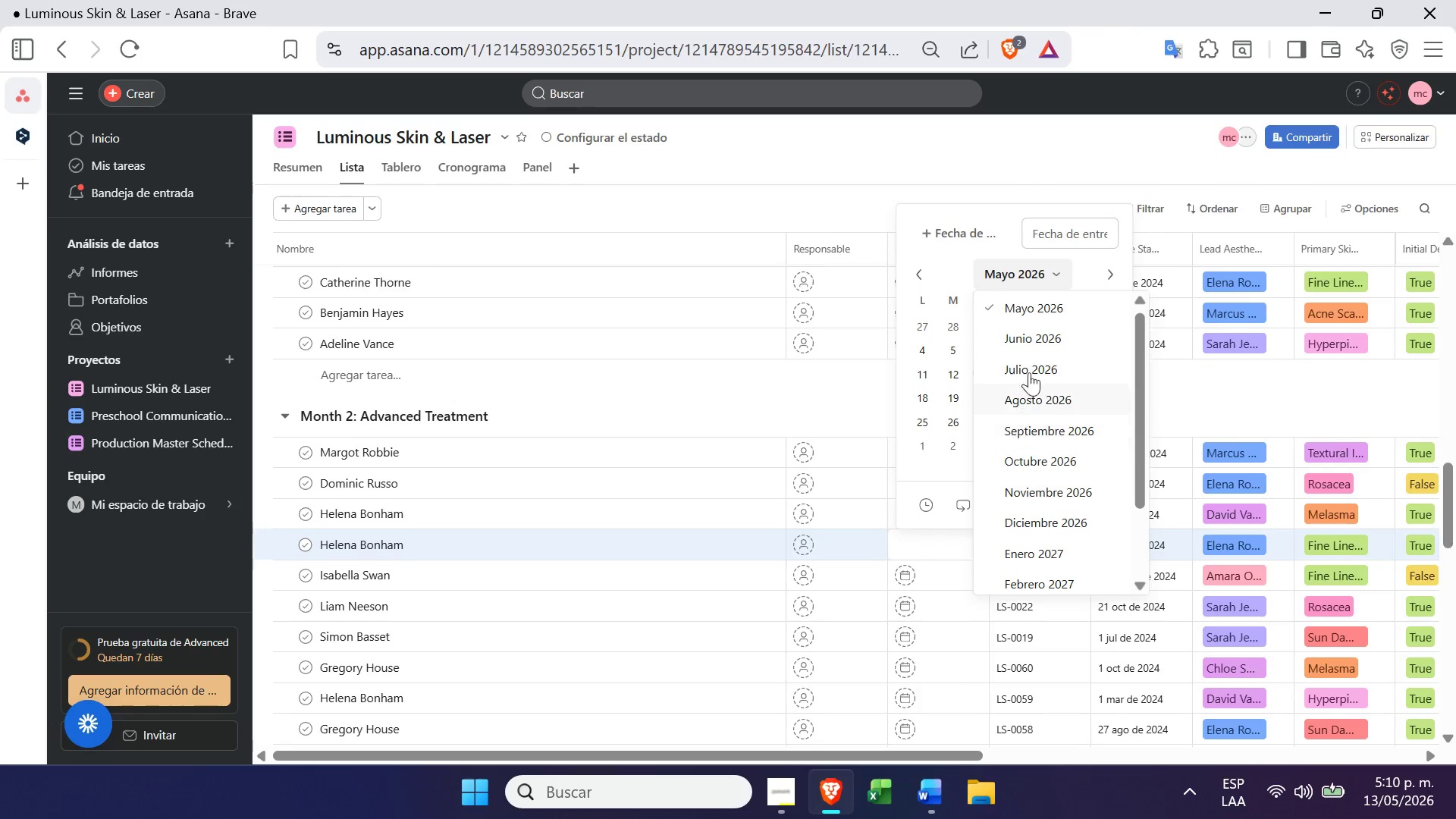 
left_click([1034, 367])
 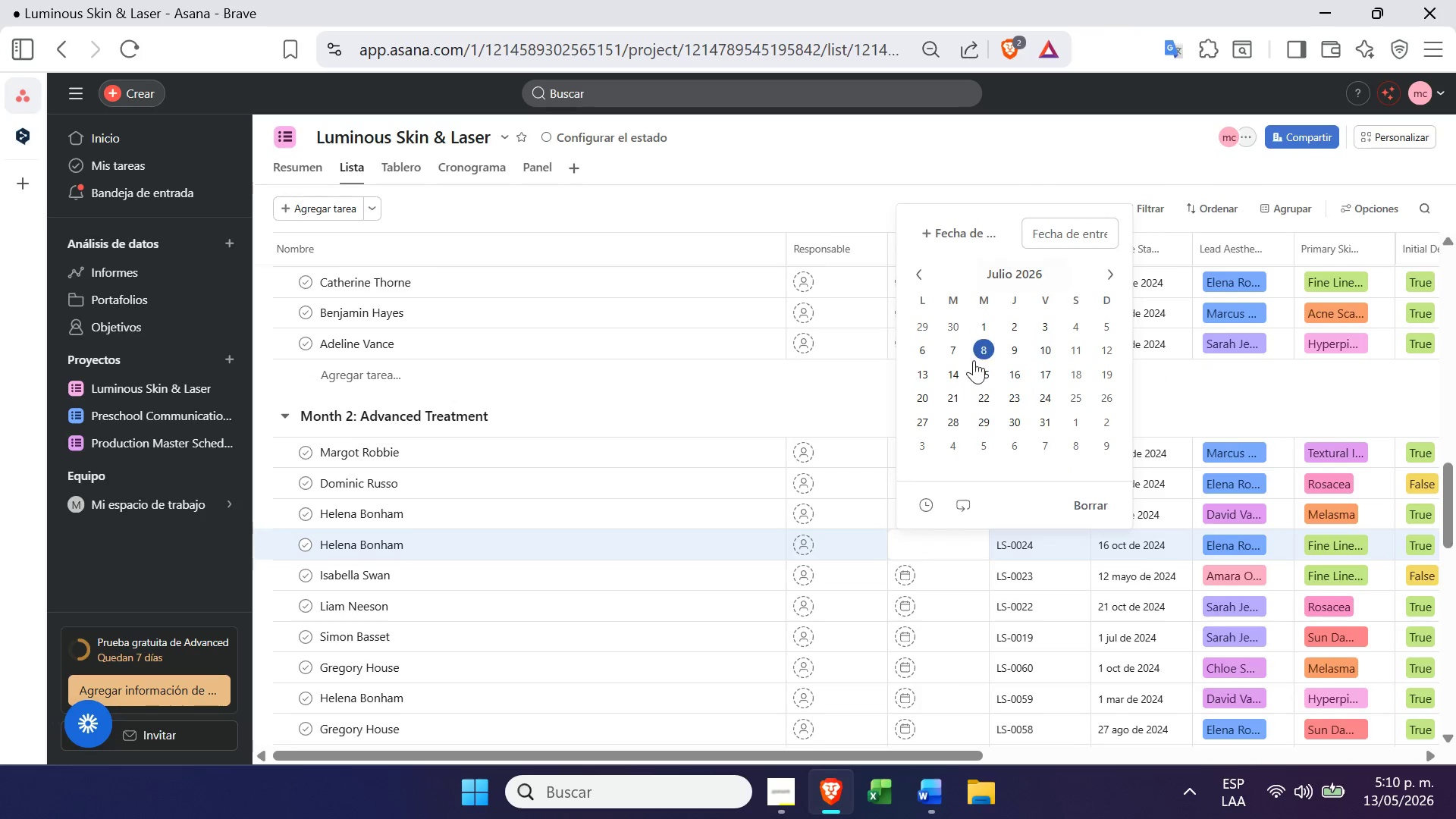 
left_click([978, 363])
 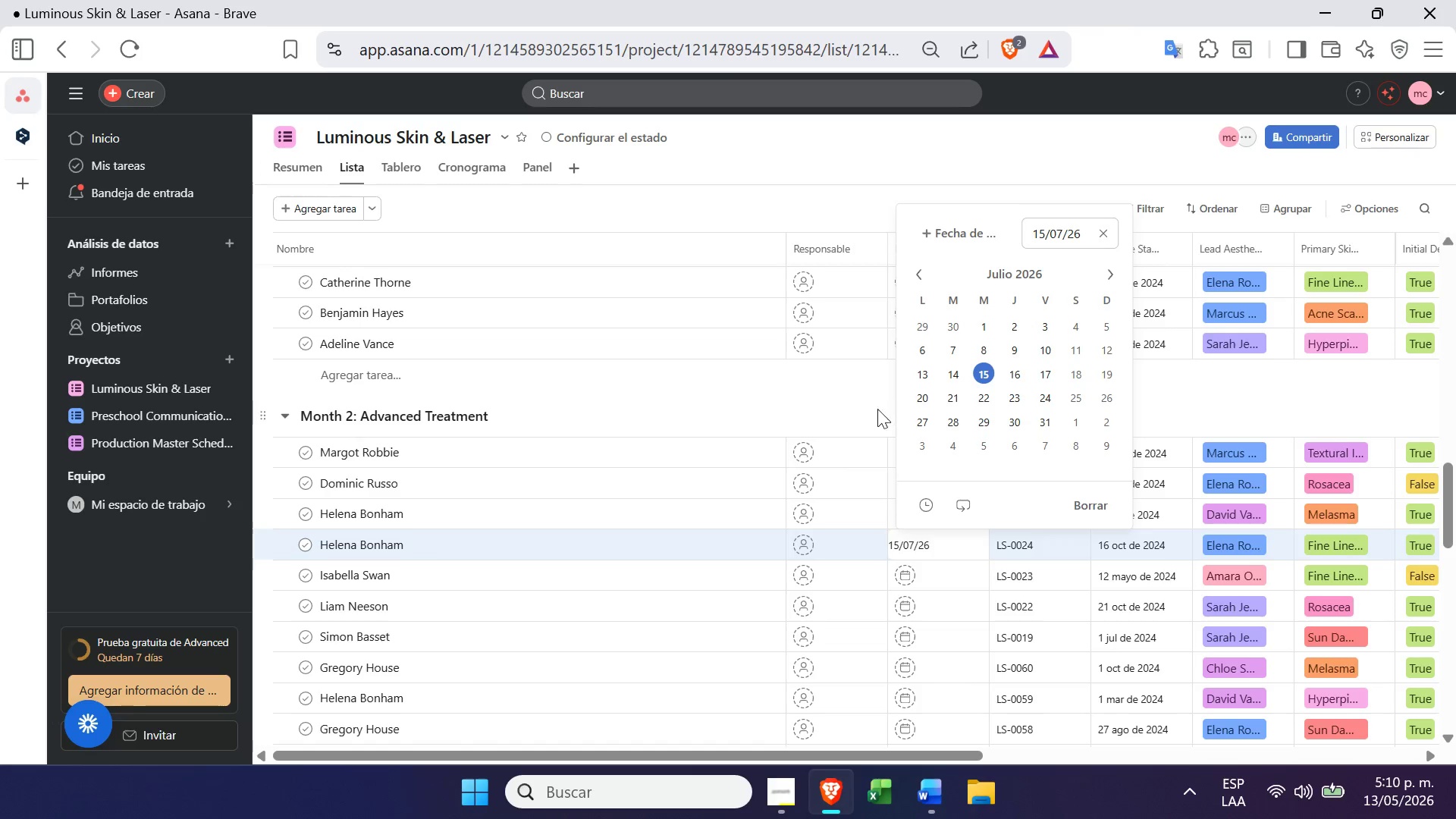 
left_click([845, 389])
 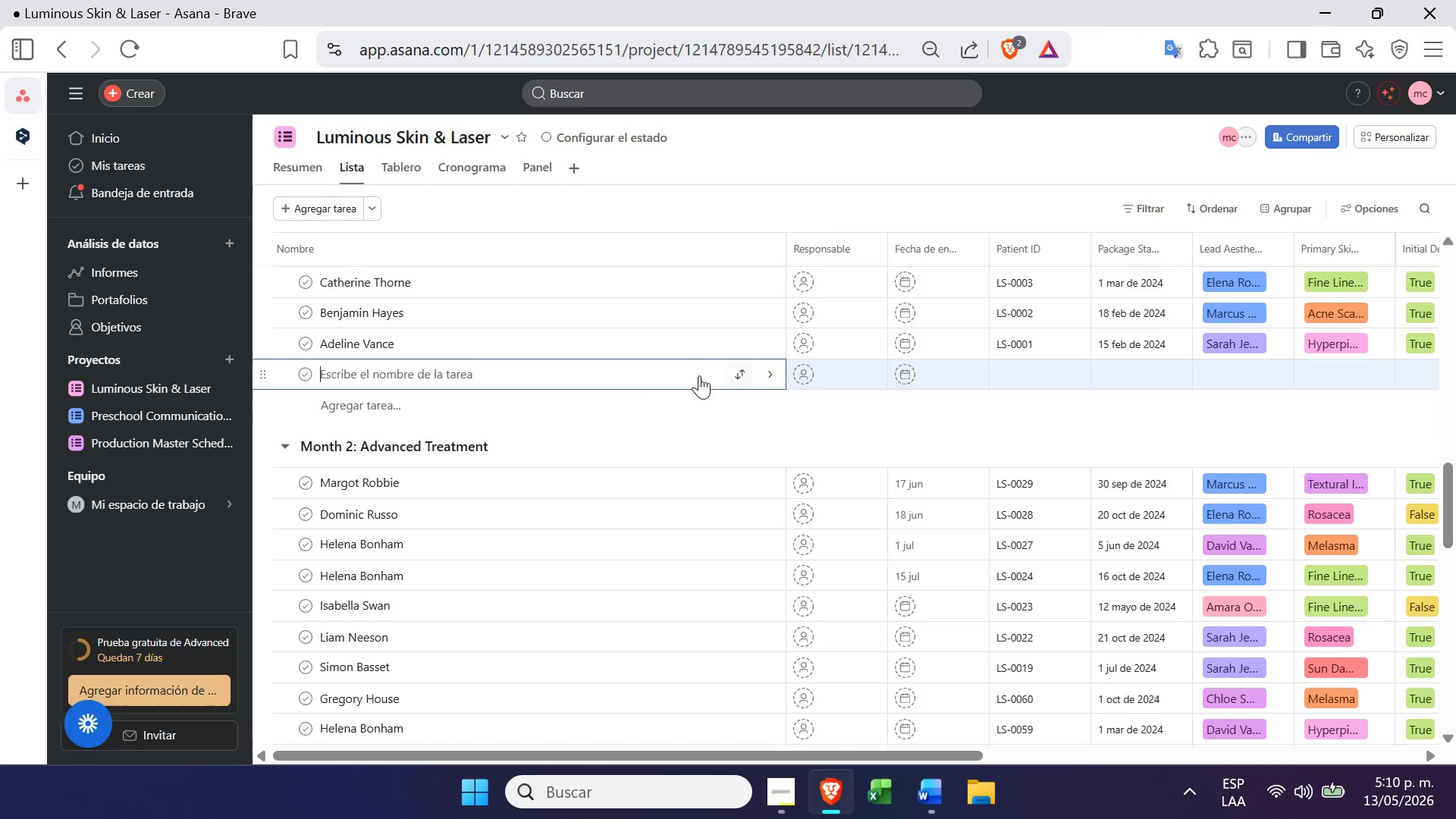 
right_click([659, 373])
 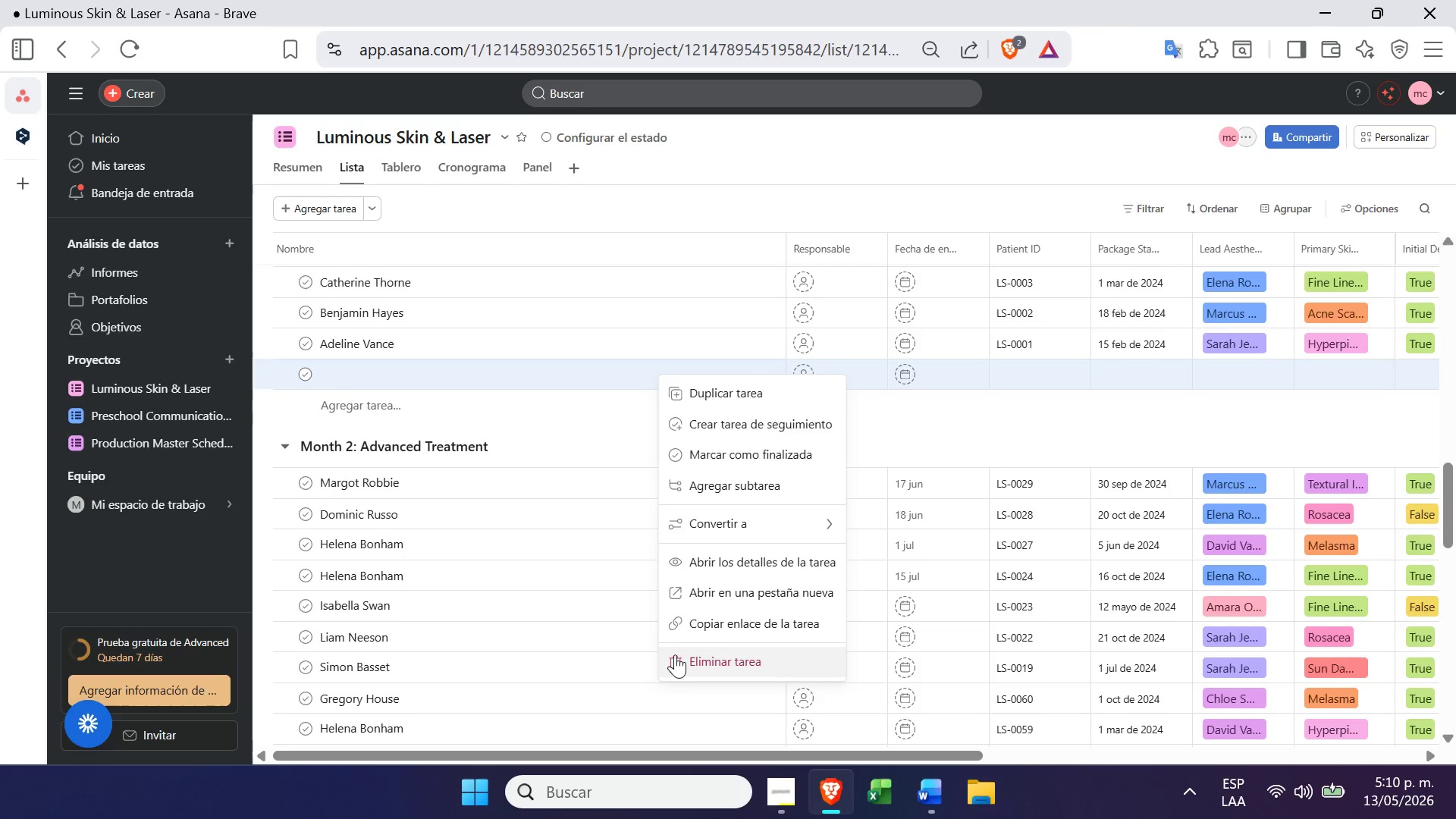 
left_click([685, 661])
 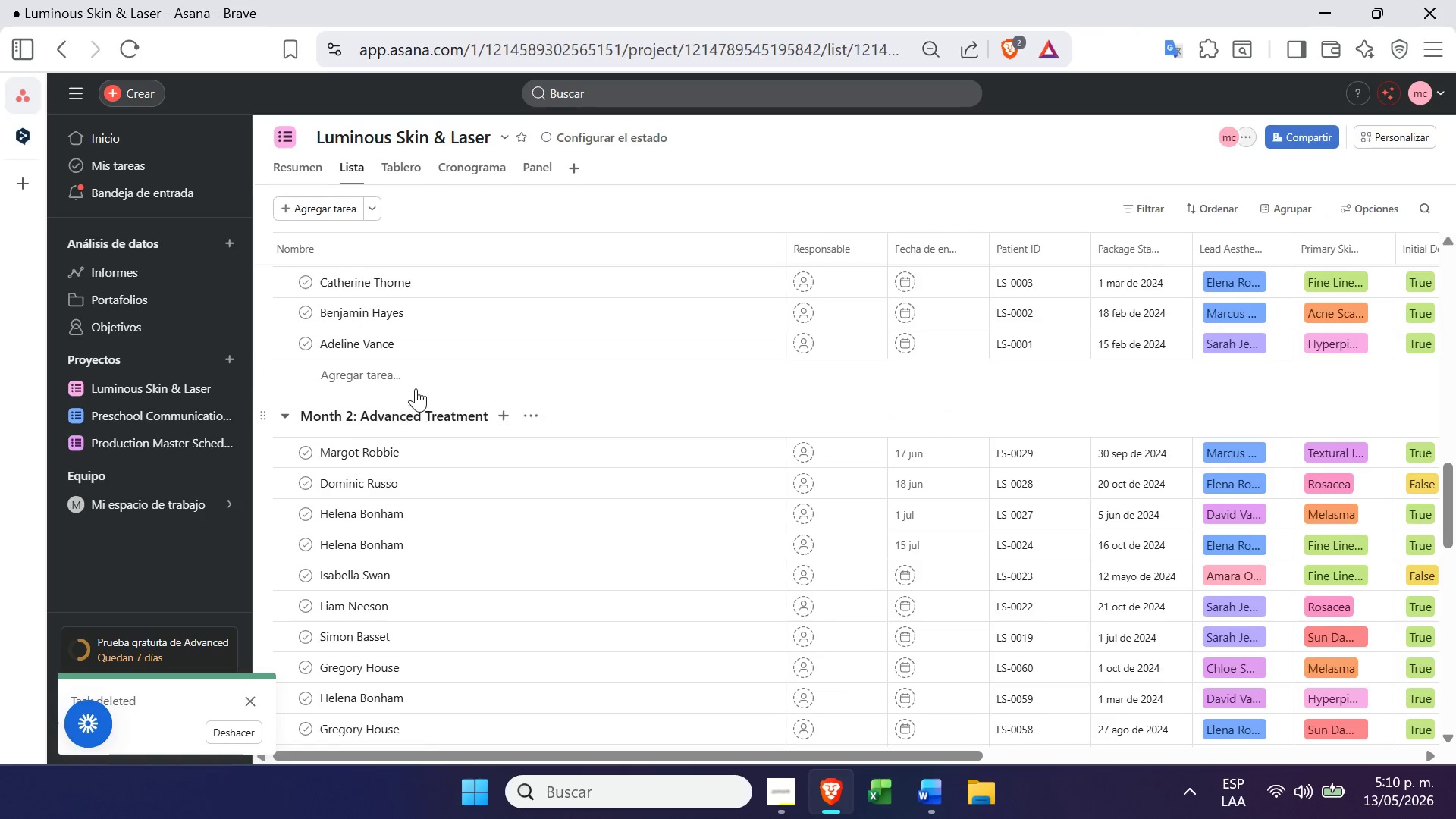 
wait(6.22)
 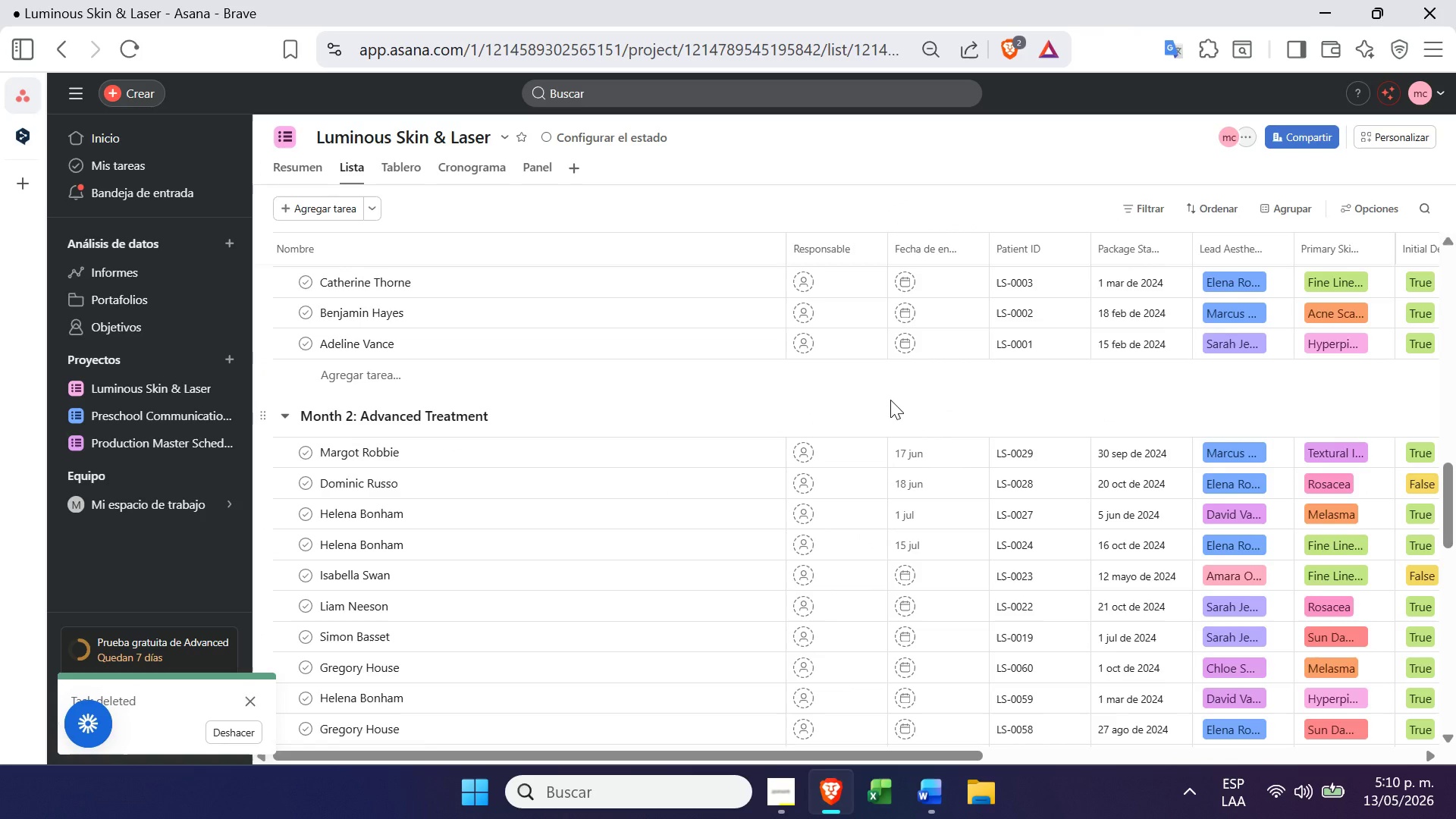 
left_click([284, 409])
 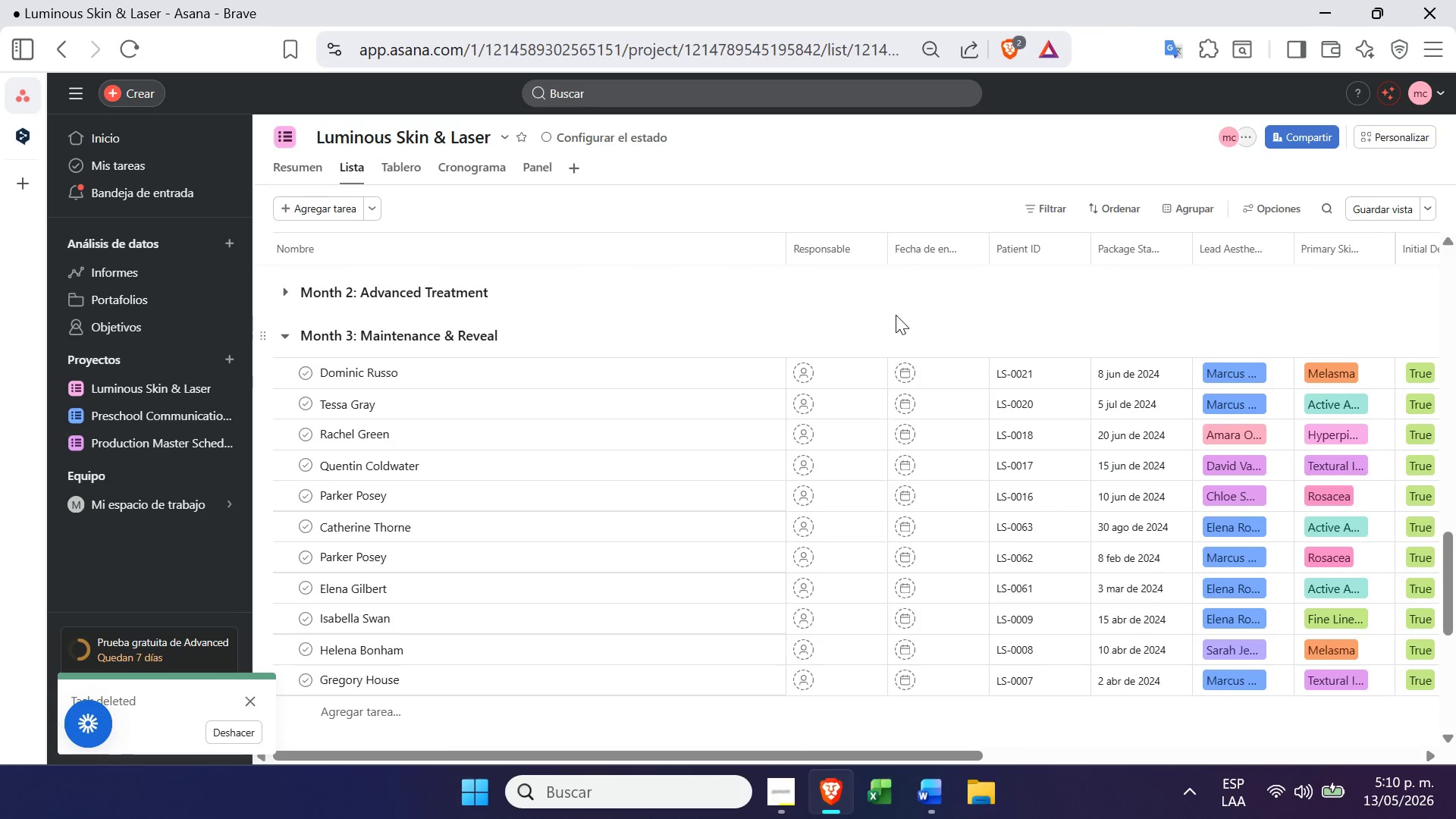 
left_click([901, 370])
 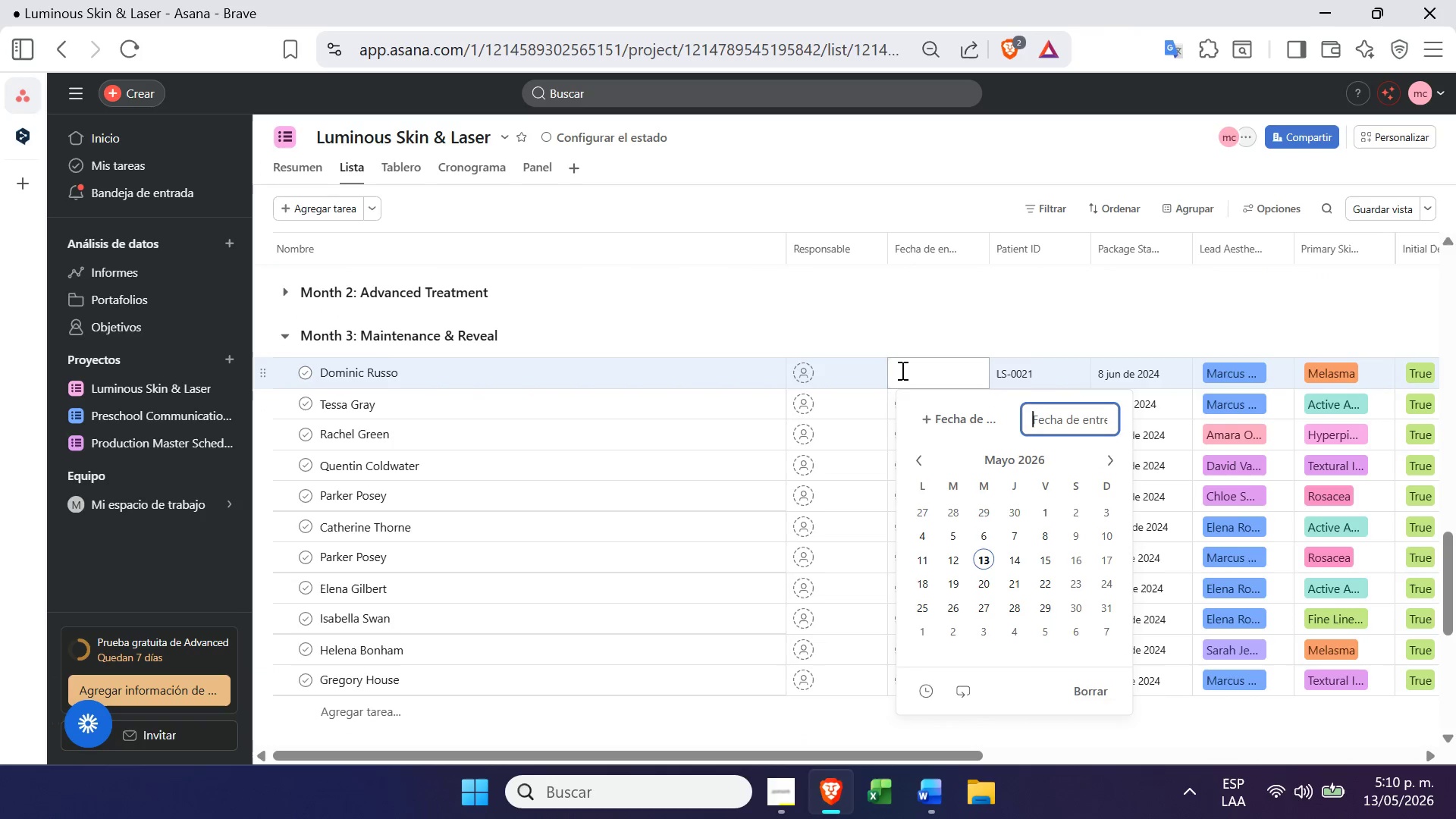 
left_click([1020, 462])
 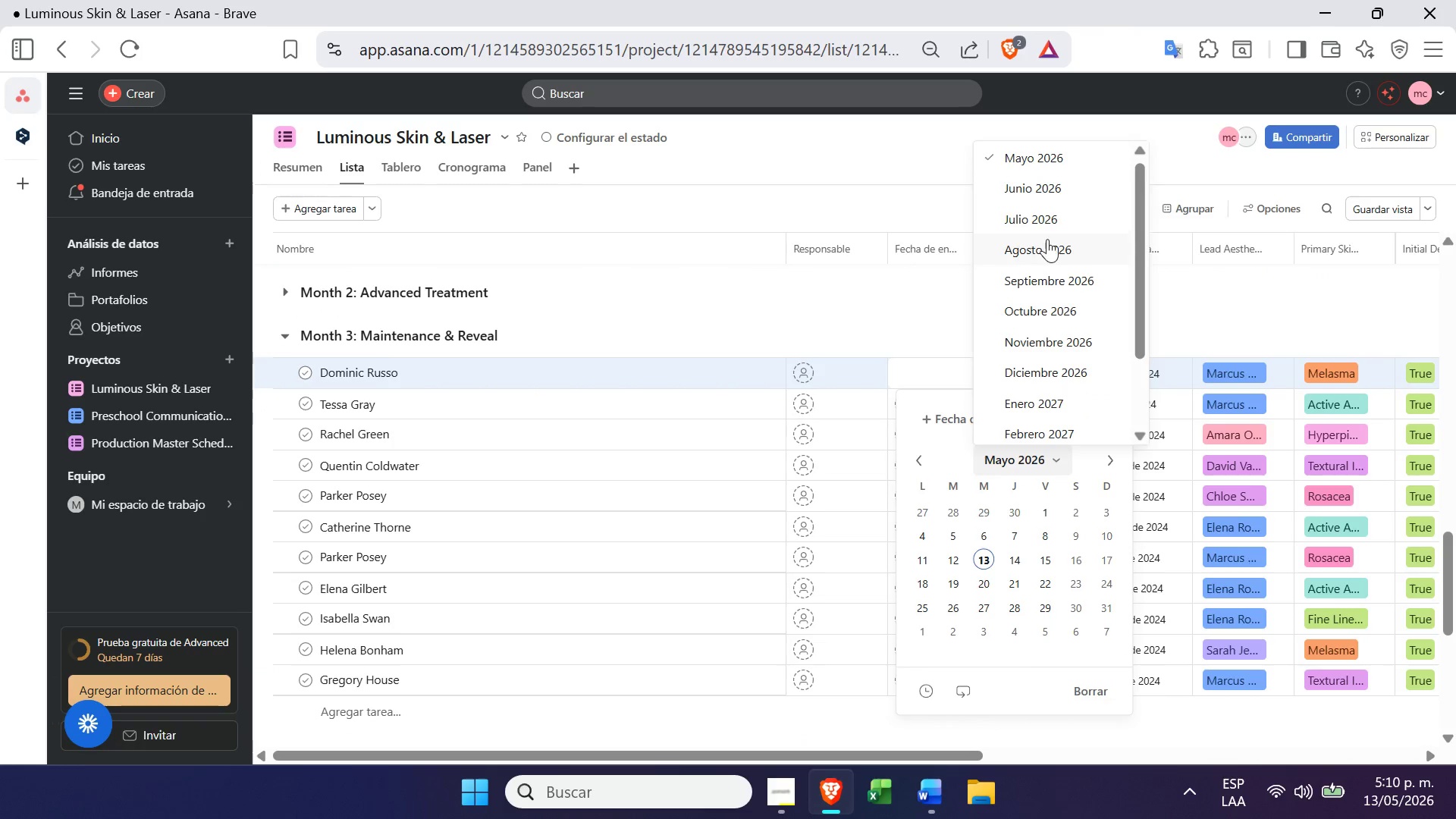 
left_click([1040, 223])
 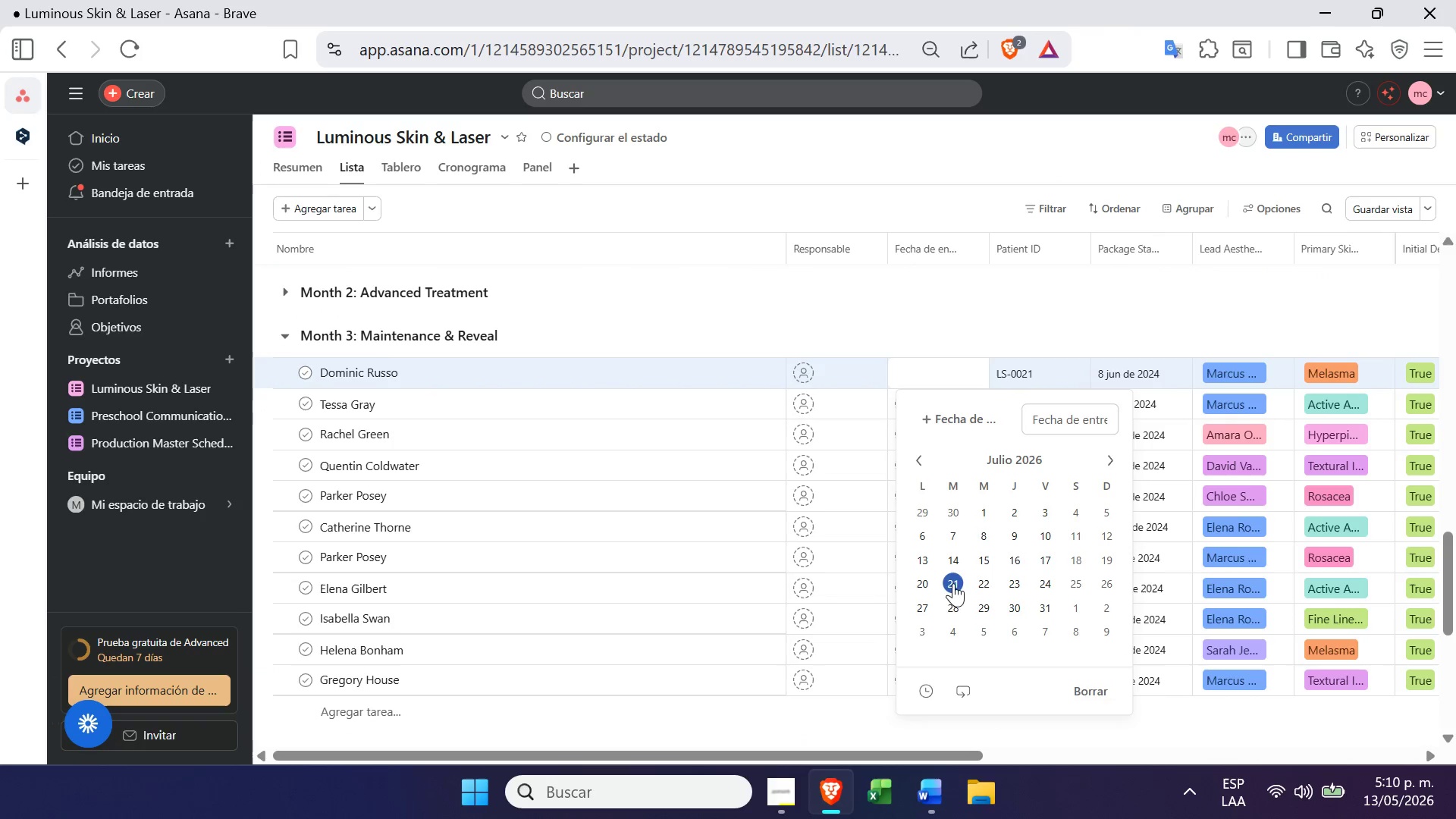 
left_click([982, 580])
 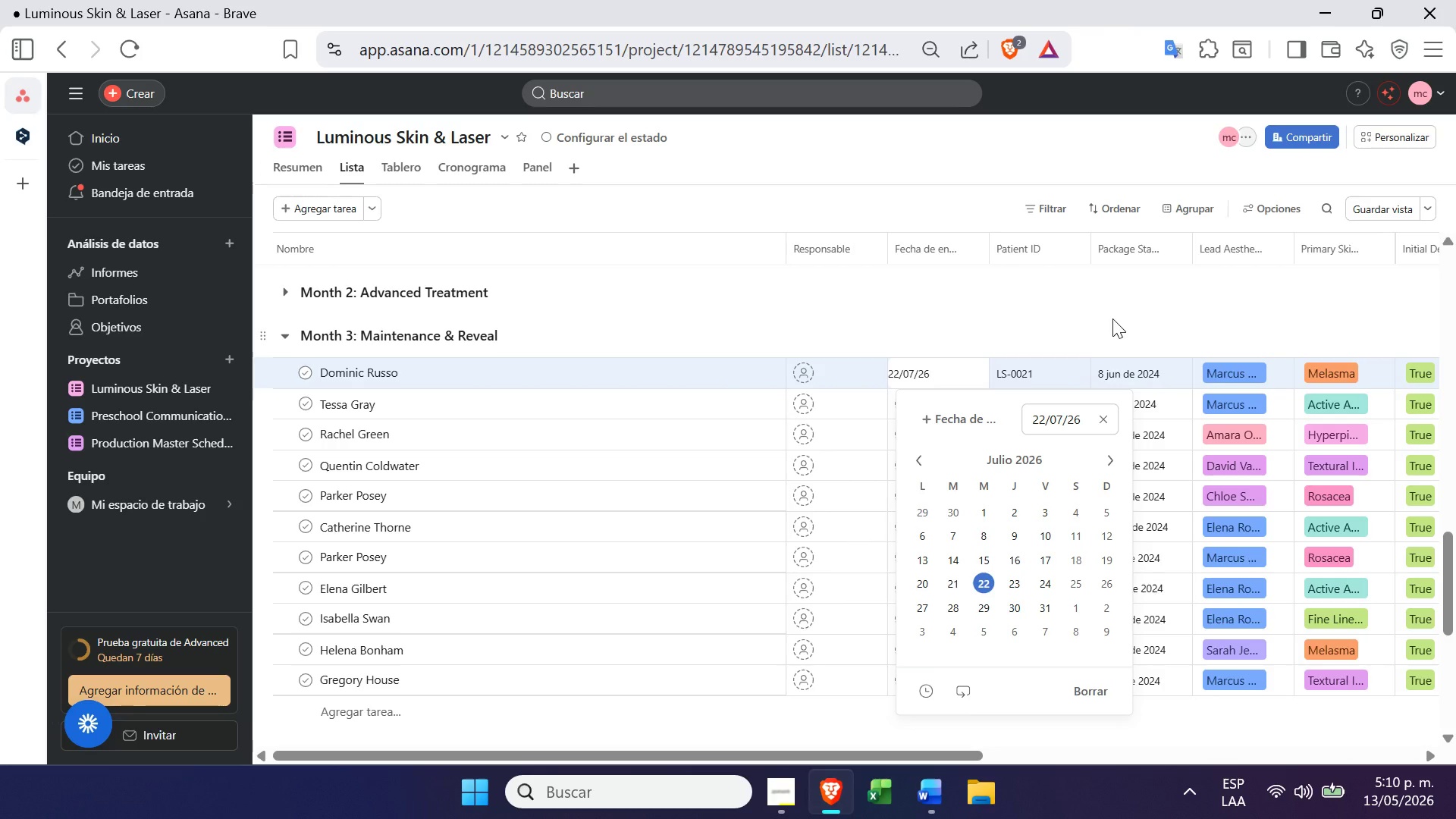 
left_click([1112, 318])
 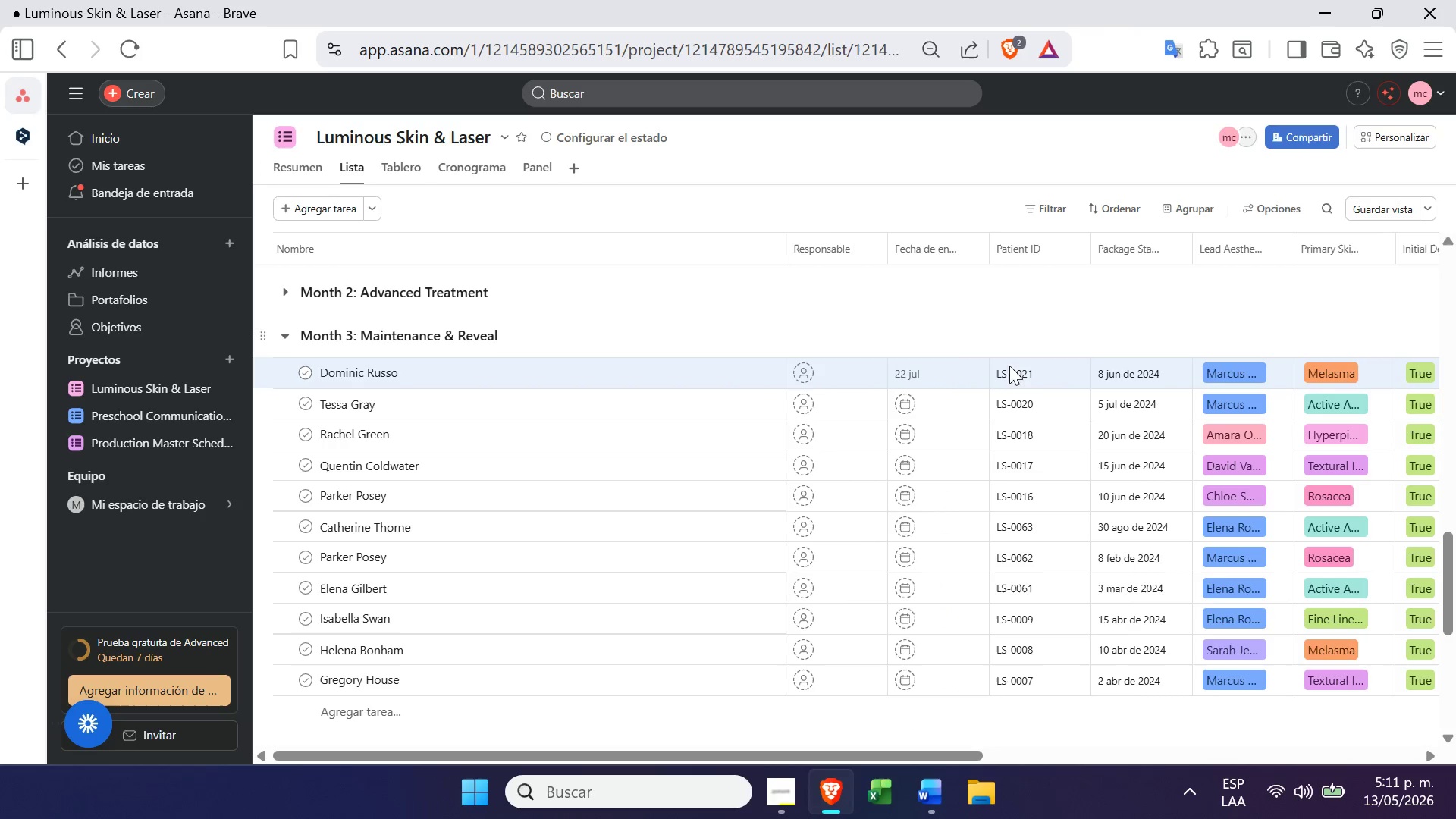 
mouse_move([913, 416])
 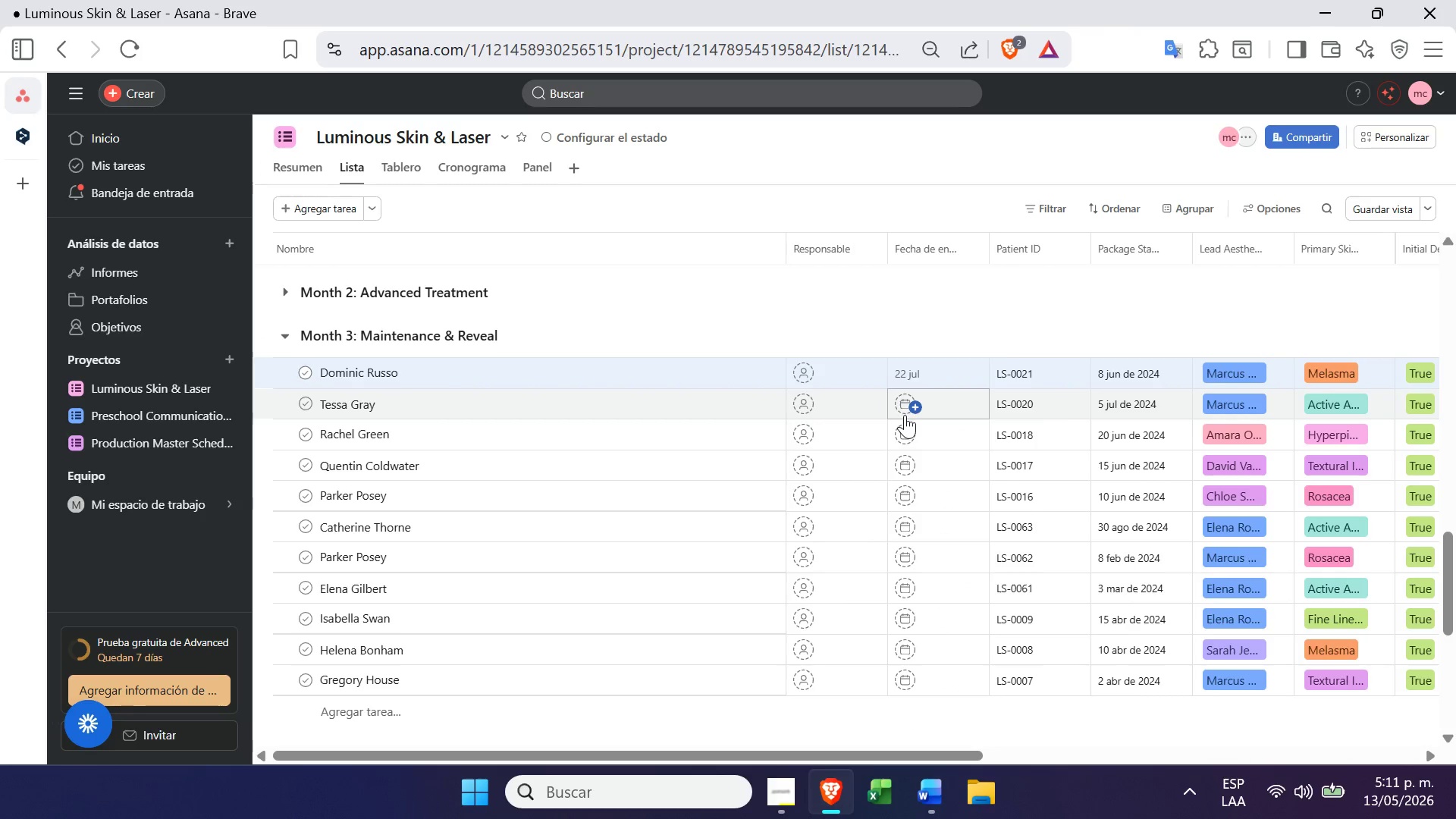 
left_click([904, 413])
 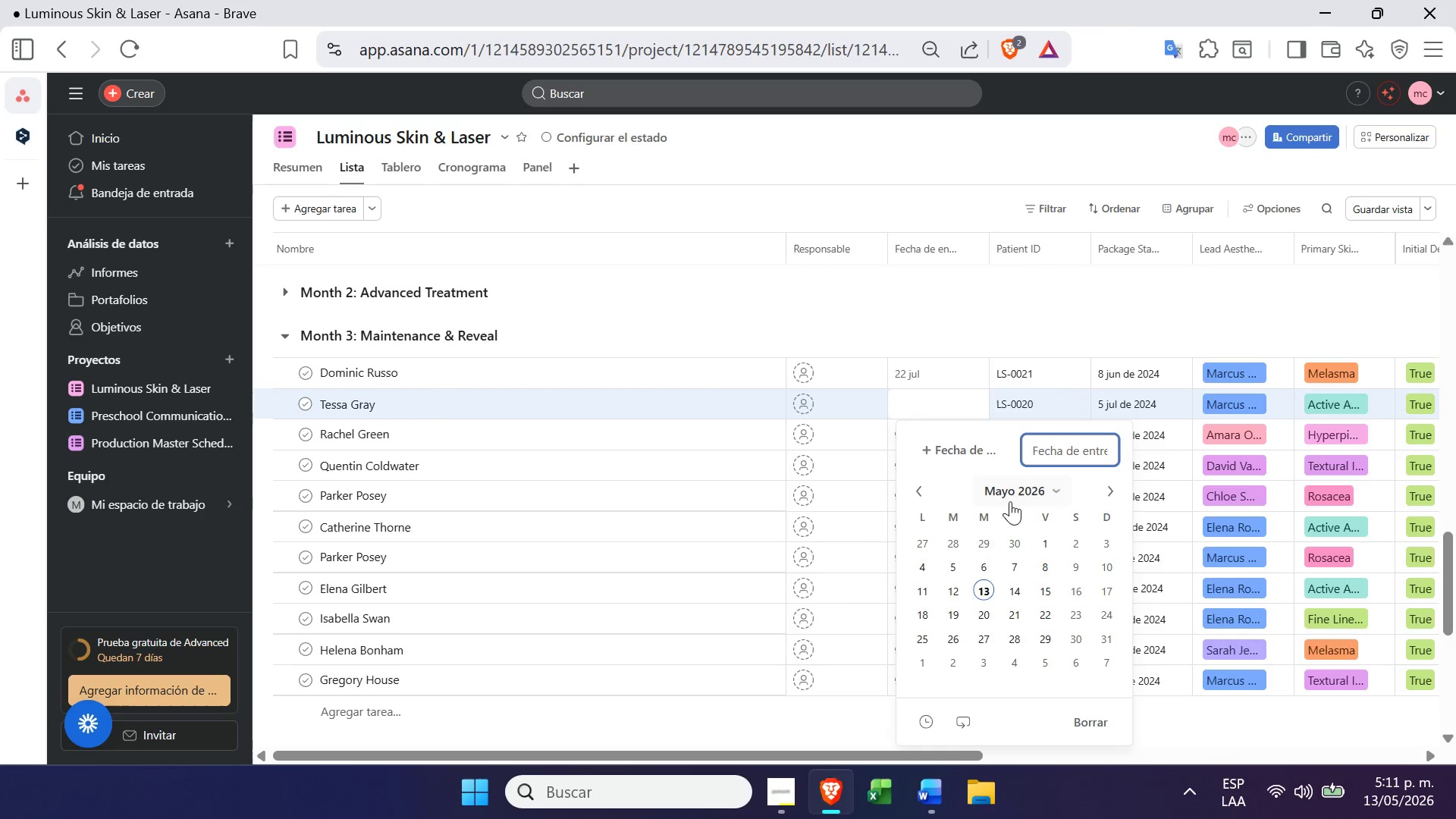 
left_click([1013, 495])
 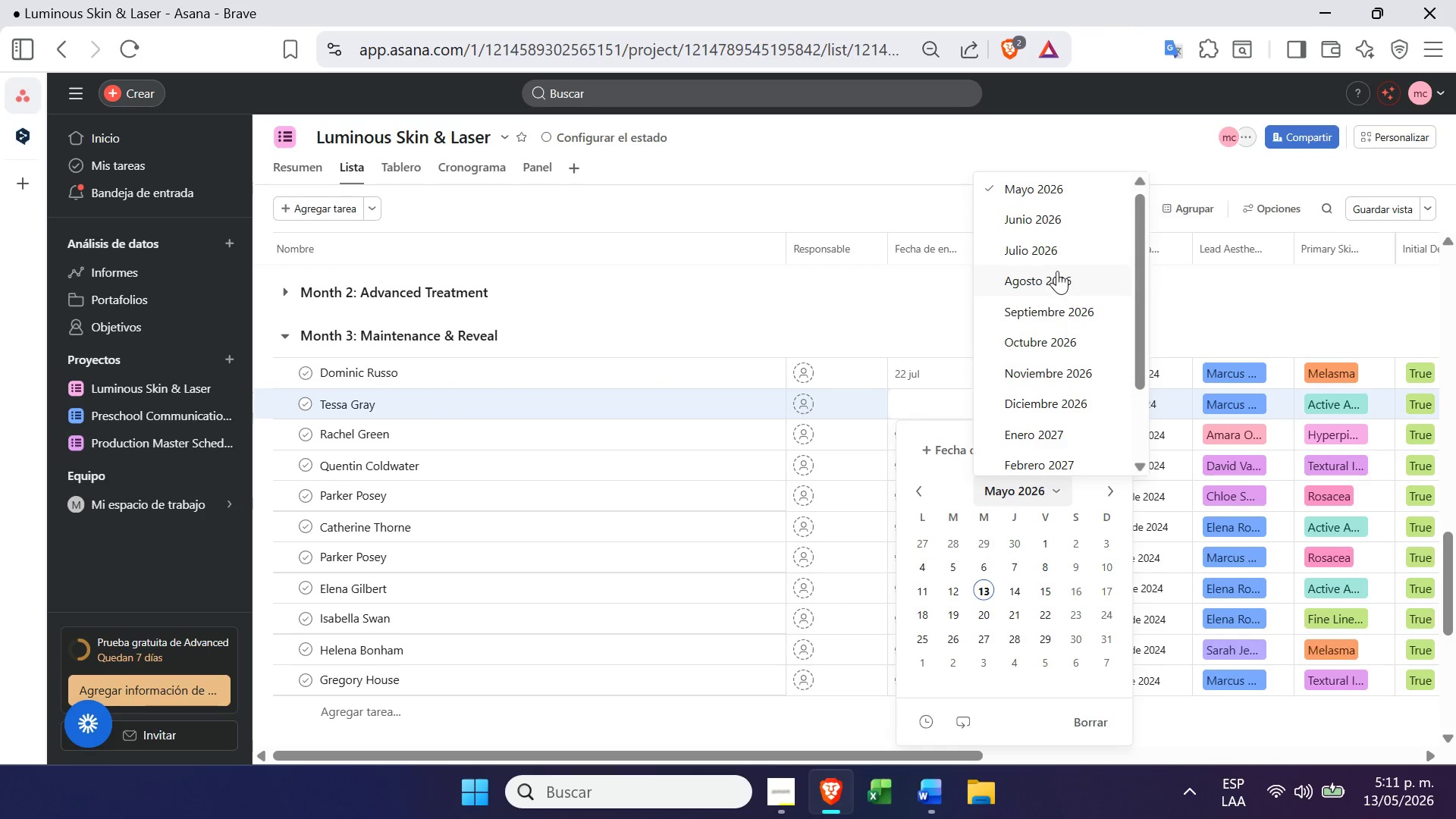 
left_click([1045, 246])
 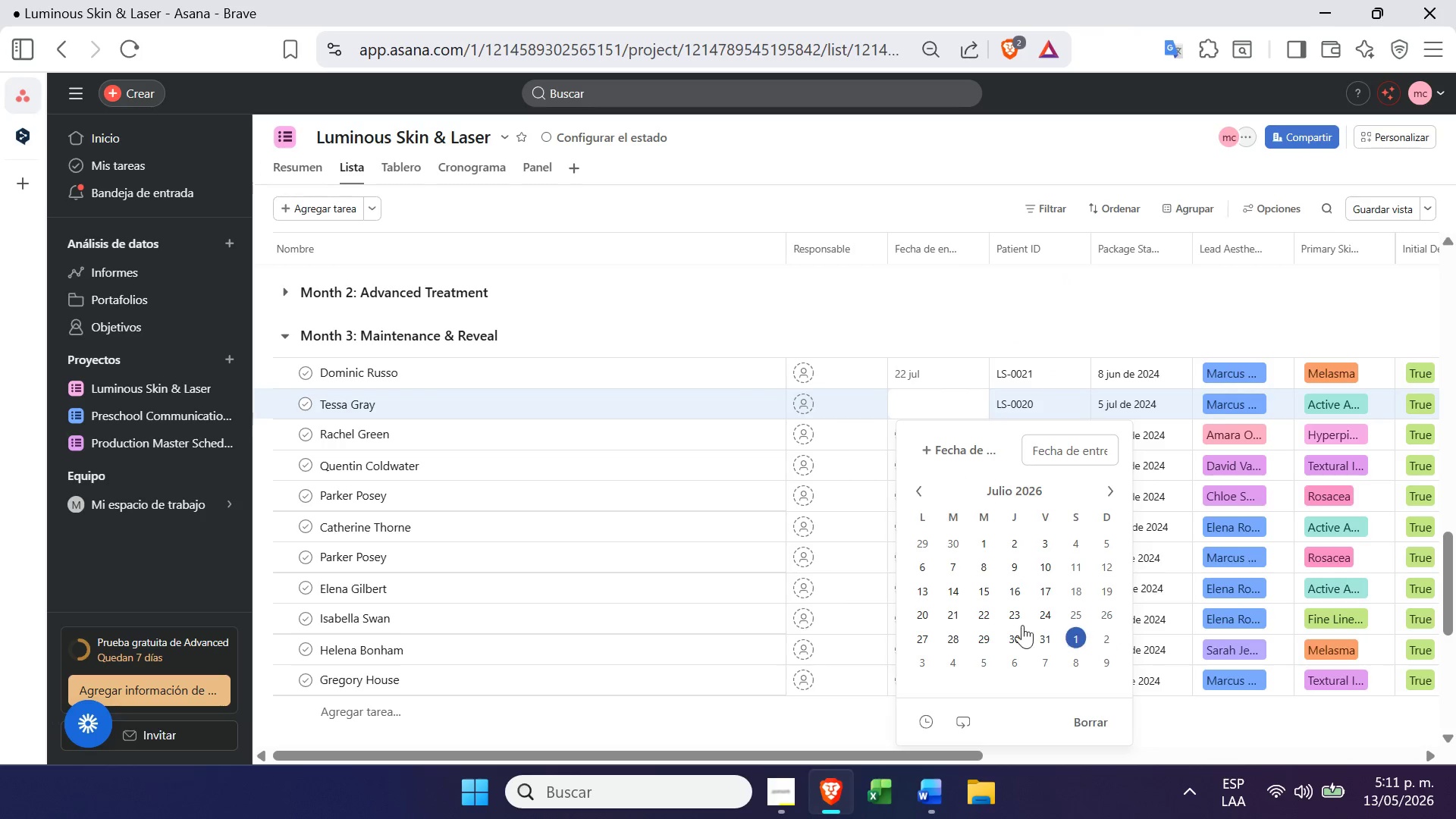 
left_click([987, 639])
 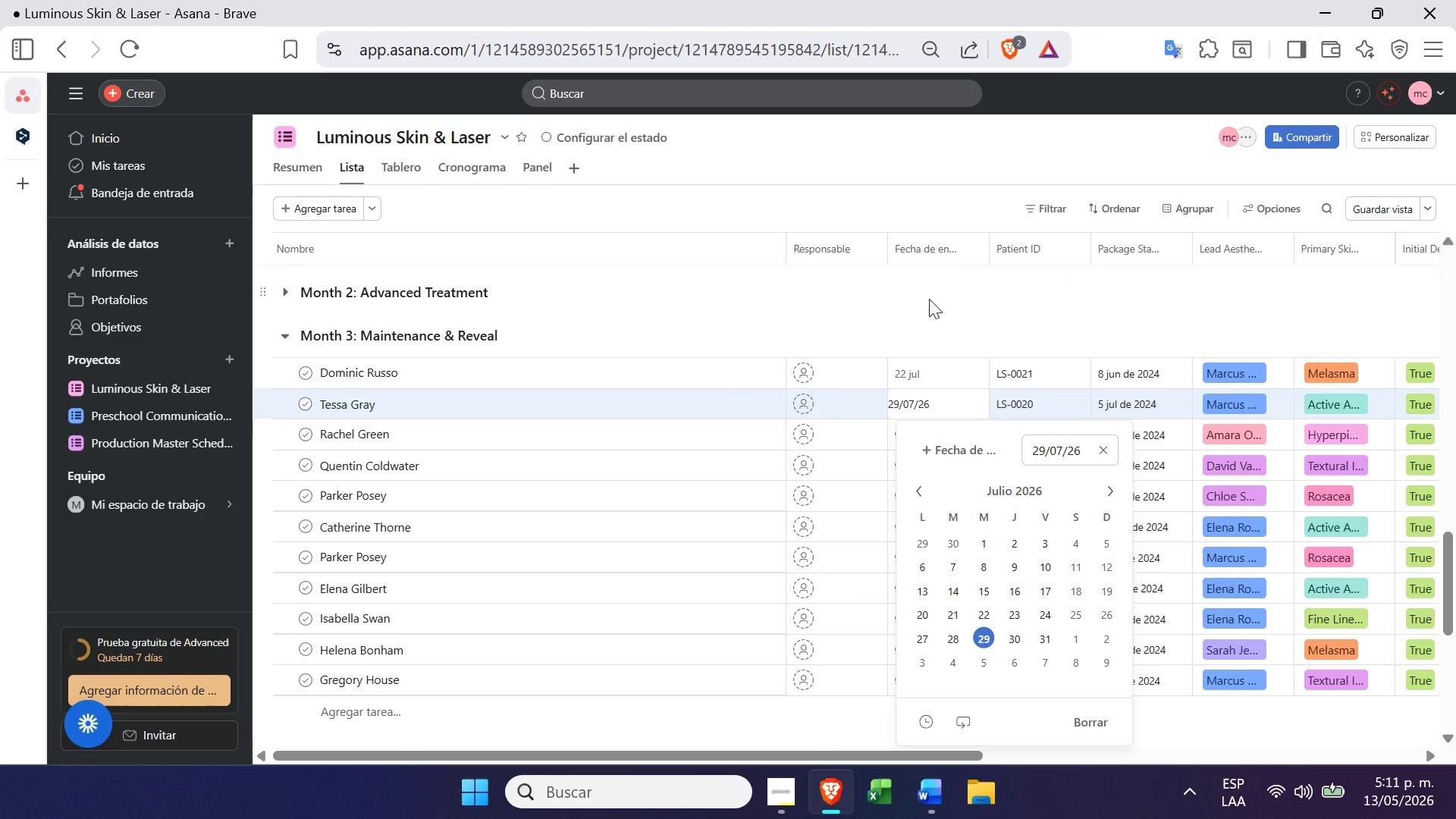 
left_click([930, 305])
 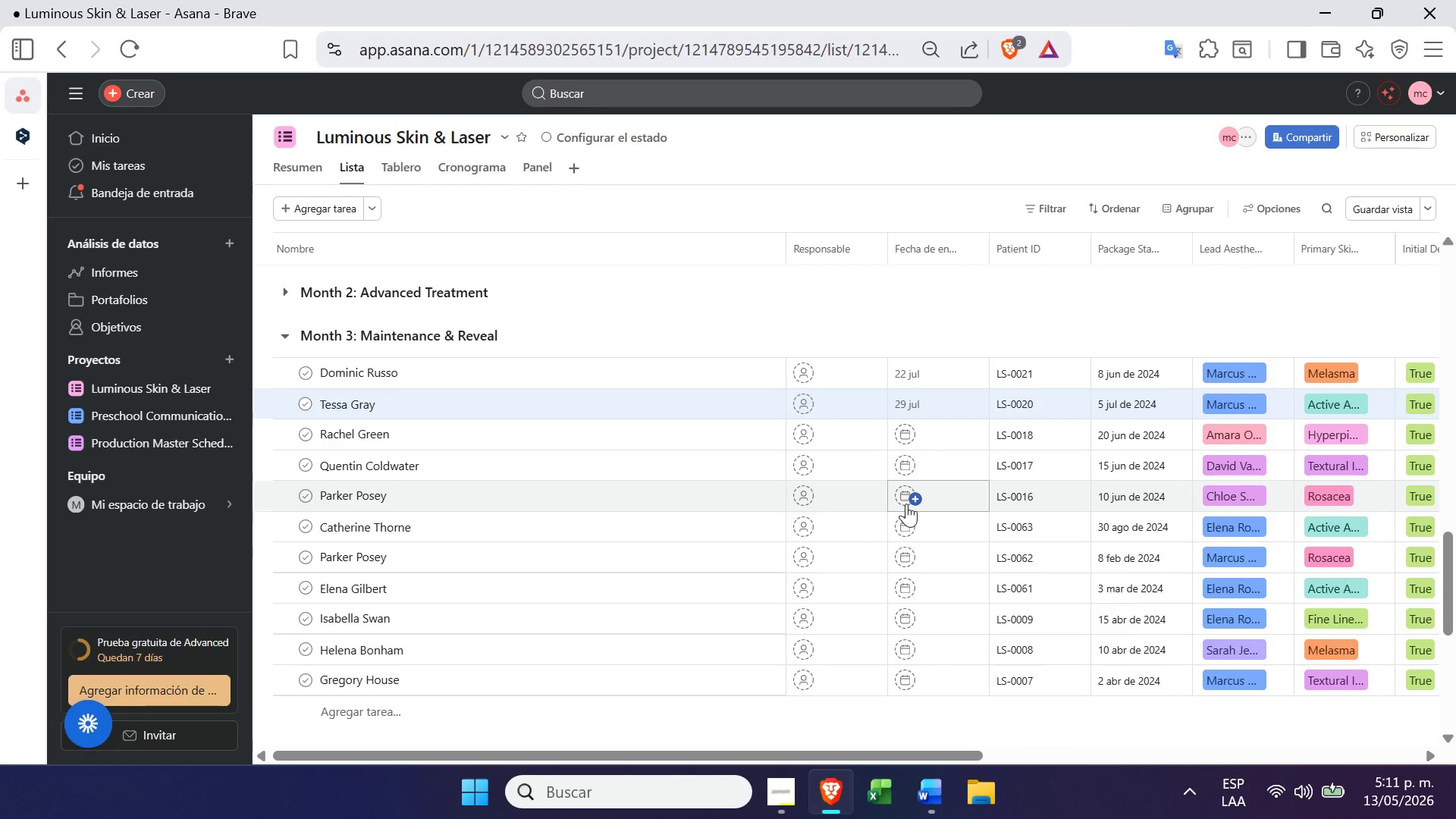 
left_click([905, 433])
 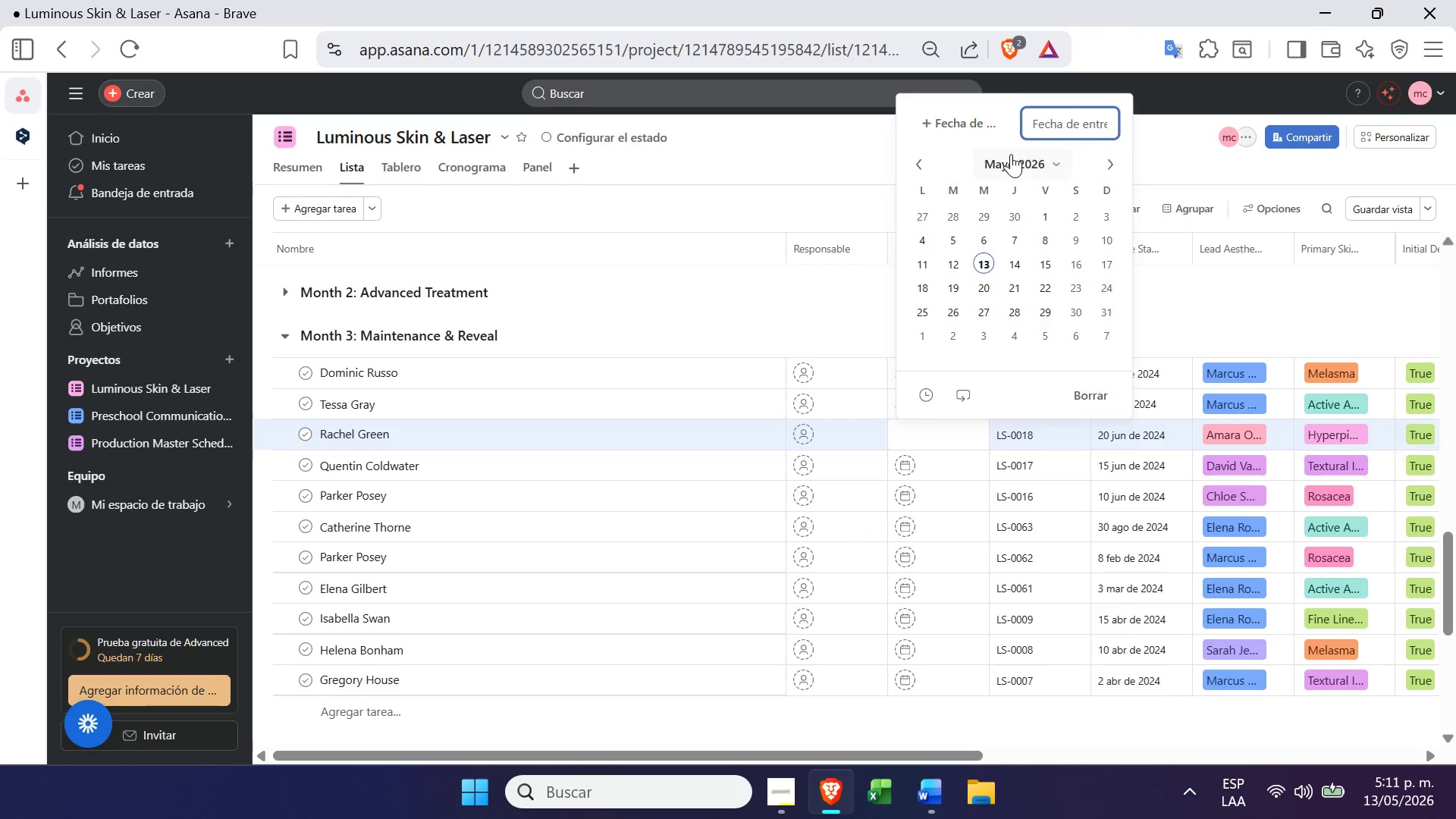 
left_click([1028, 158])
 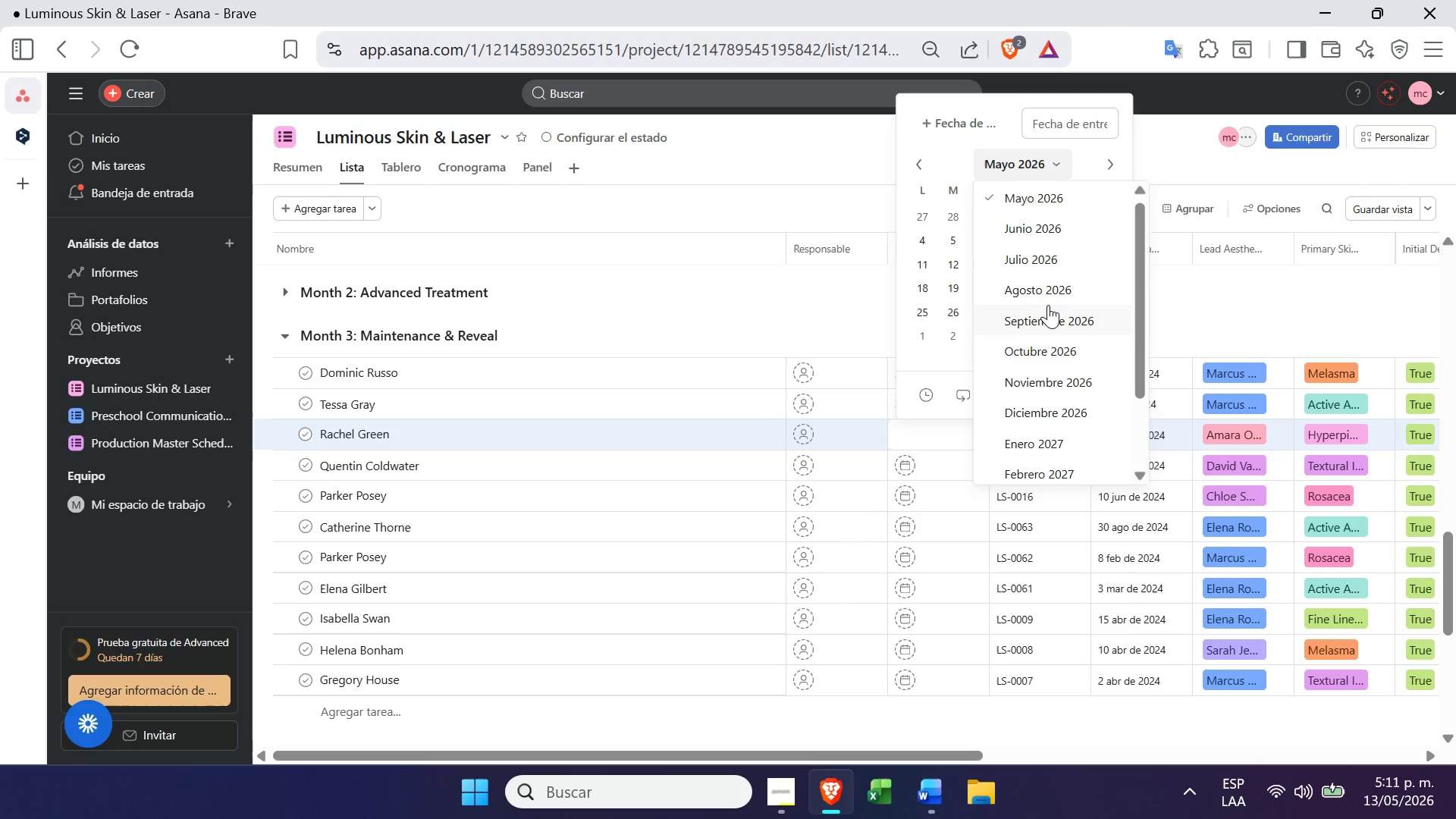 
left_click([1050, 287])
 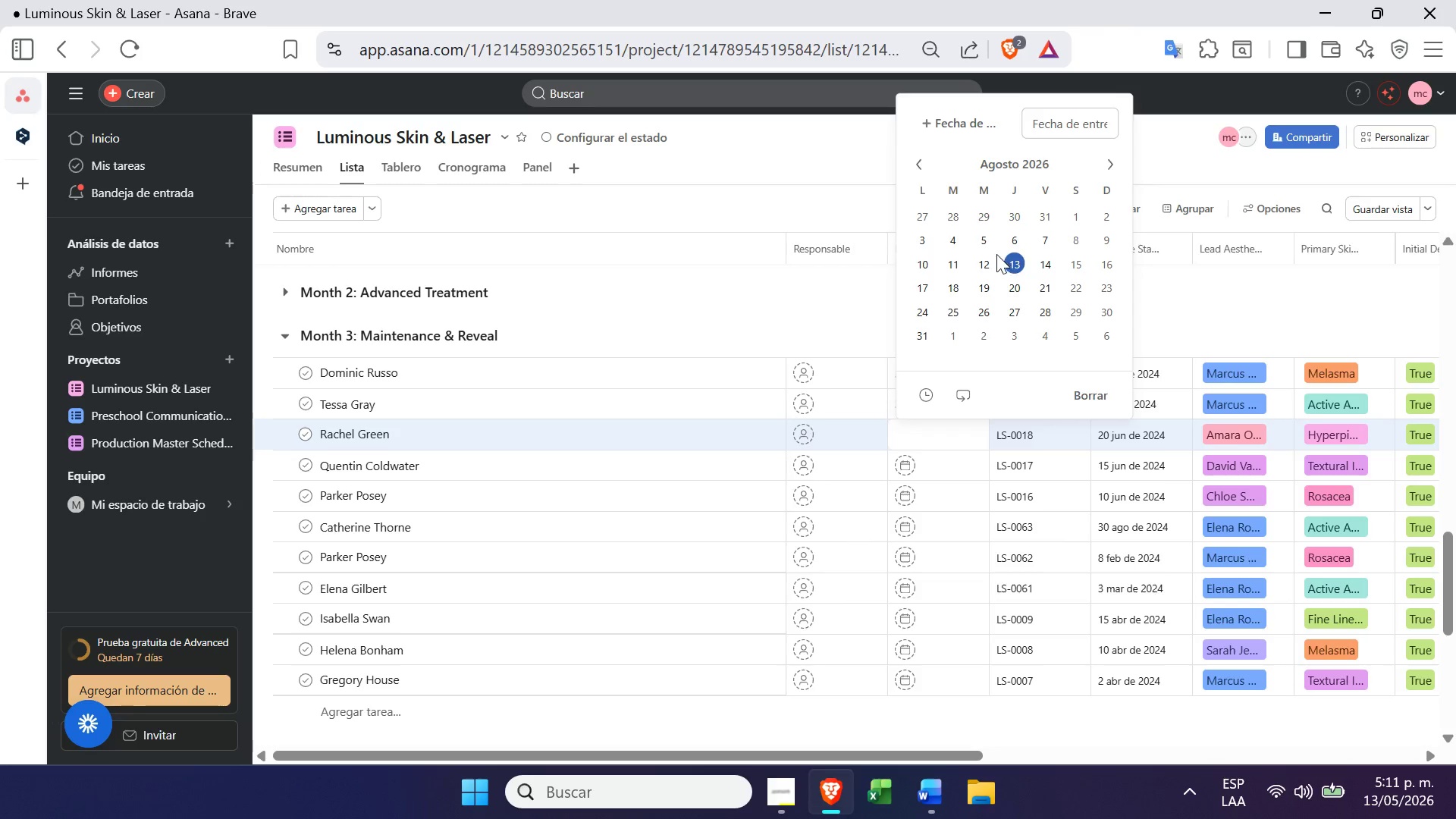 
left_click([991, 239])
 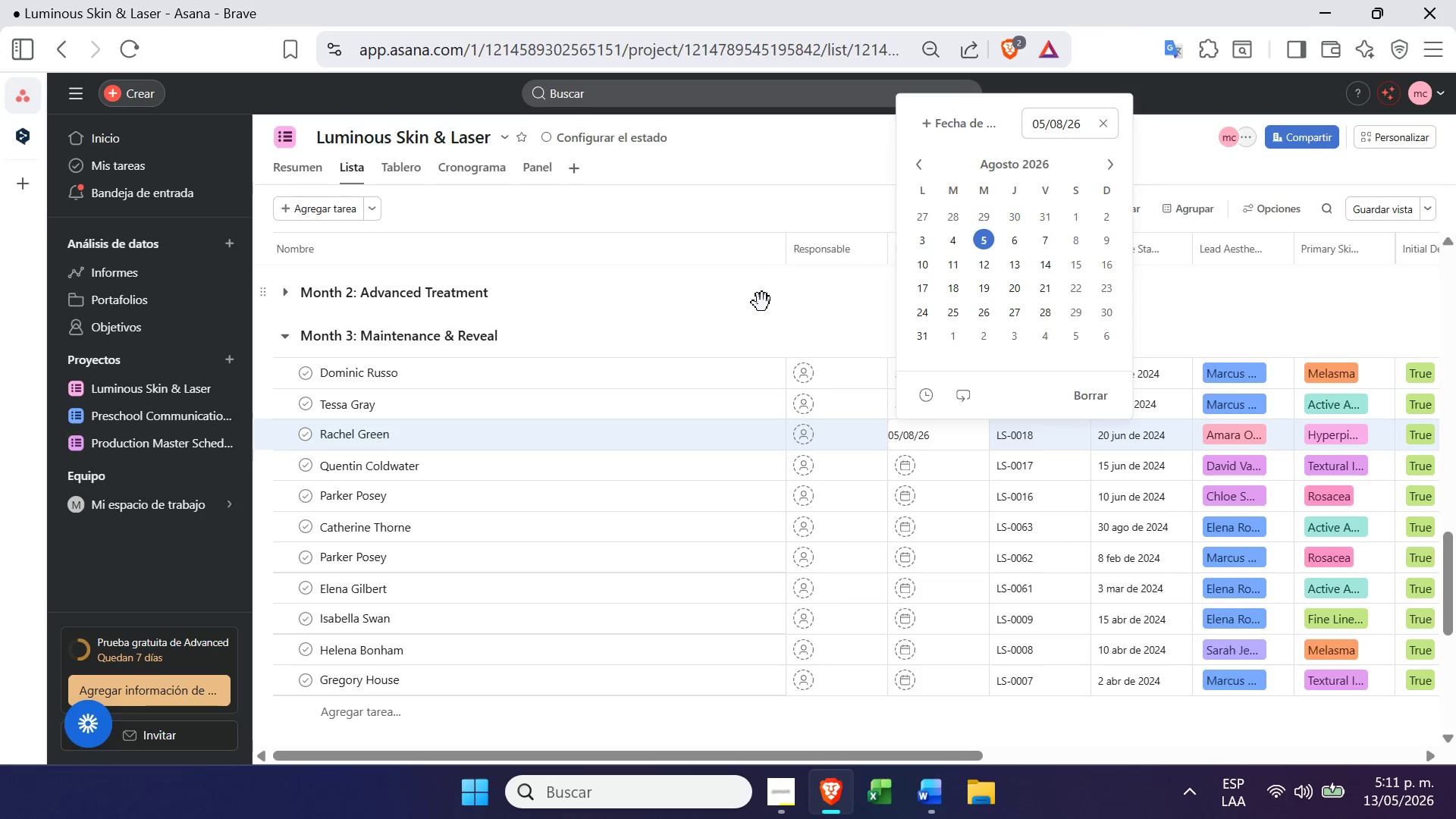 
left_click([764, 303])
 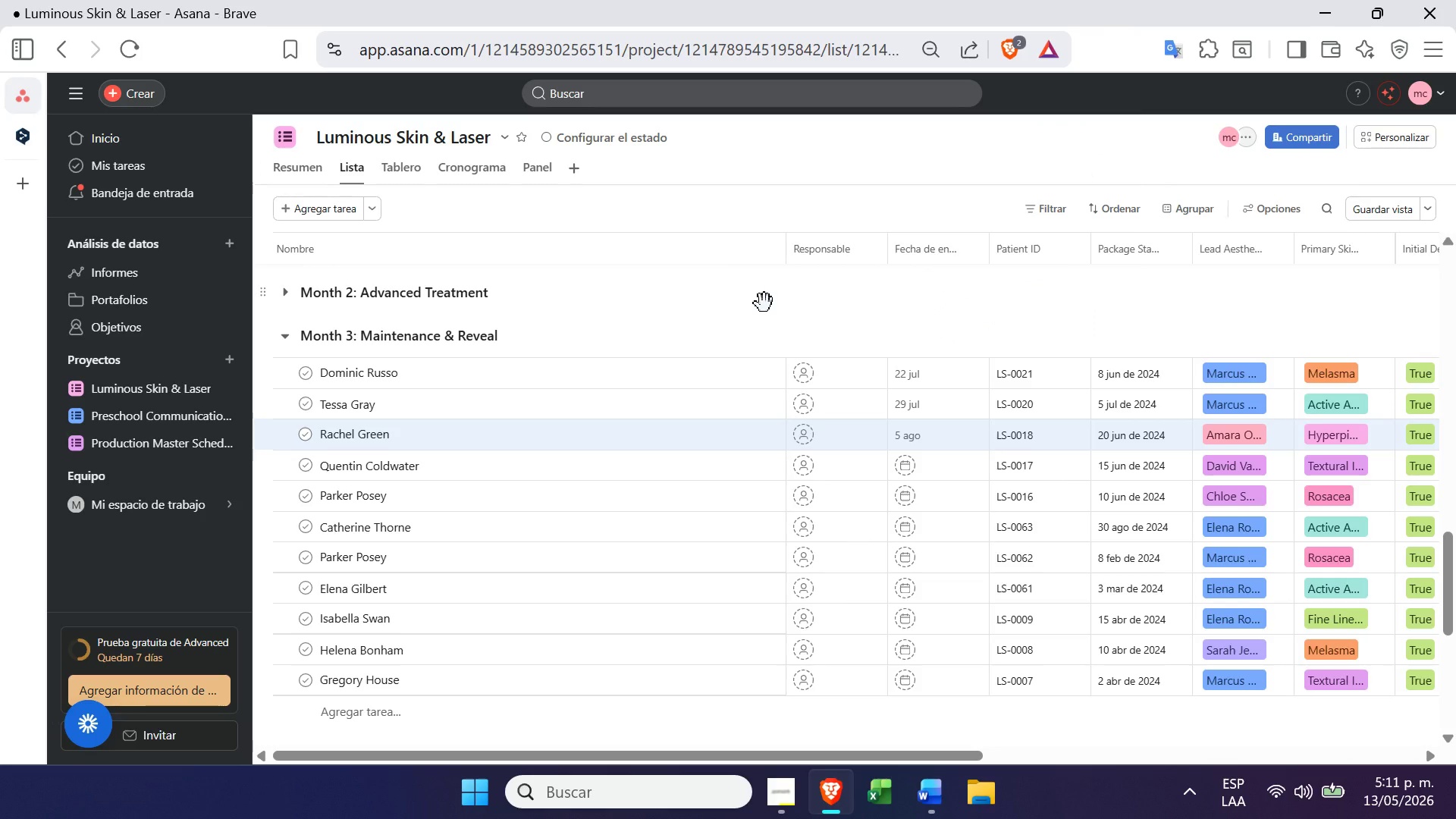 
wait(21.75)
 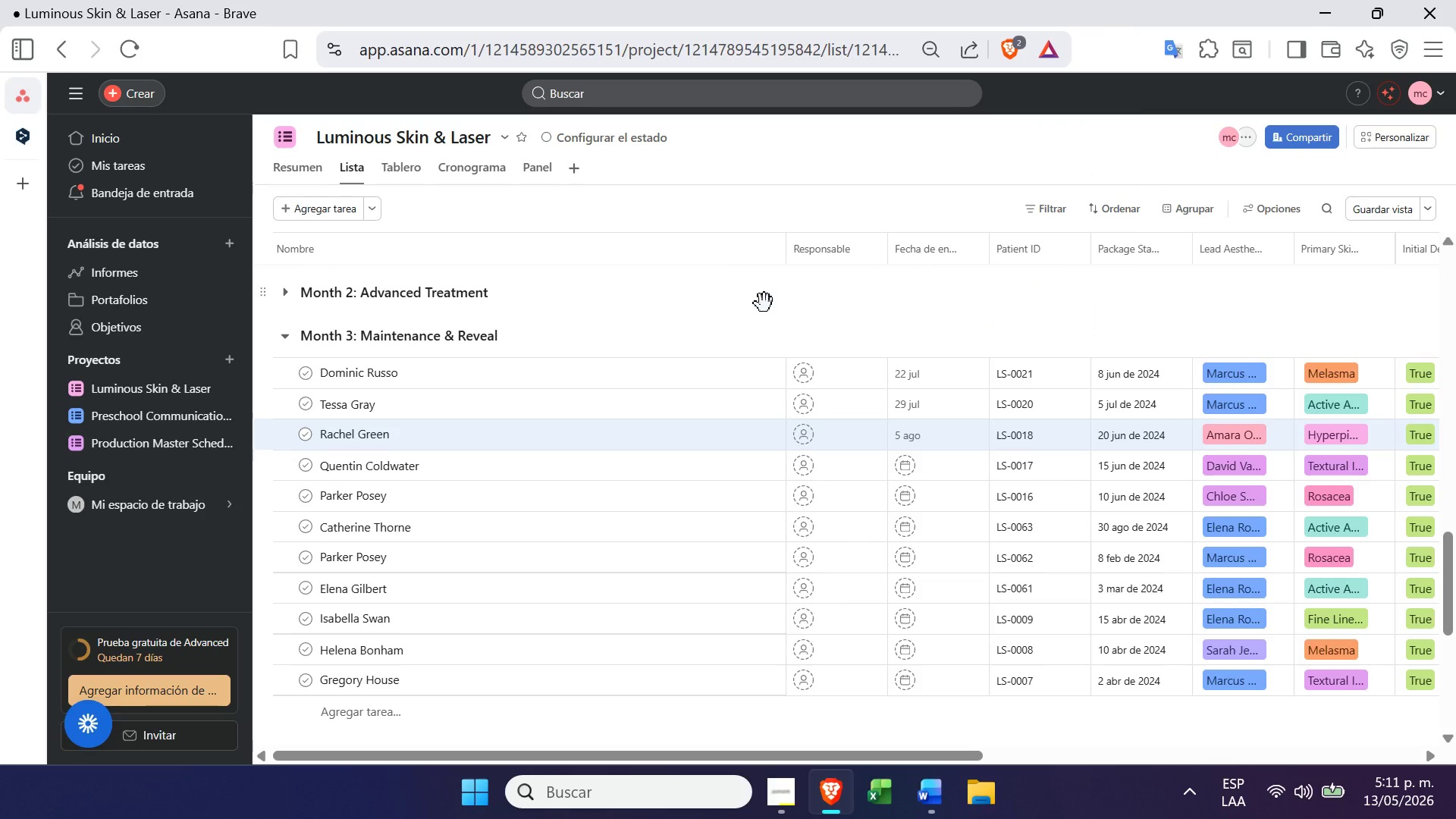 
left_click([491, 165])
 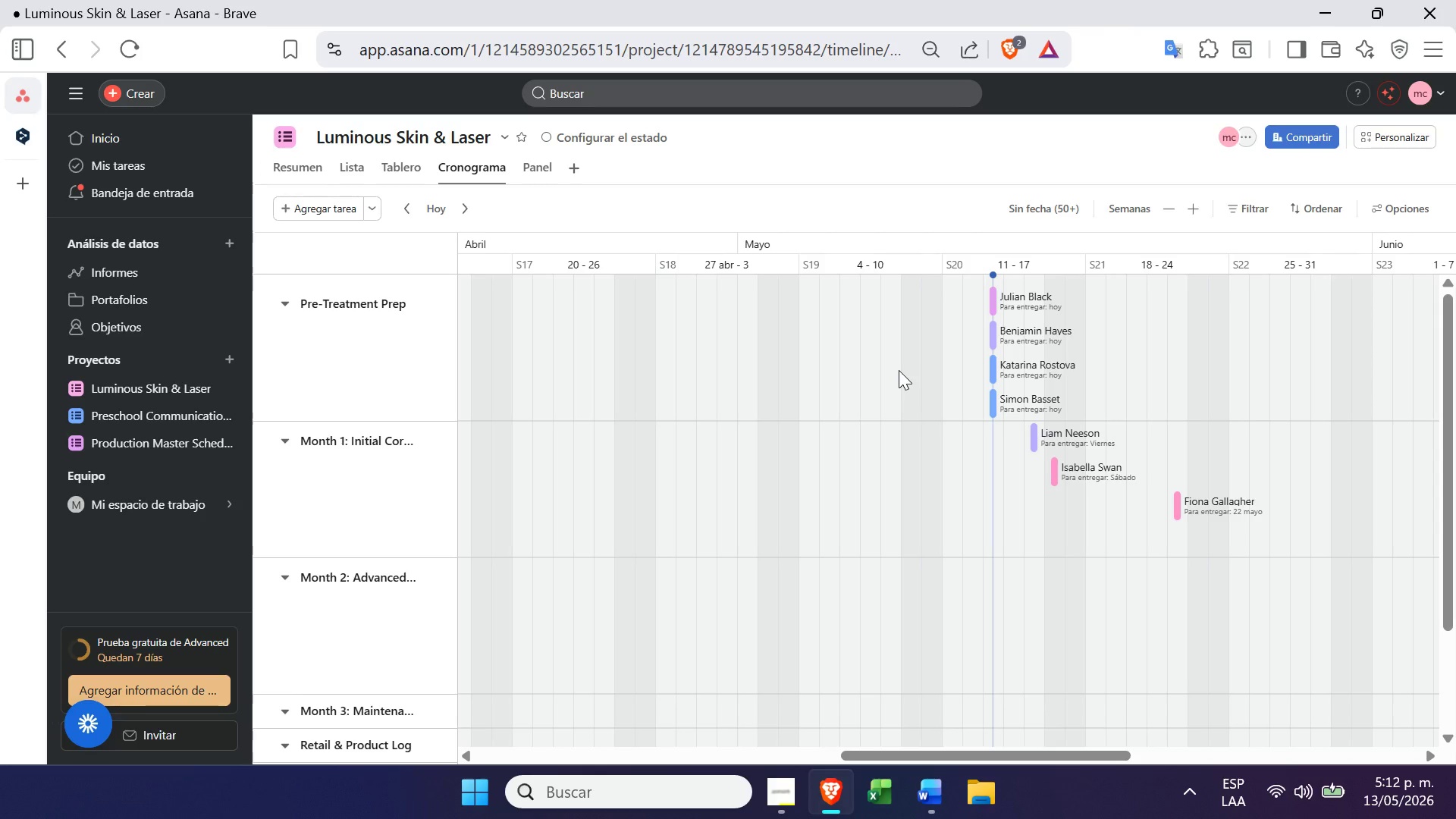 
wait(38.25)
 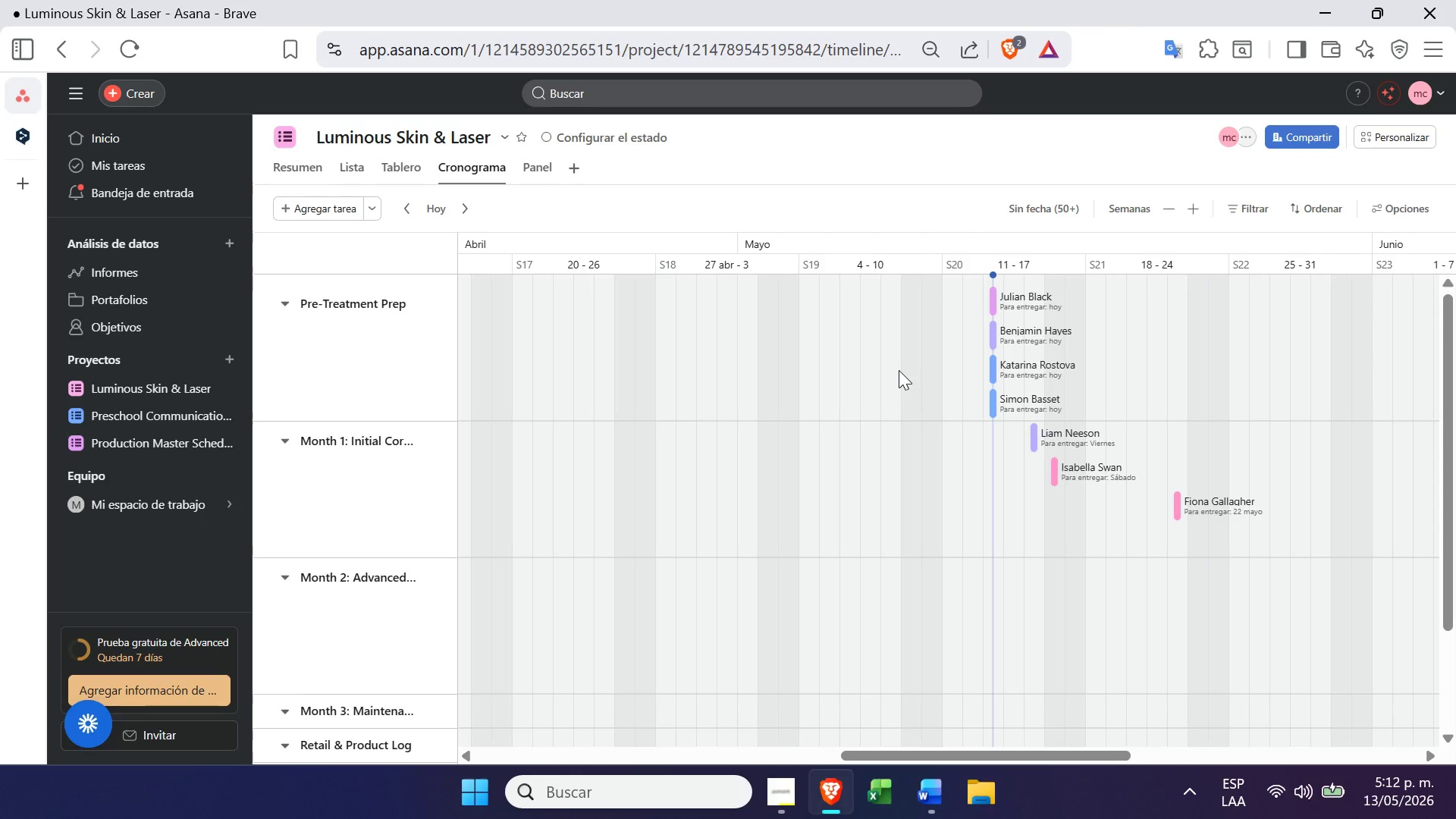 
left_click([1161, 203])
 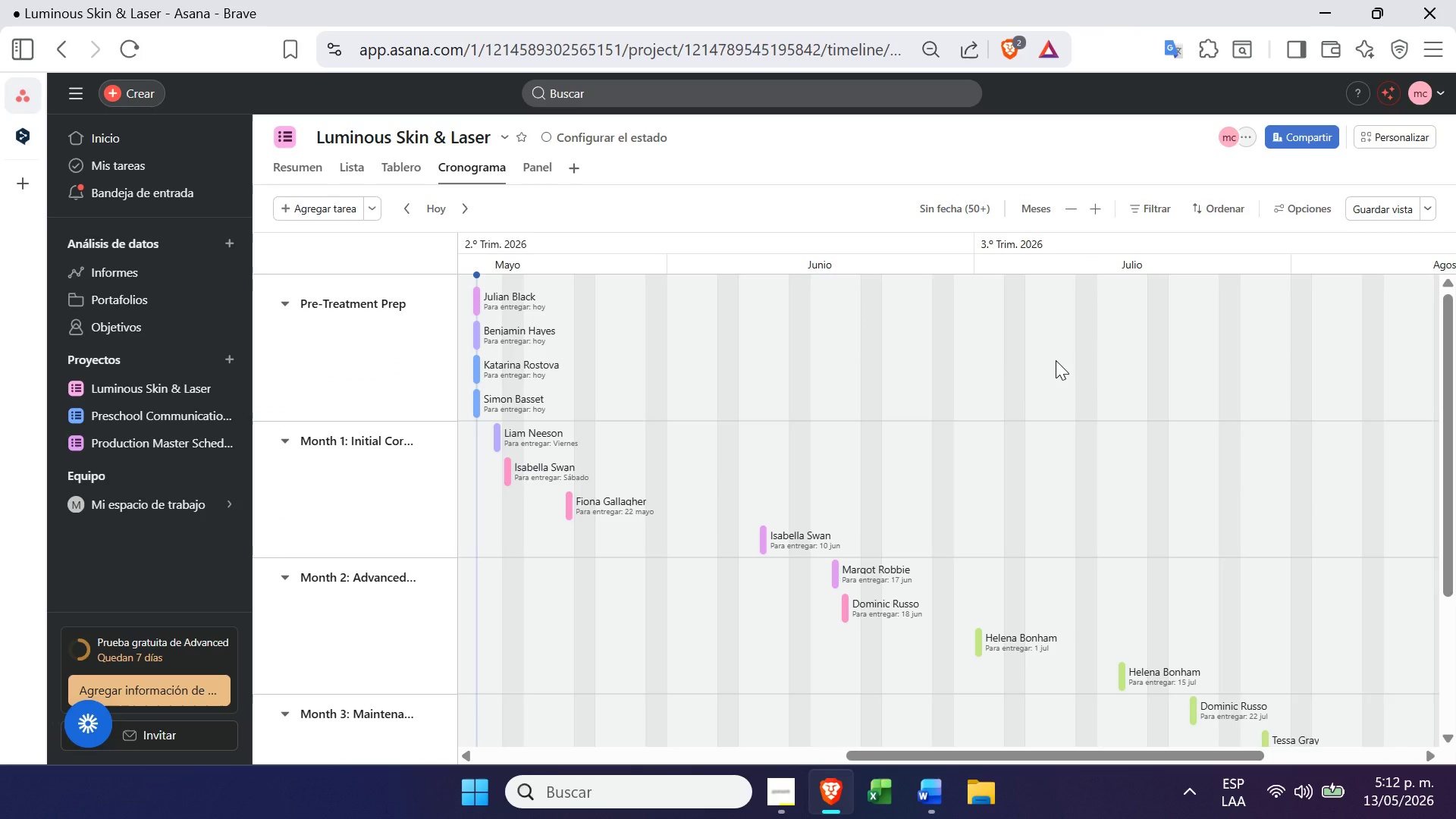 
wait(18.86)
 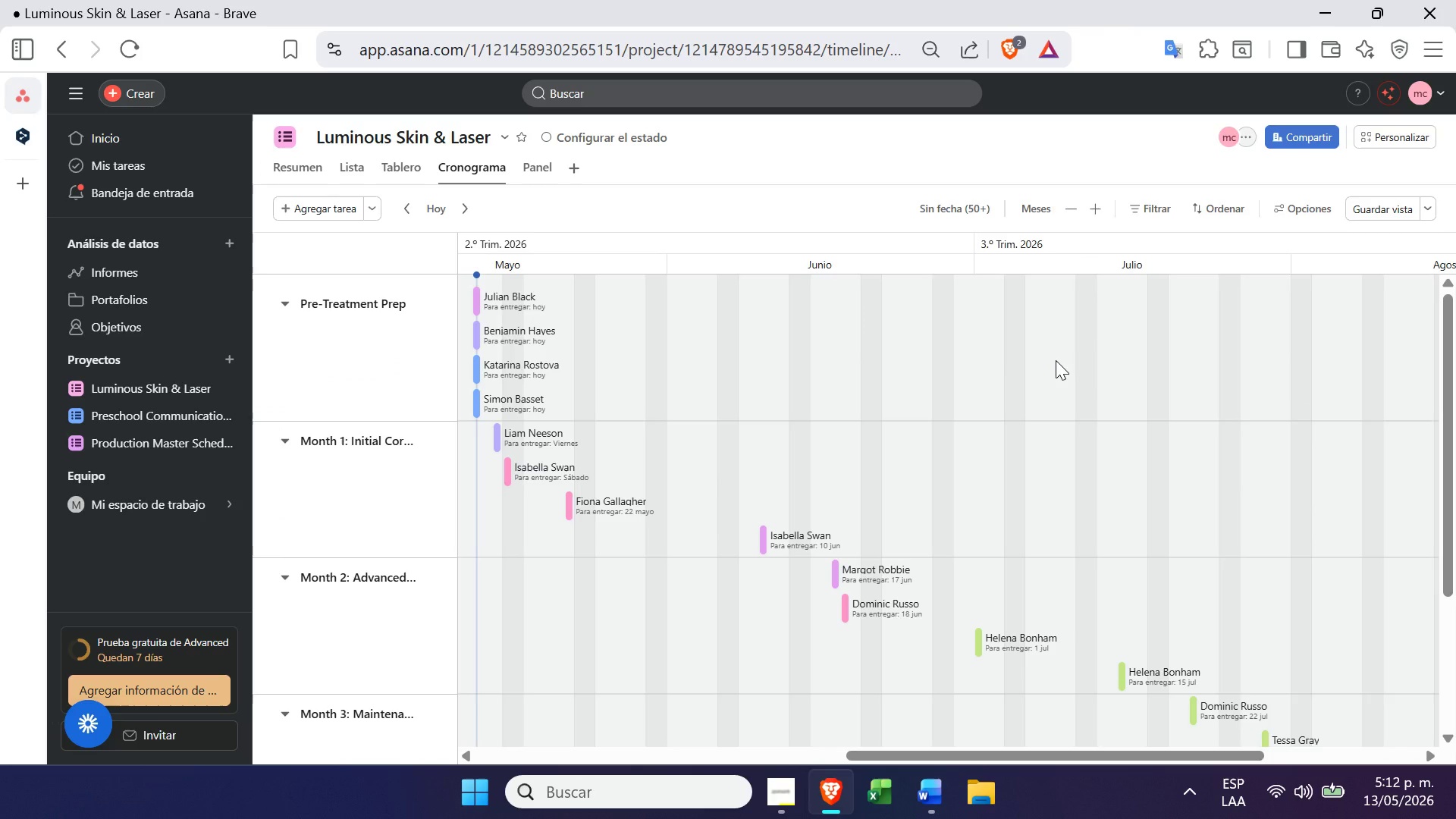 
left_click([1357, 212])
 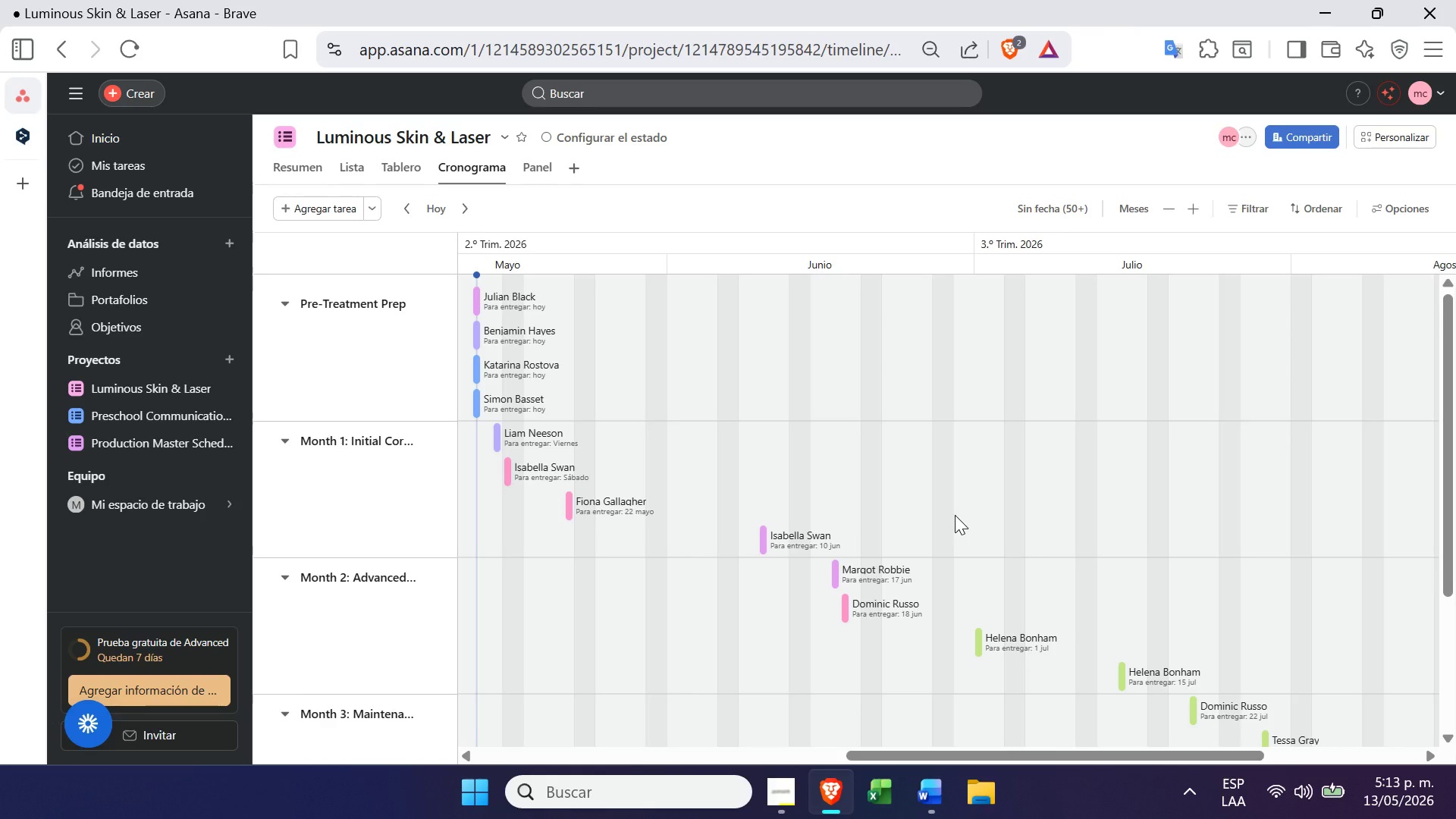 
wait(61.33)
 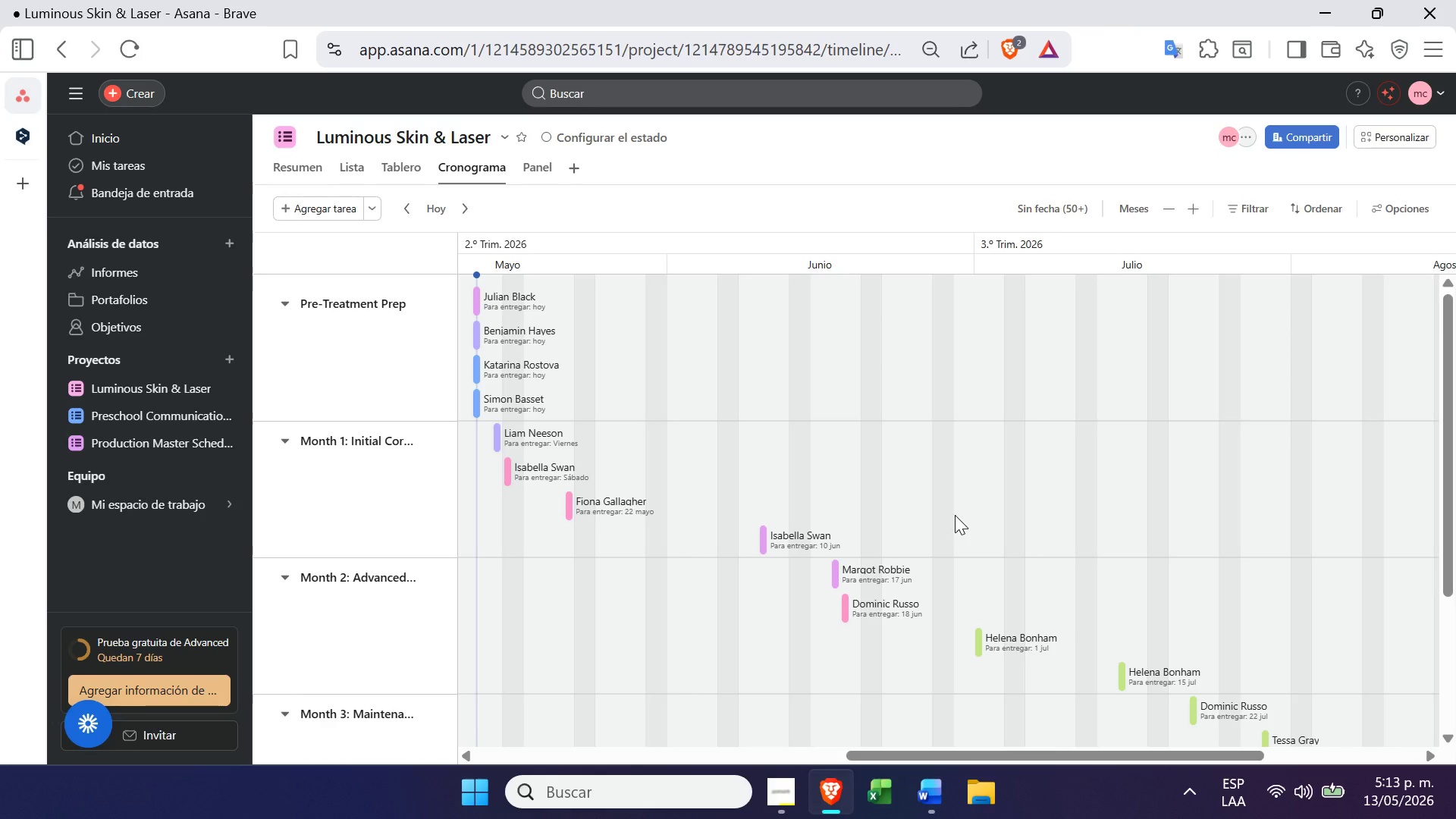 
left_click([790, 792])